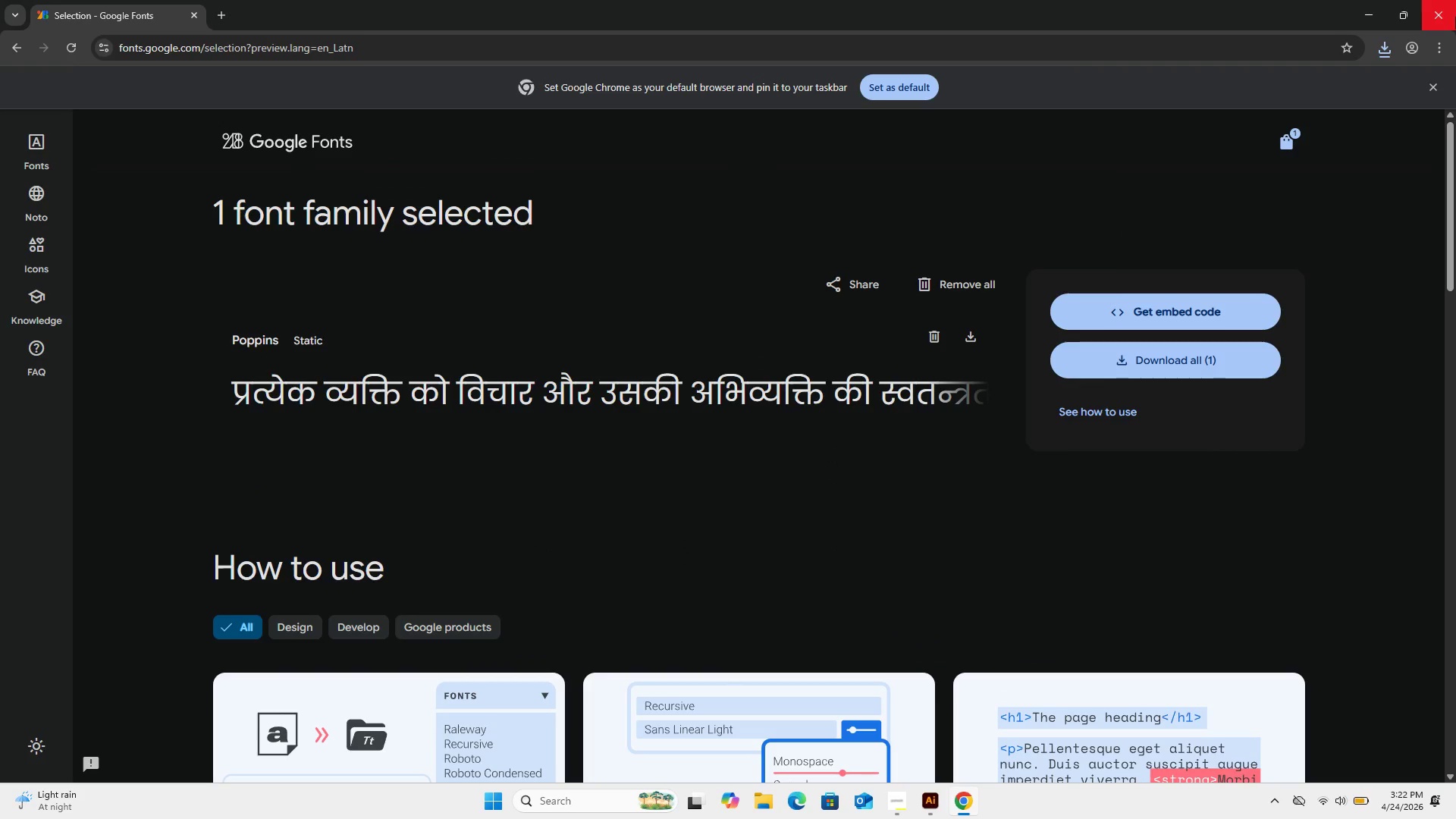 
left_click([1455, 20])
 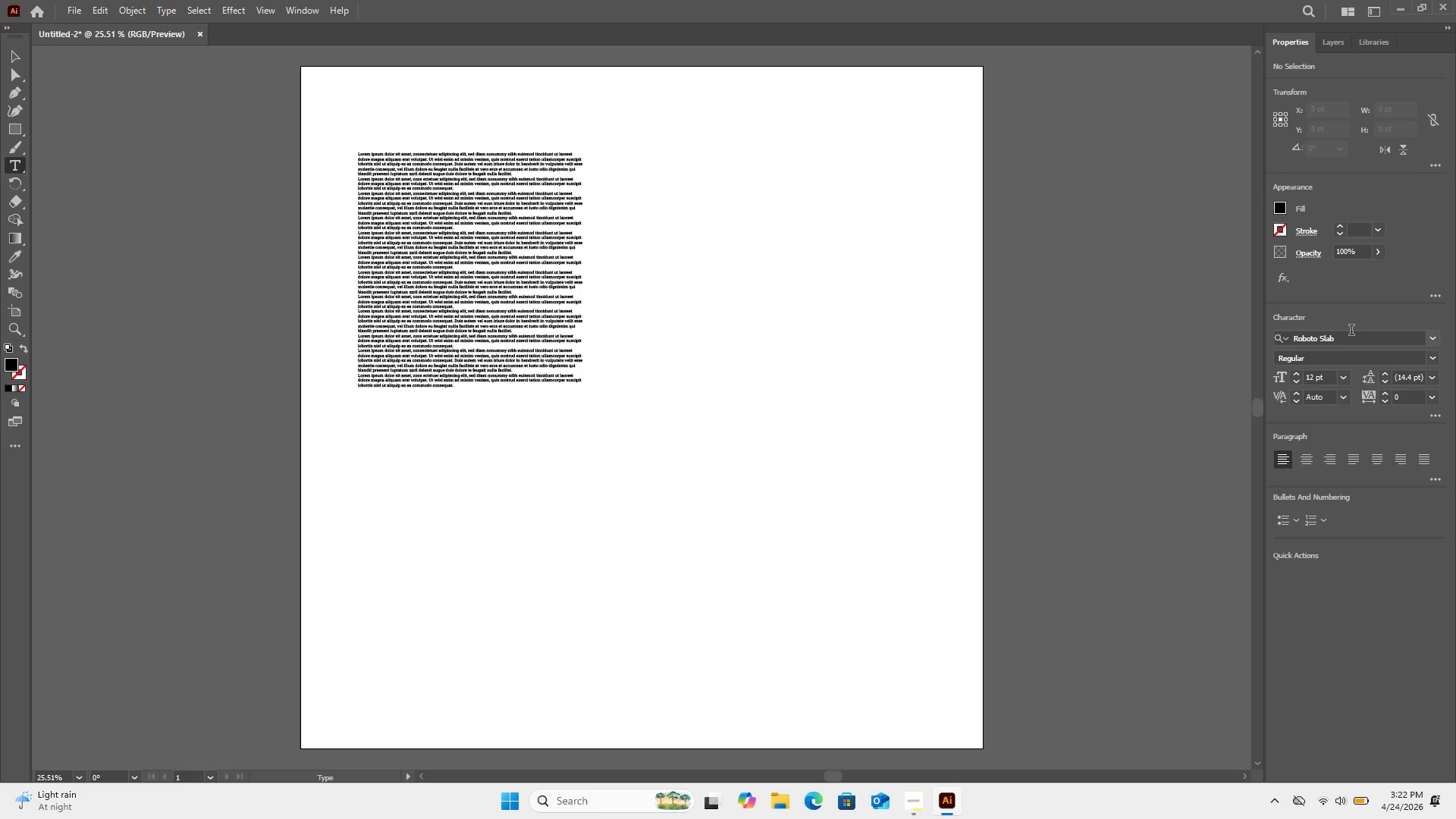 
left_click([1356, 341])
 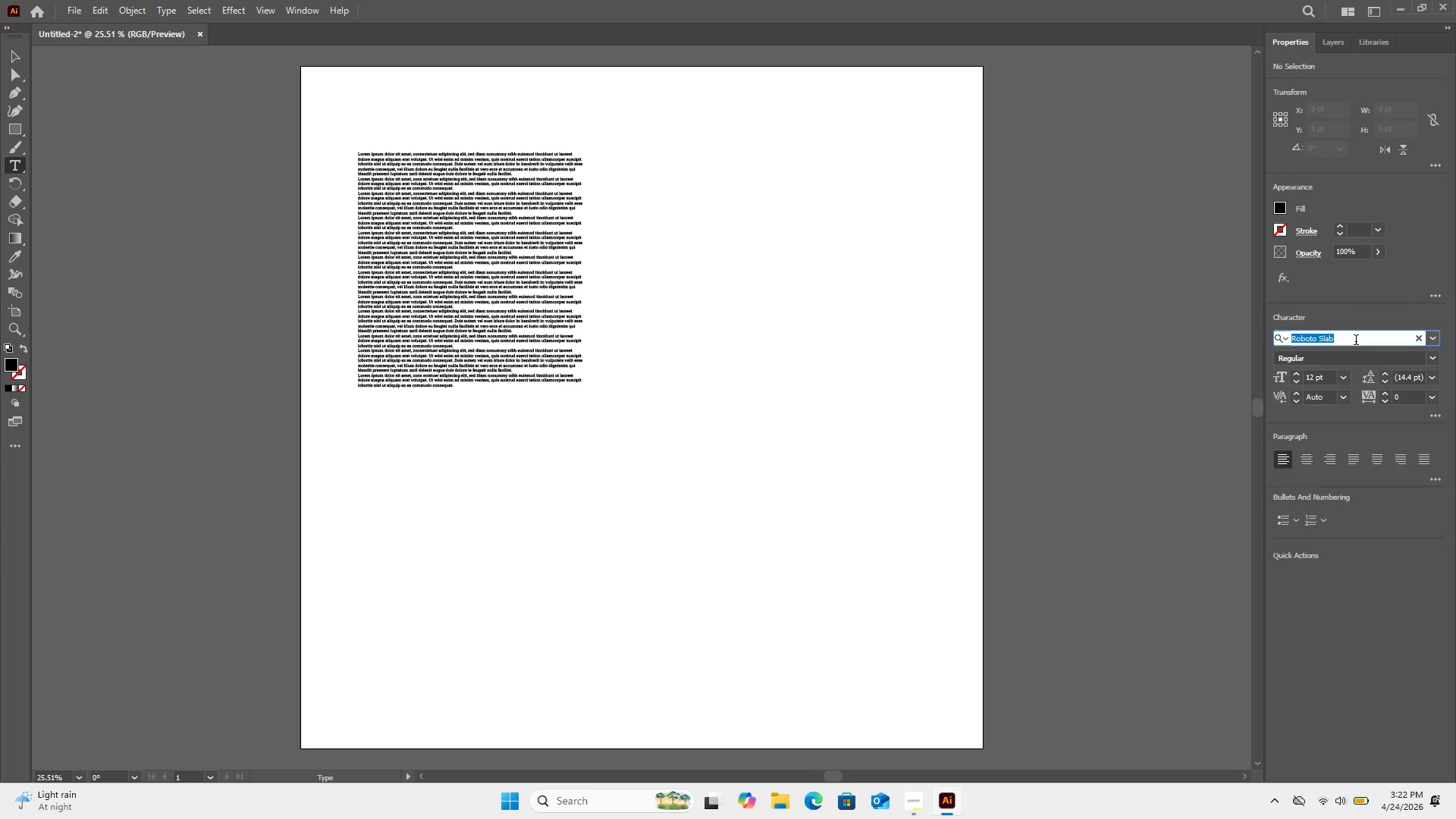 
type(po)
 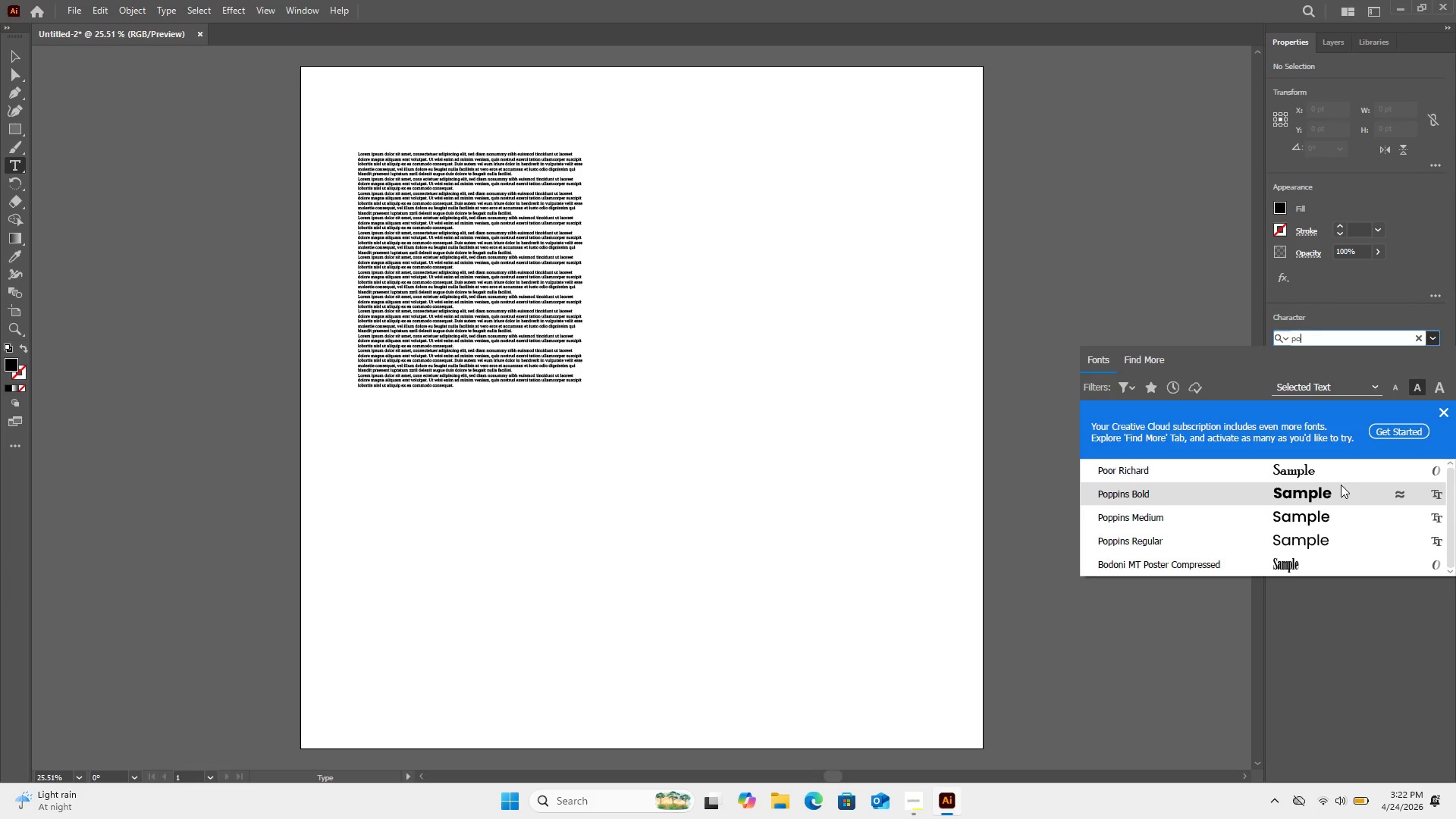 
mouse_move([1326, 480])
 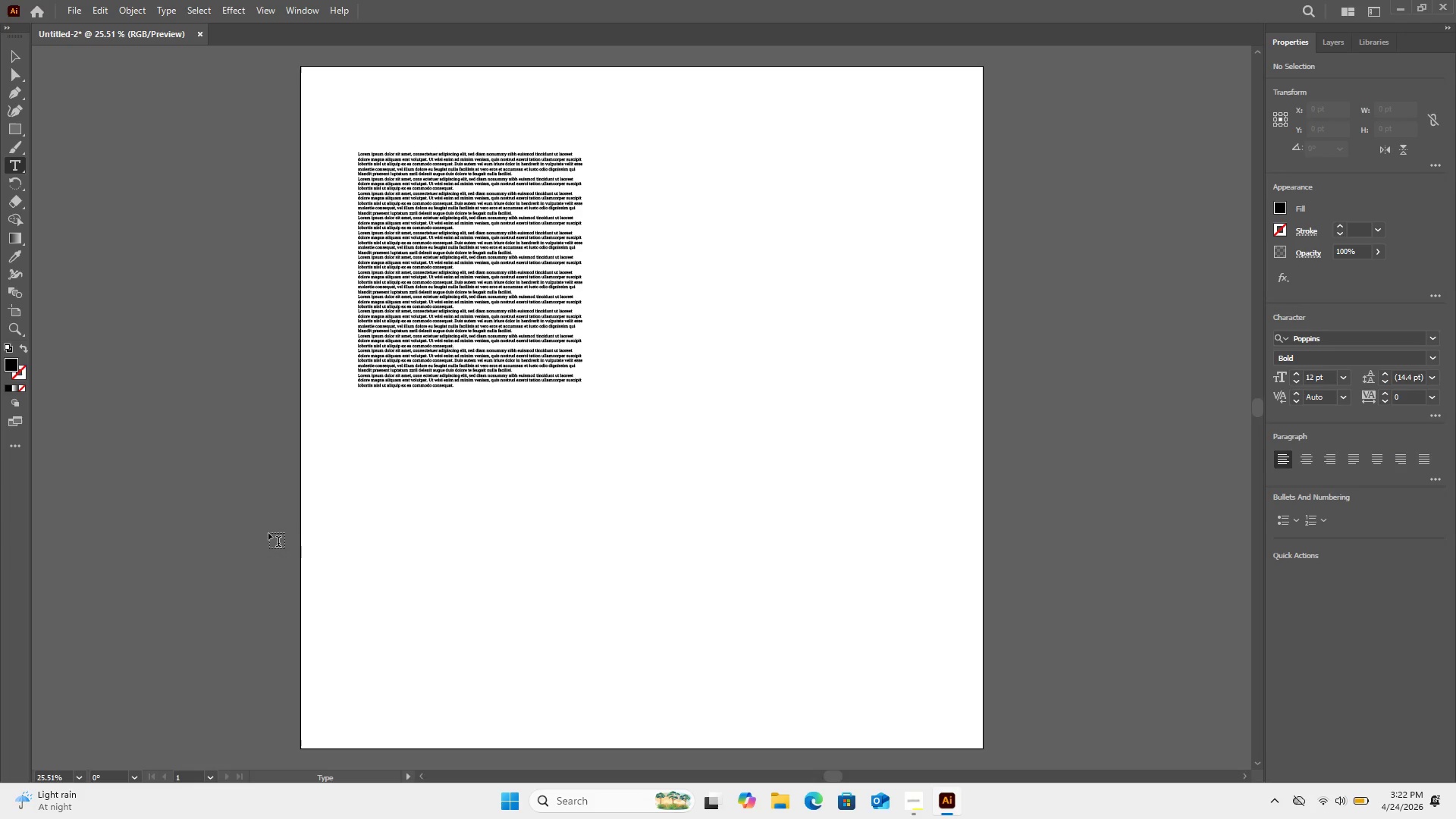 
left_click([431, 502])
 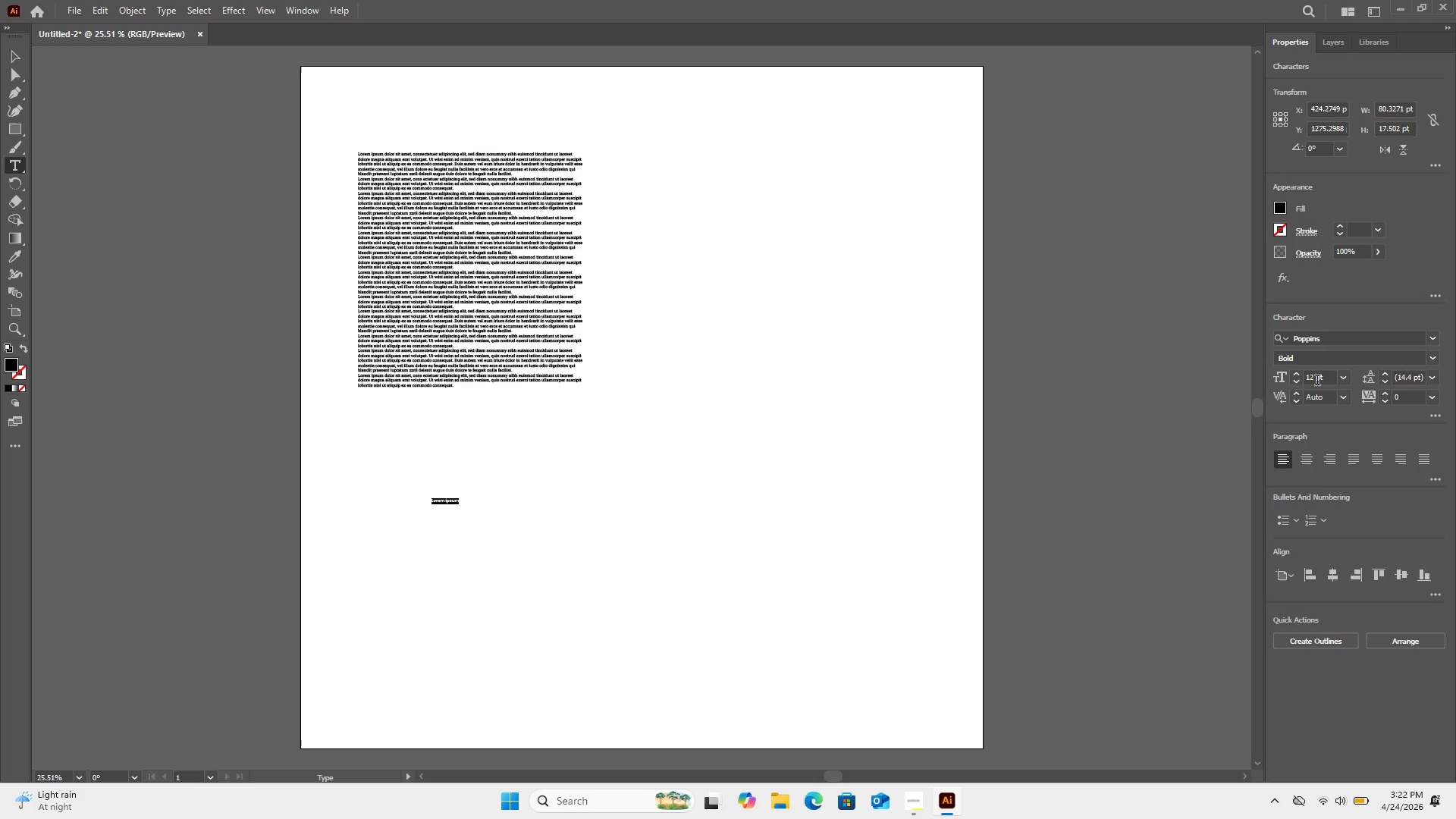 
left_click([1337, 383])
 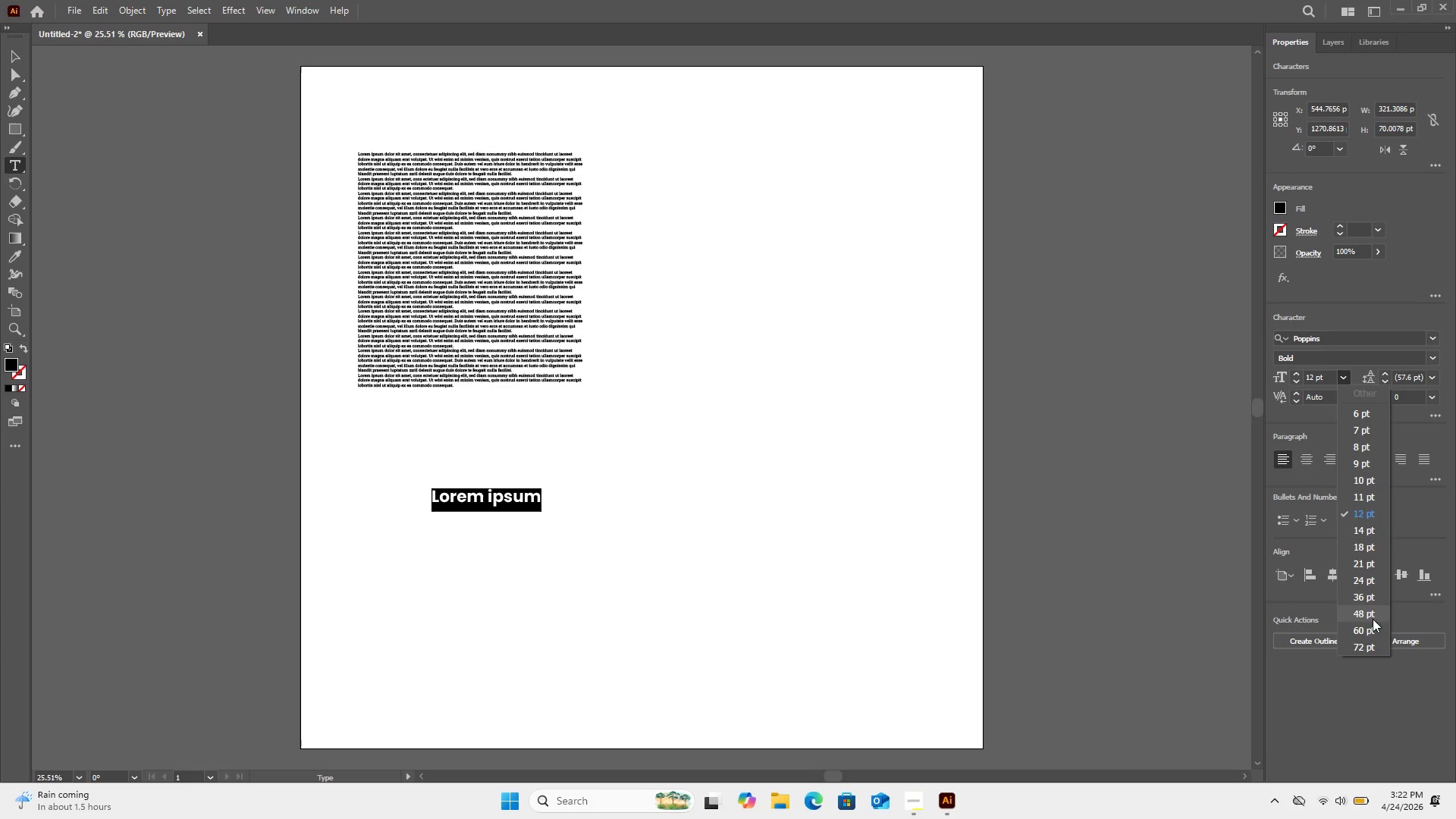 
left_click([1373, 625])
 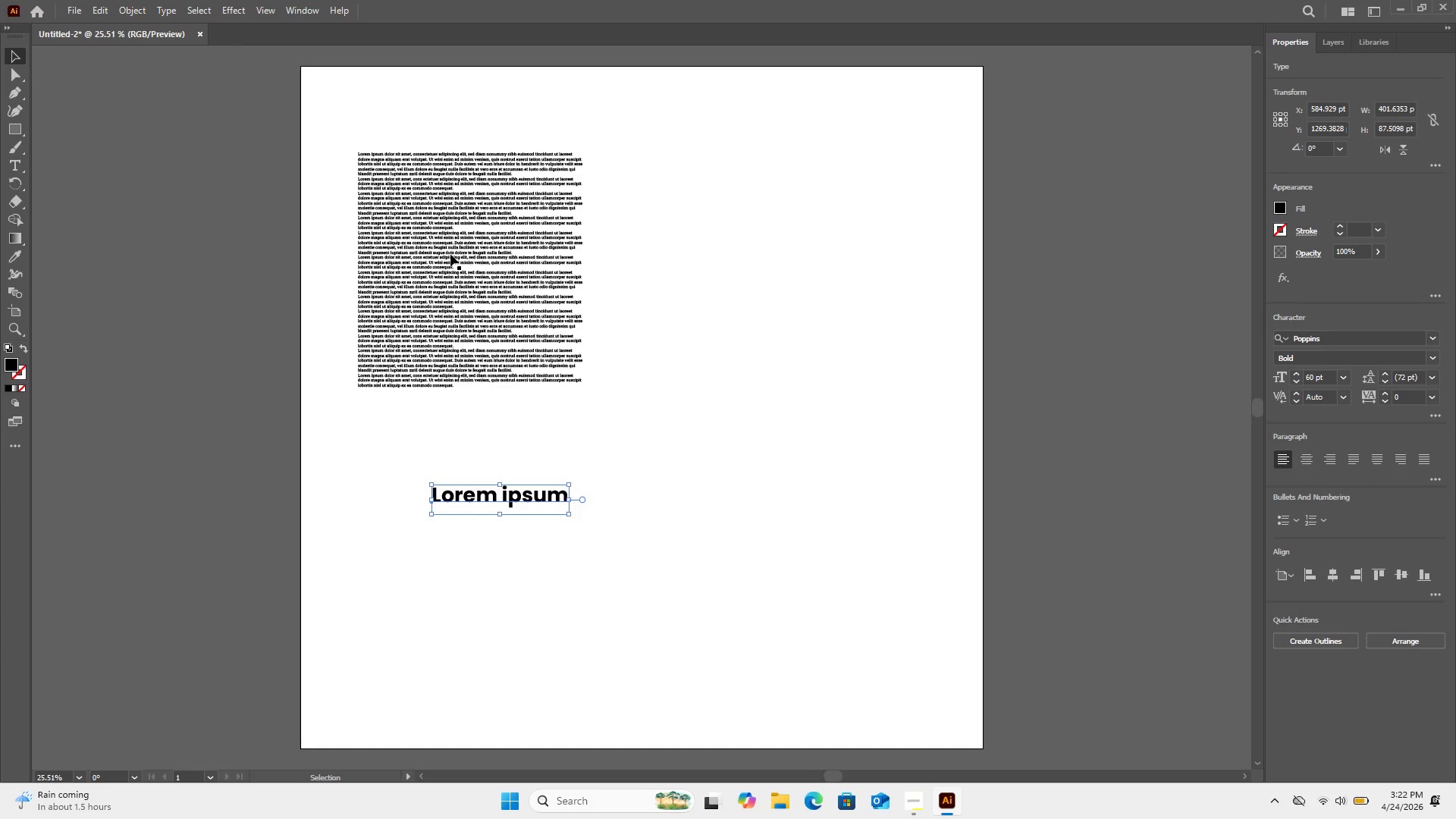 
left_click([578, 323])
 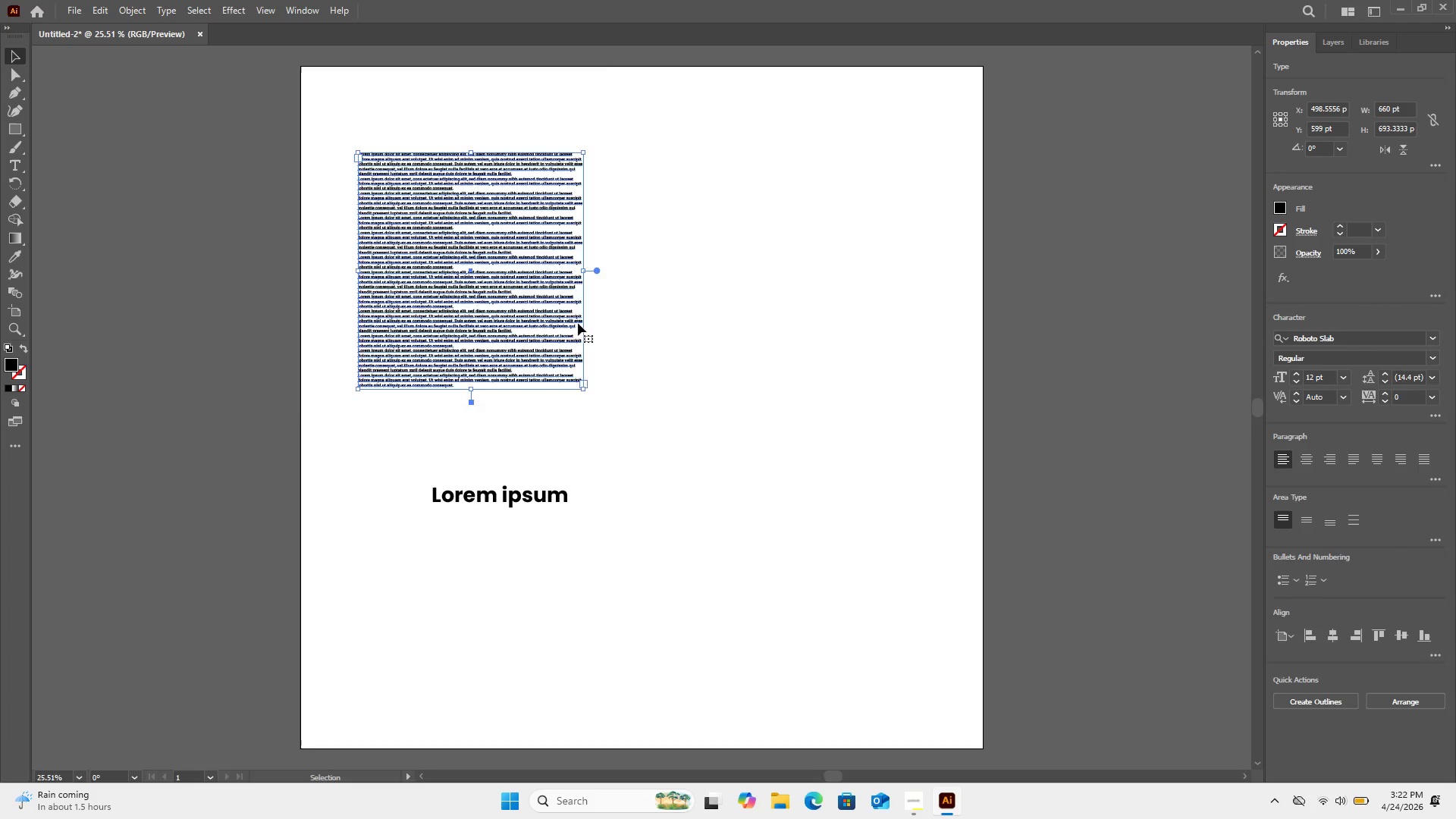 
key(Delete)
 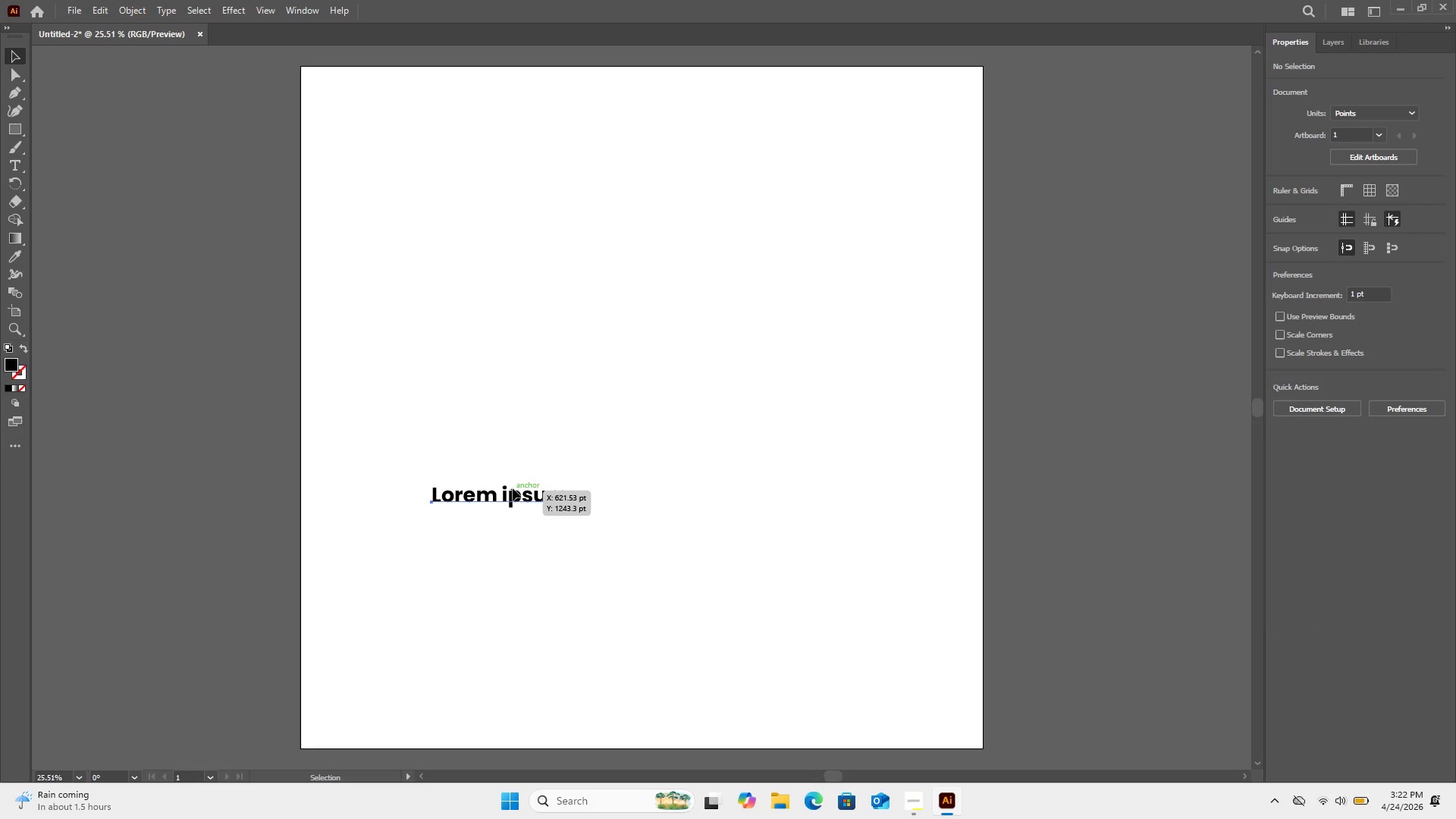 
double_click([513, 488])
 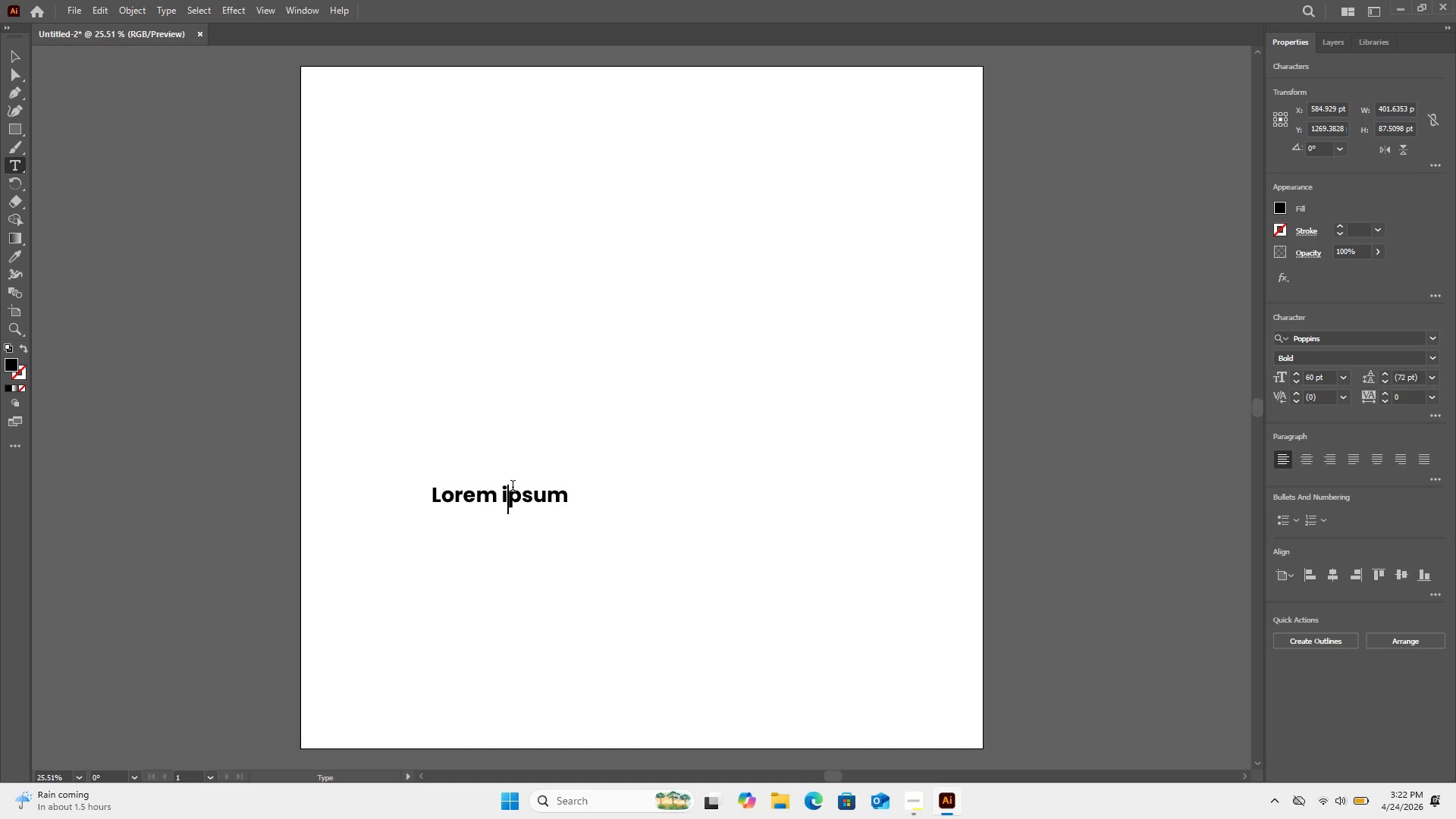 
key(Control+A)
 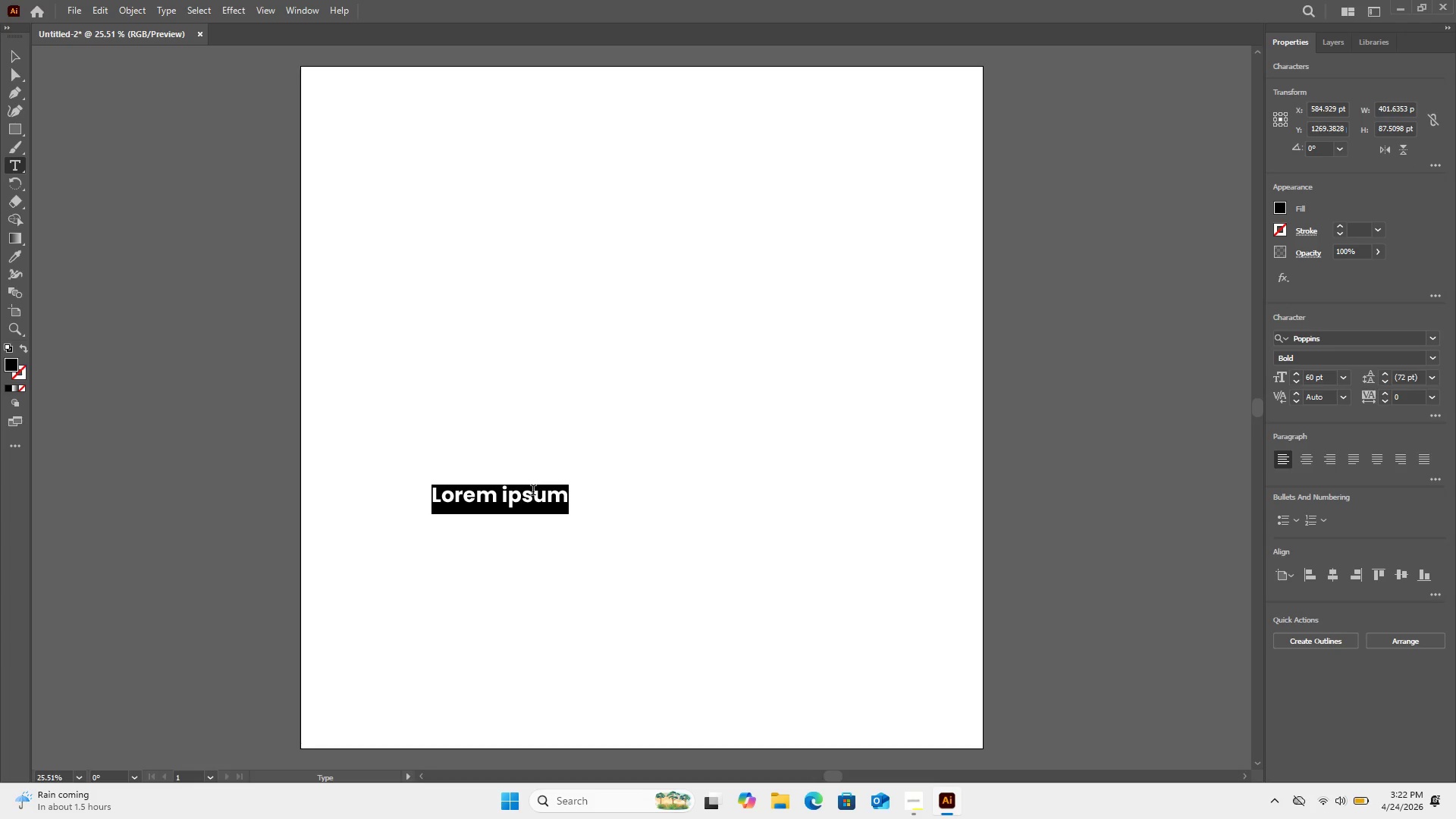 
key(W)
 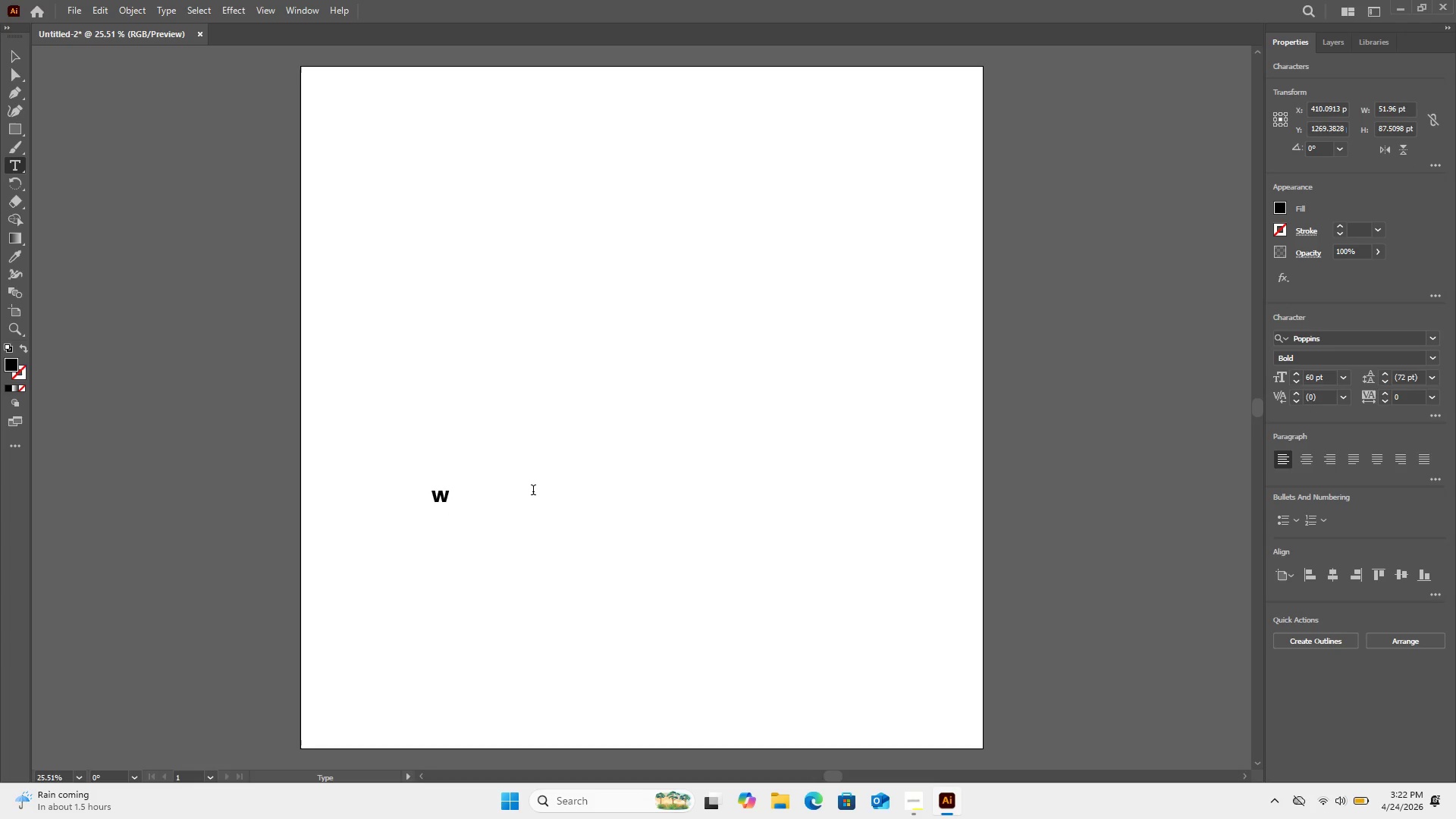 
key(Backspace)
 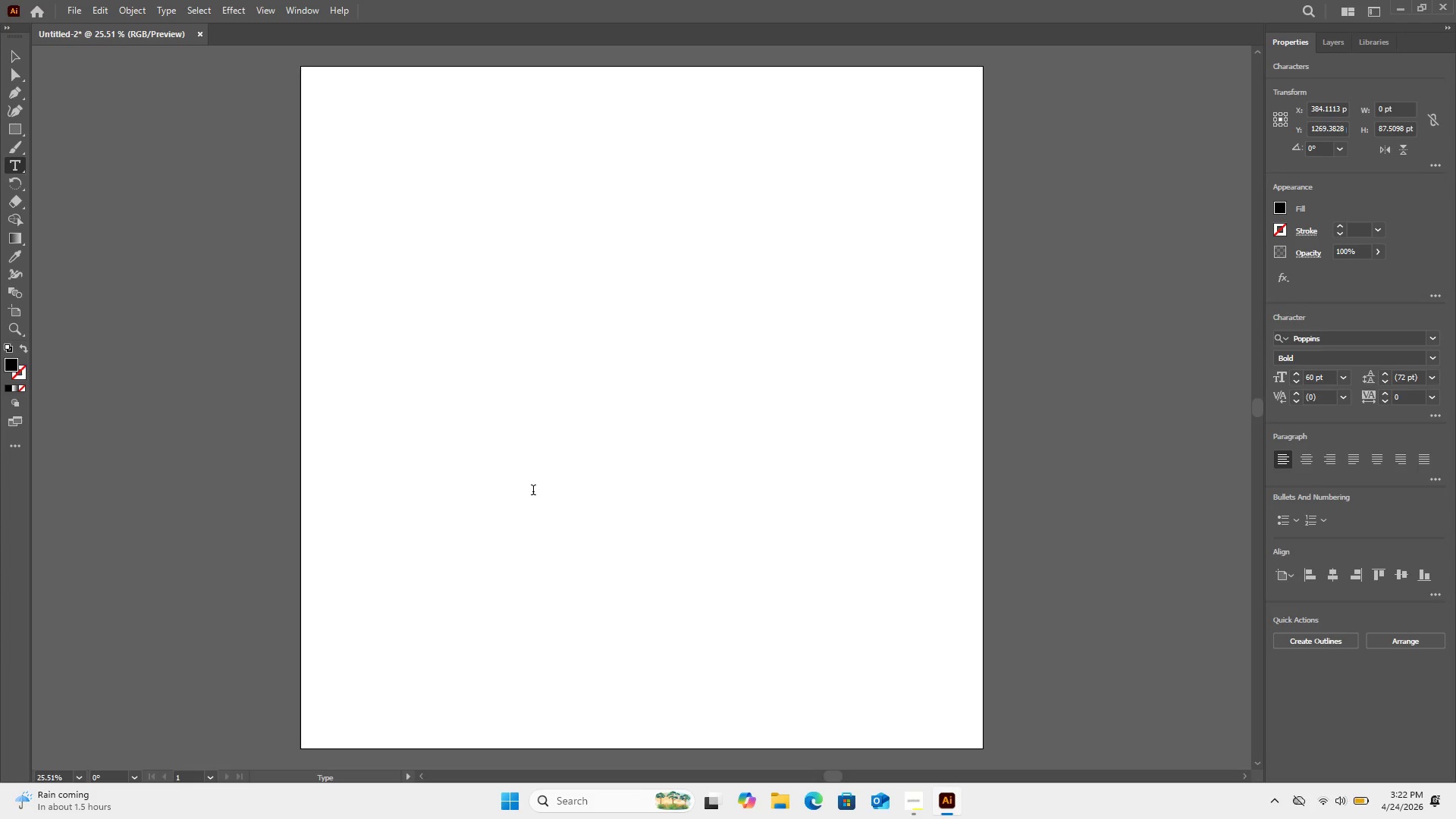 
key(Control+W)
 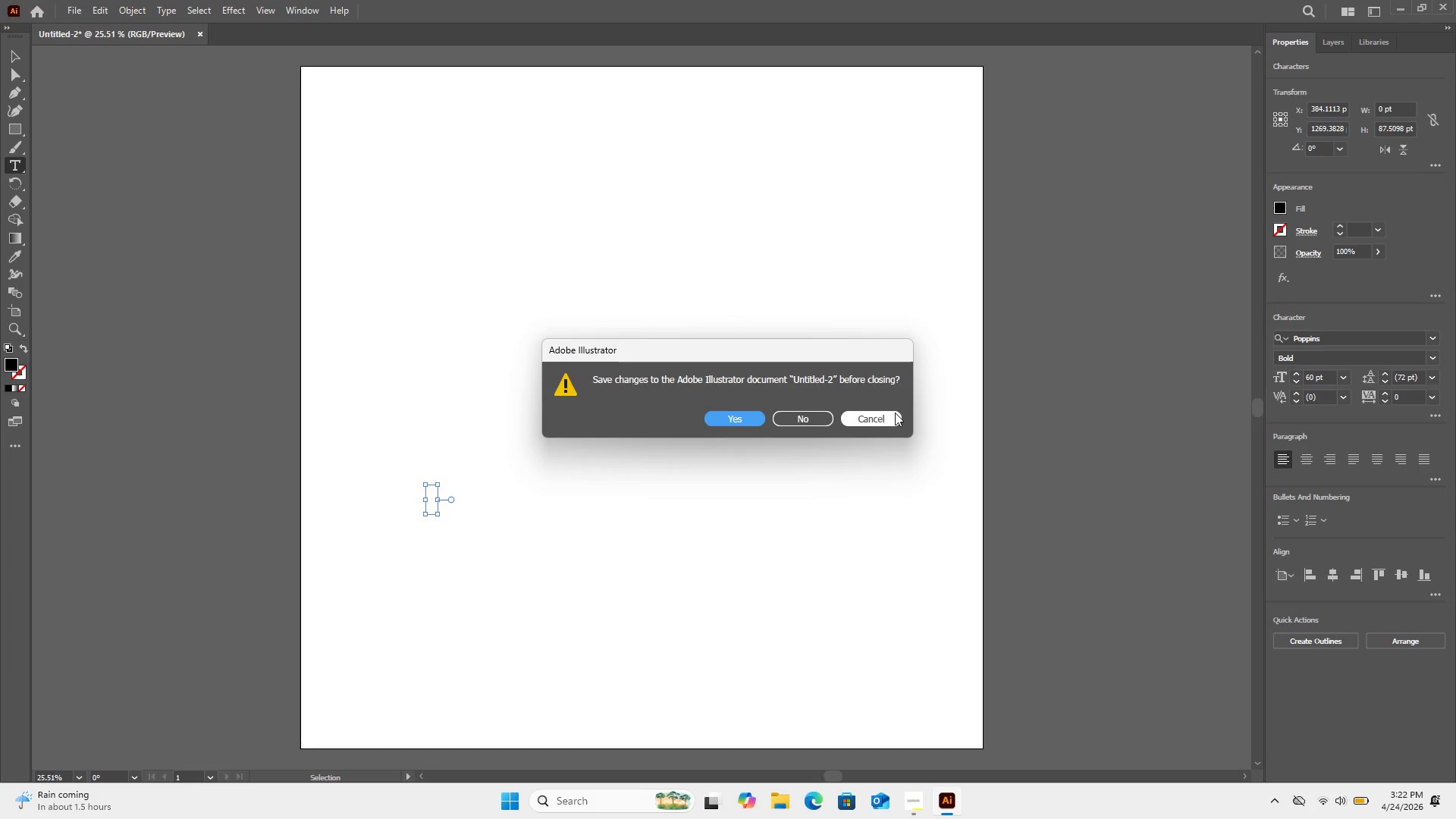 
left_click([893, 414])
 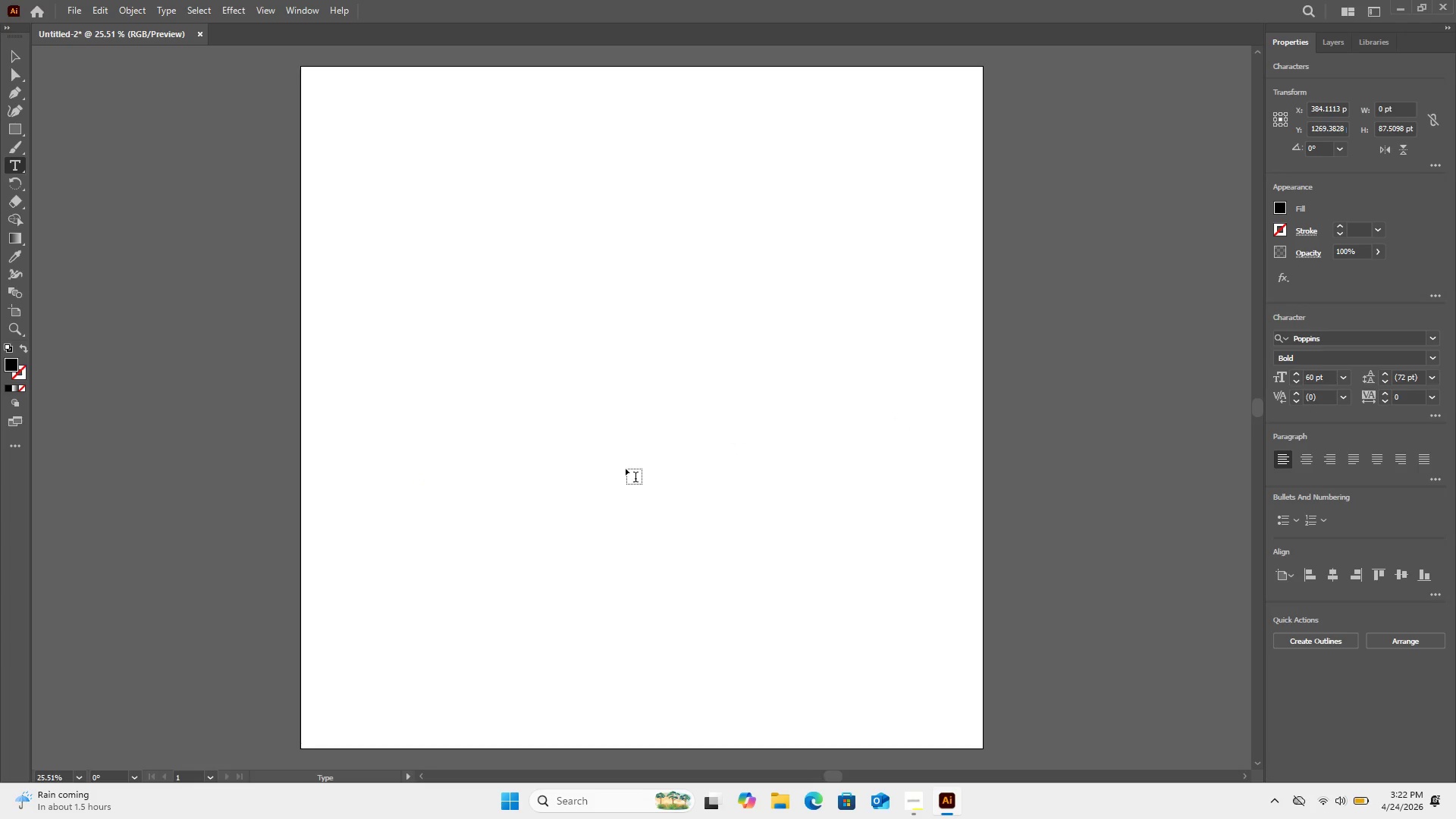 
left_click([626, 469])
 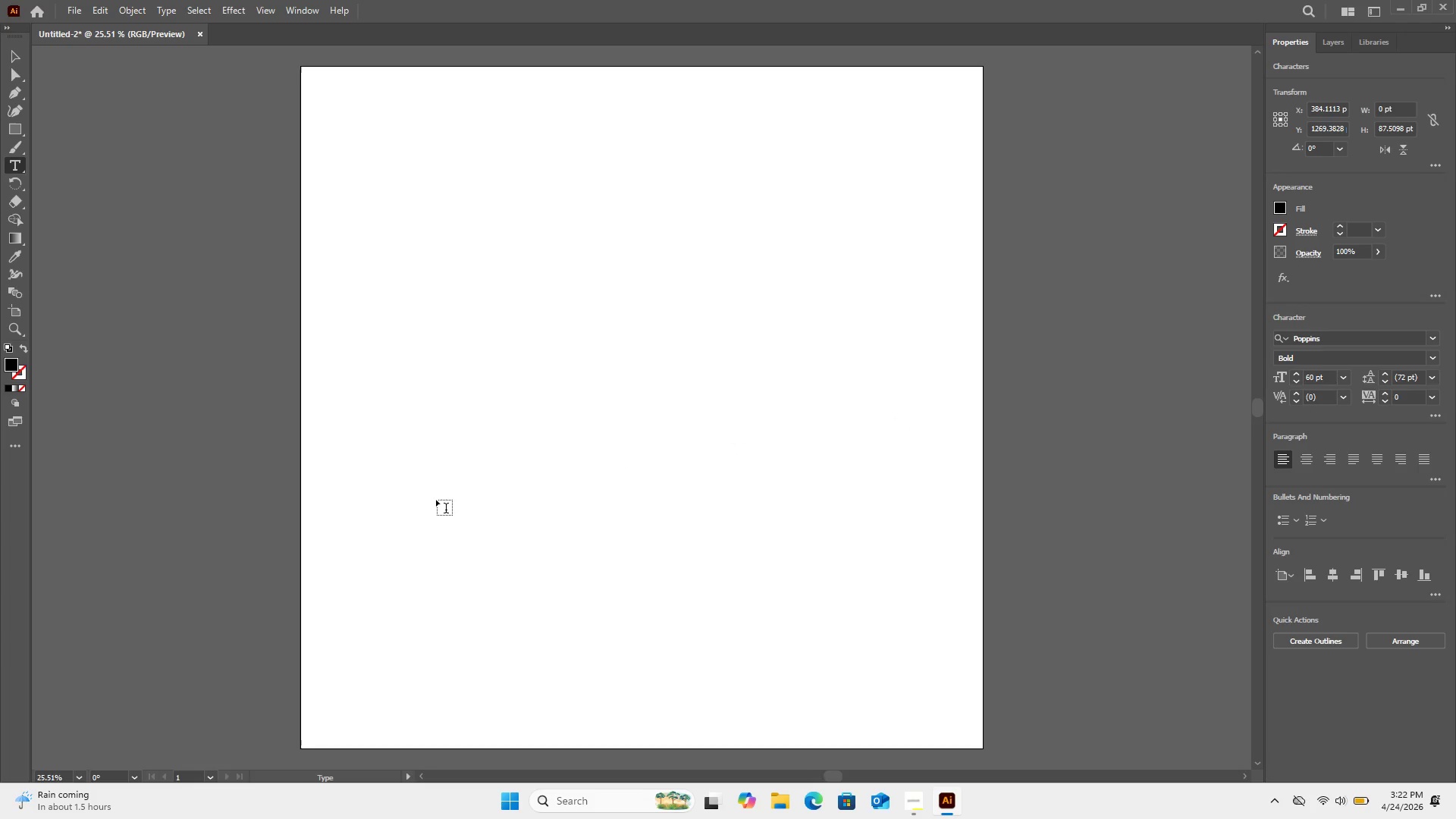 
type(Wobbly Woods)
 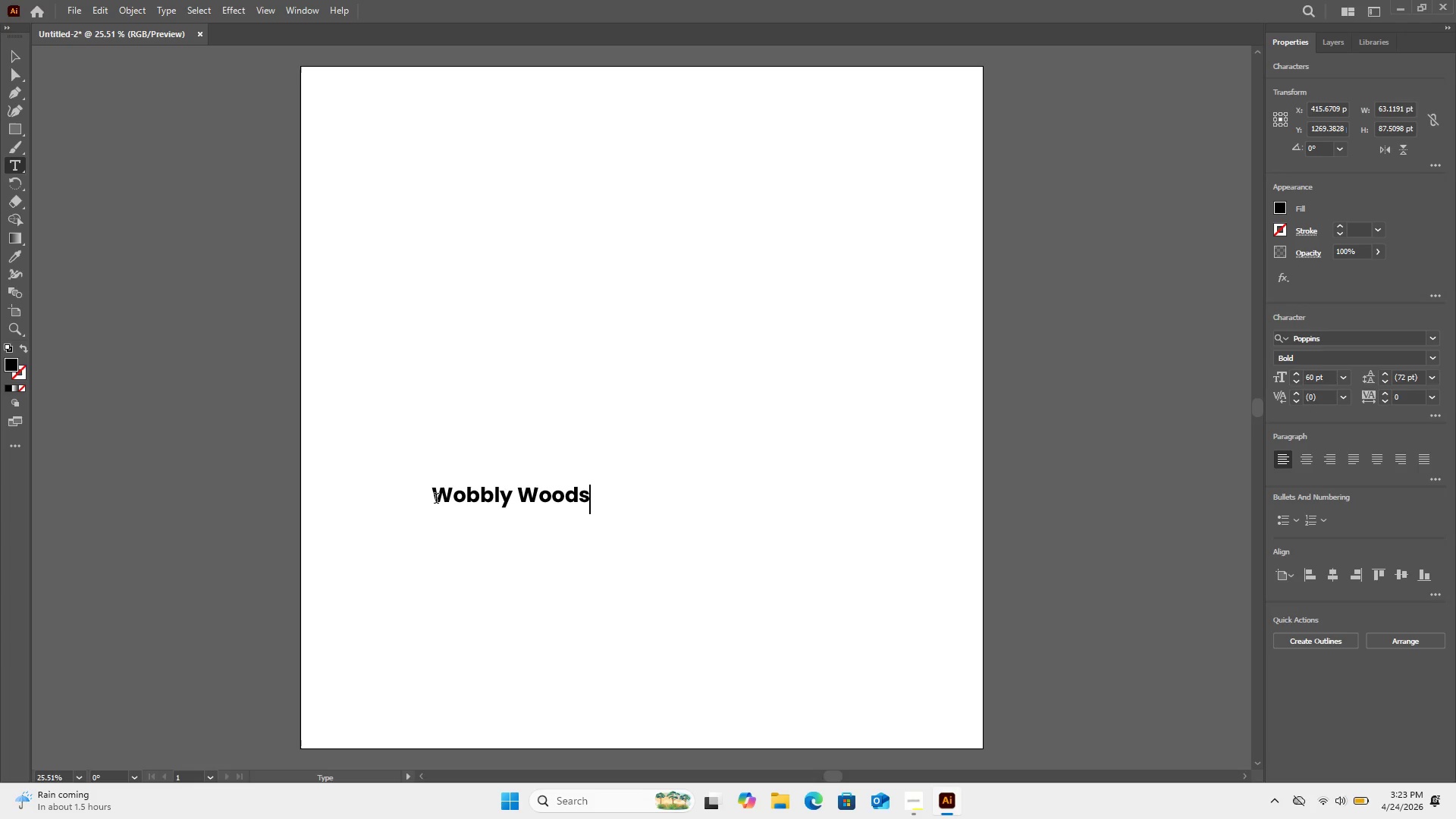 
type( OT)
 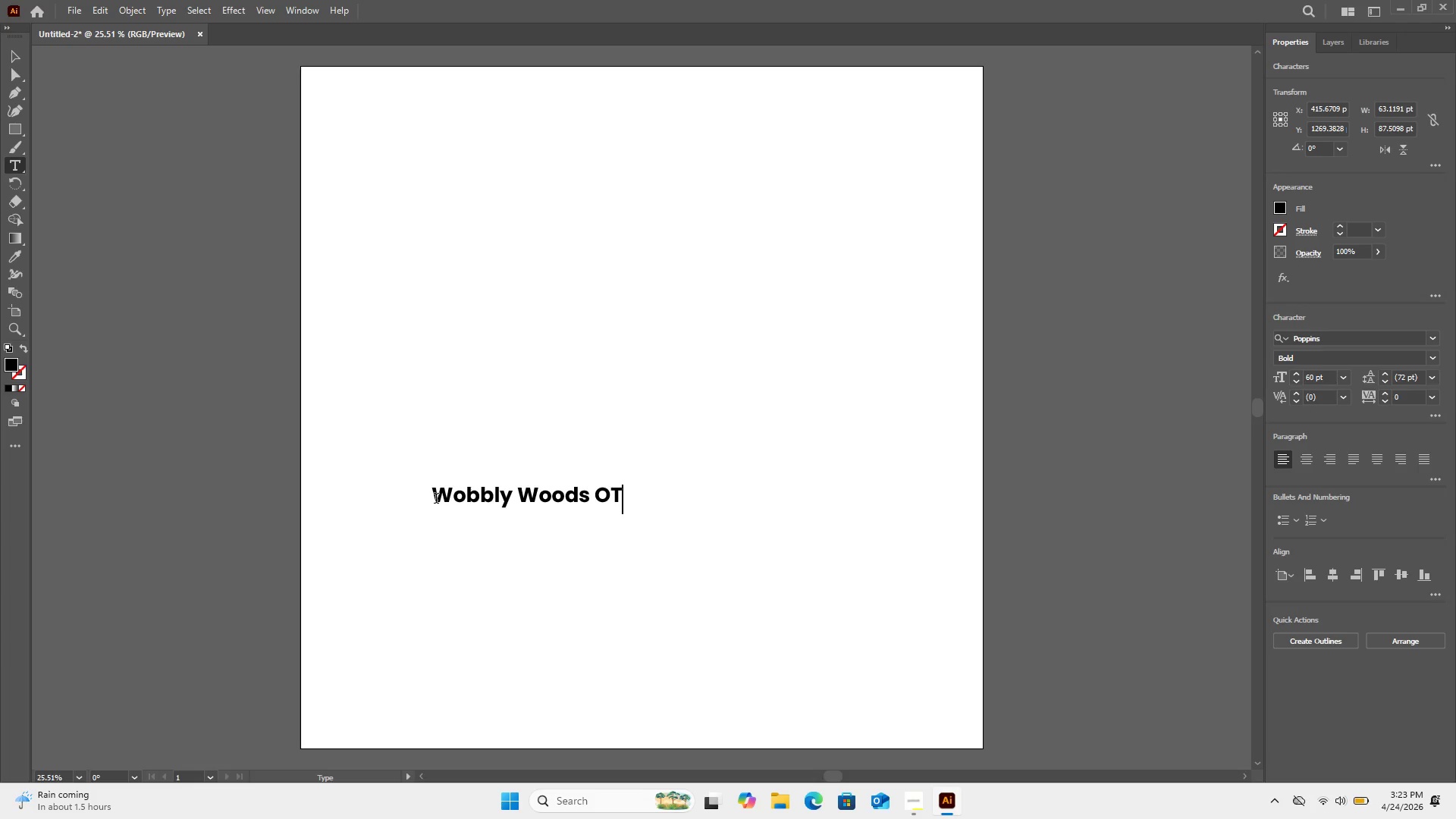 
left_click([22, 56])
 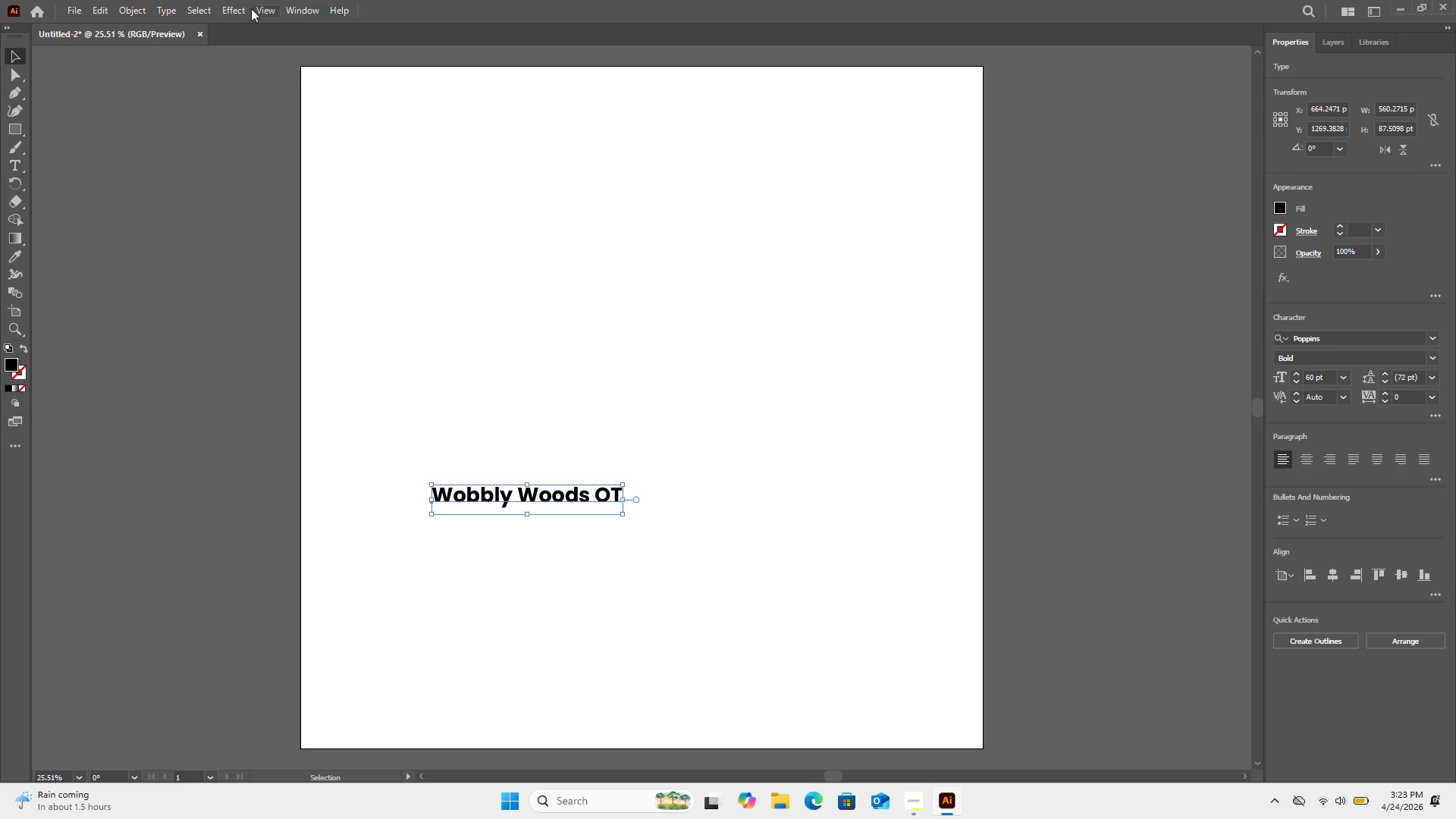 
left_click([303, 0])
 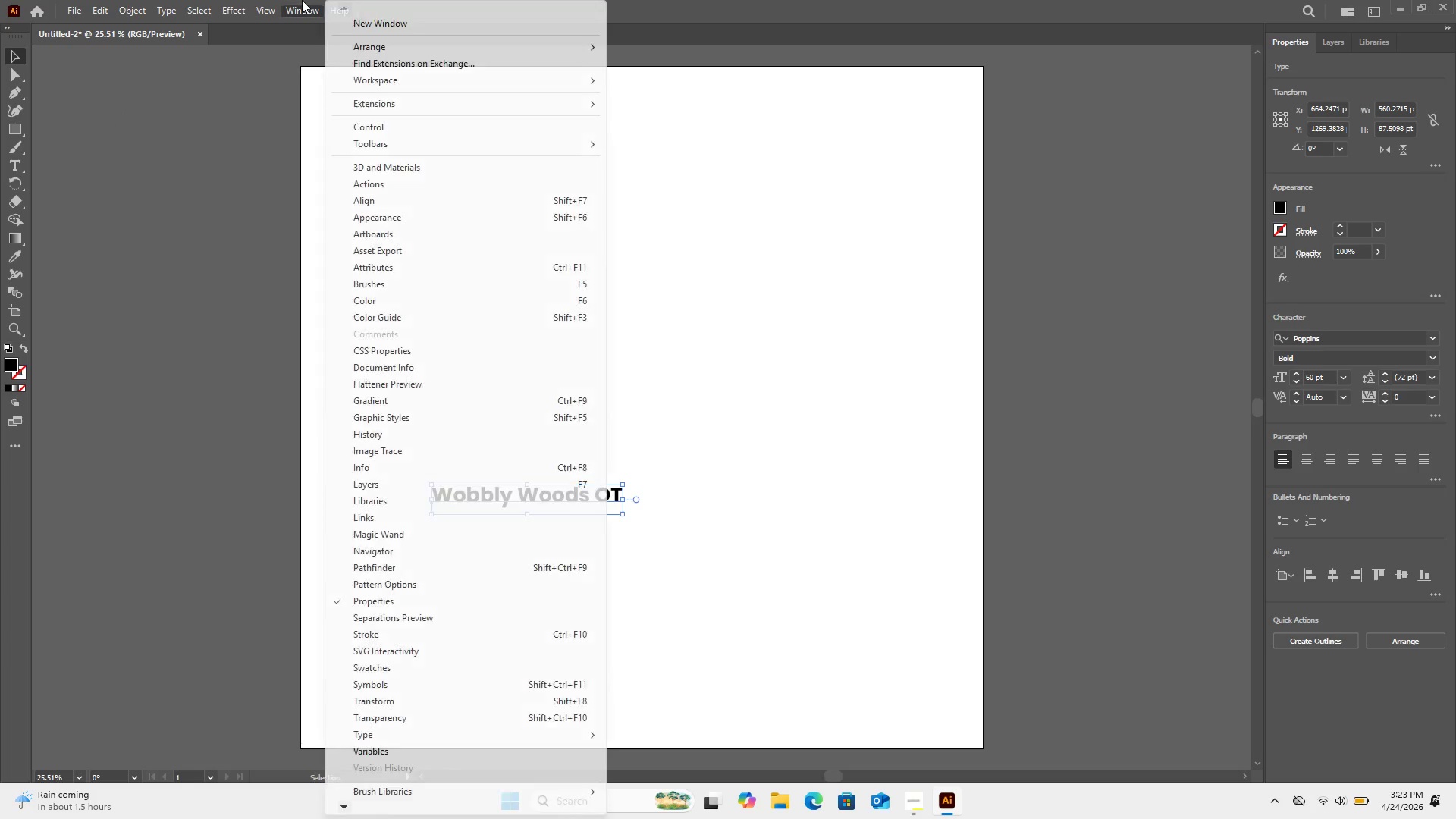 
mouse_move([312, 16])
 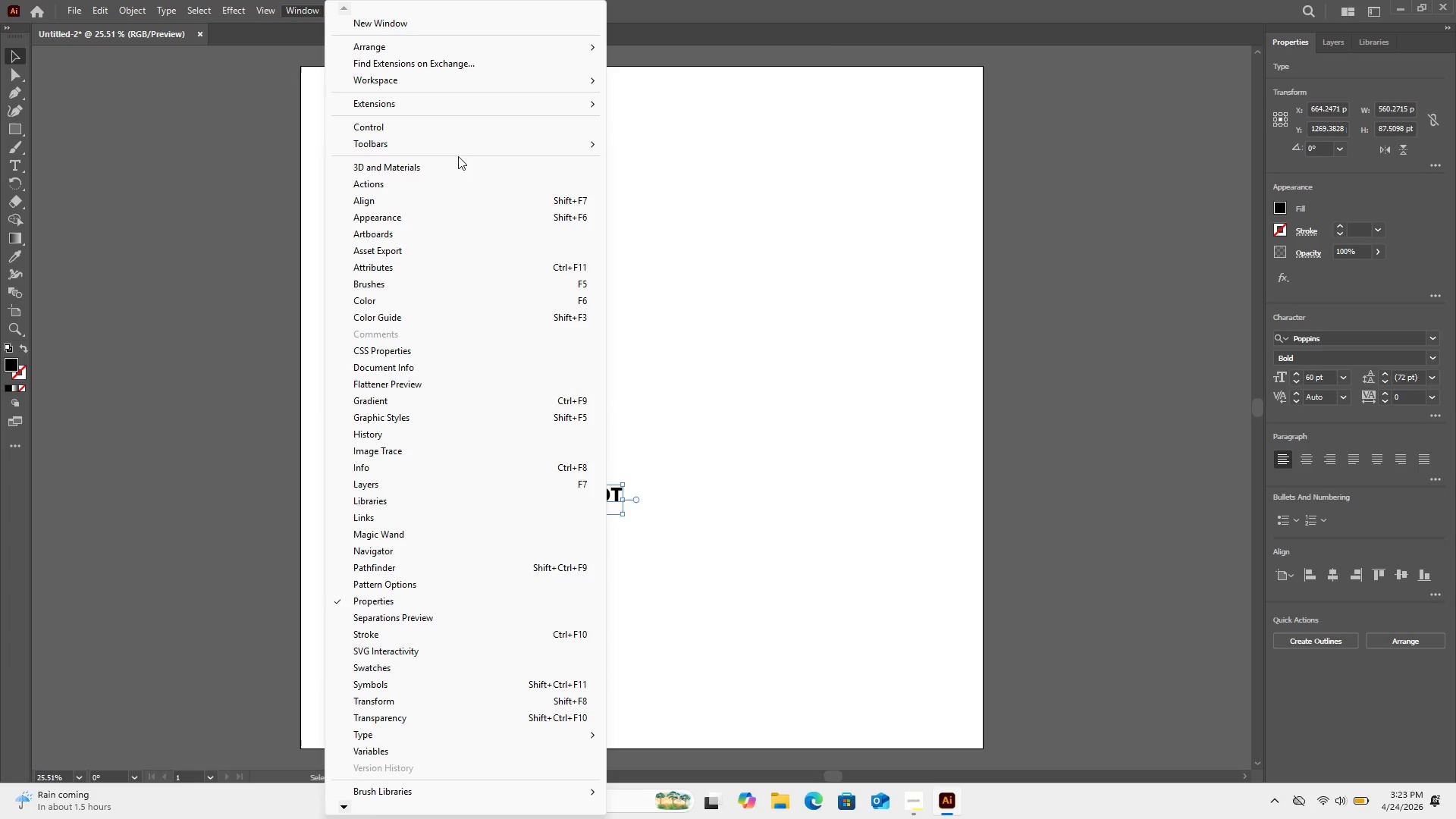 
left_click([463, 145])
 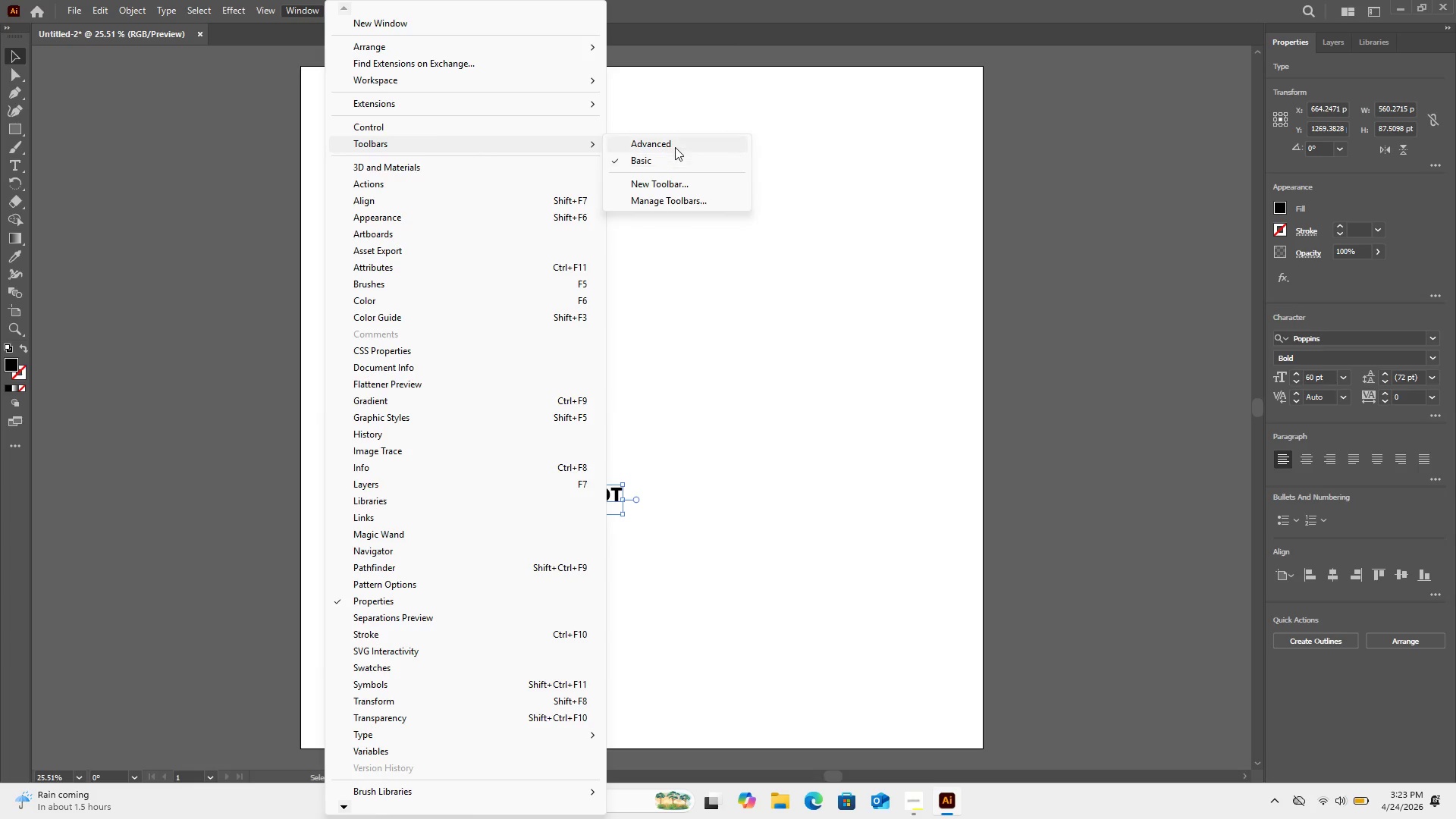 
left_click([675, 145])
 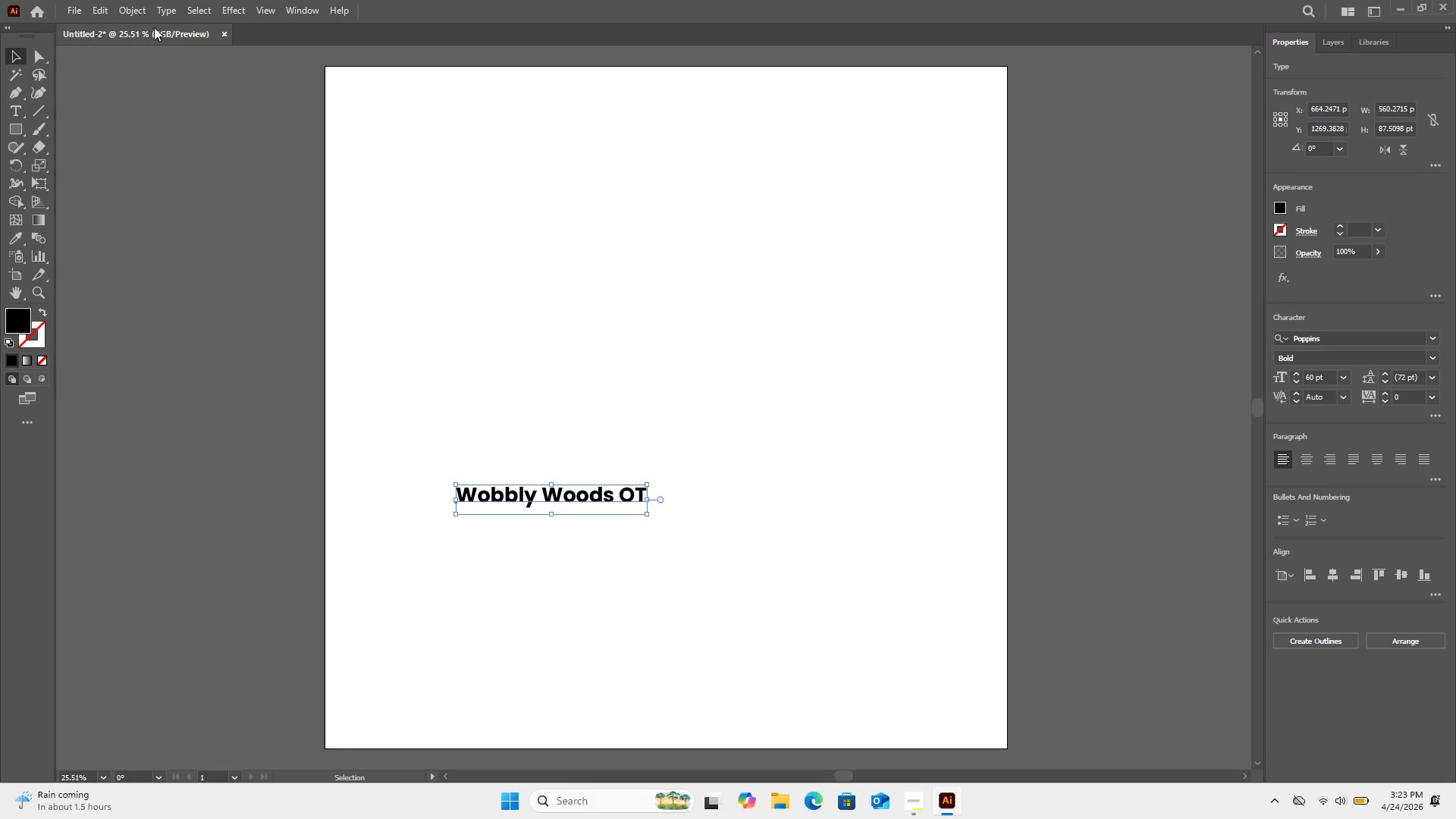 
wait(6.0)
 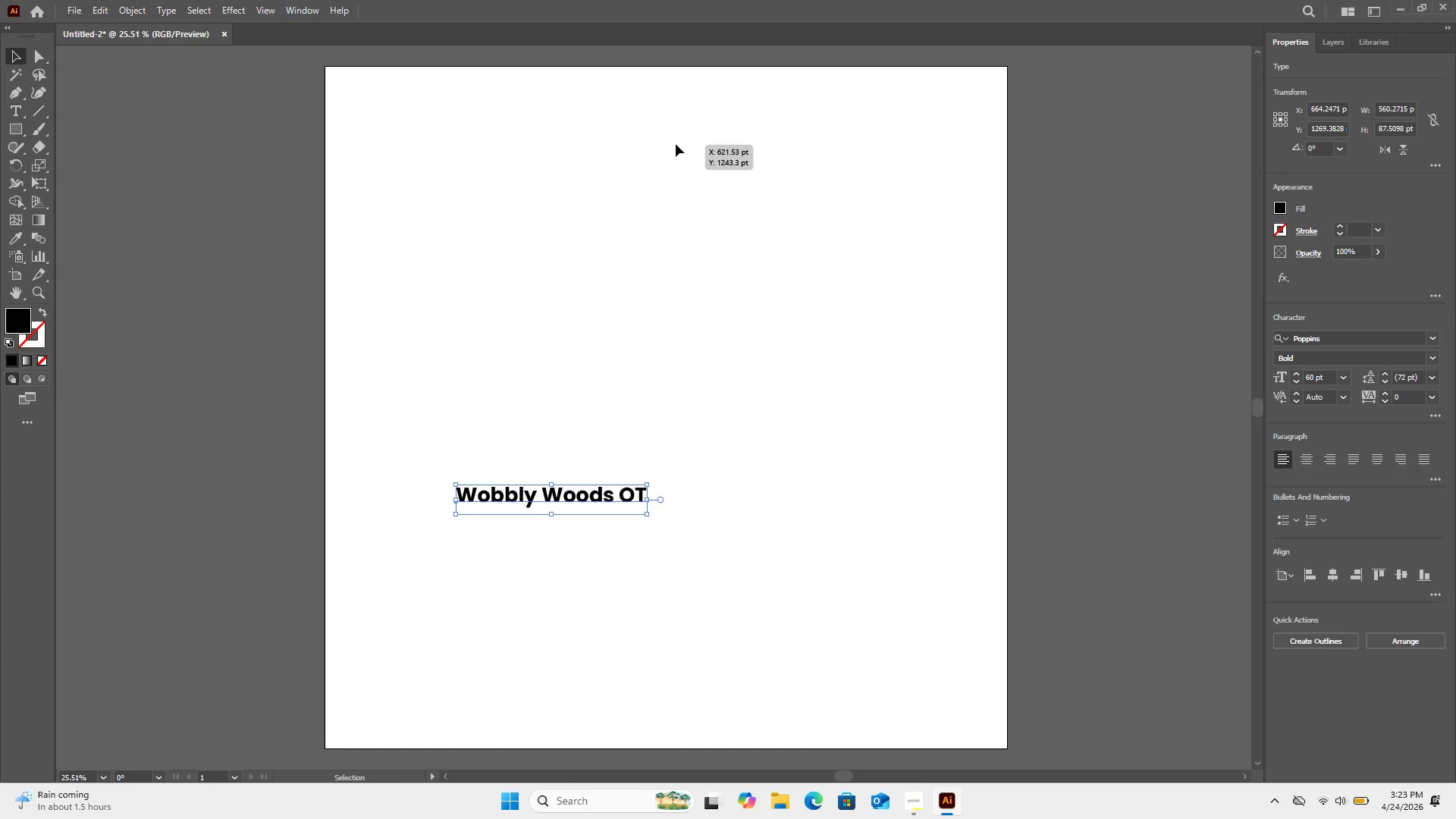 
left_click([315, 7])
 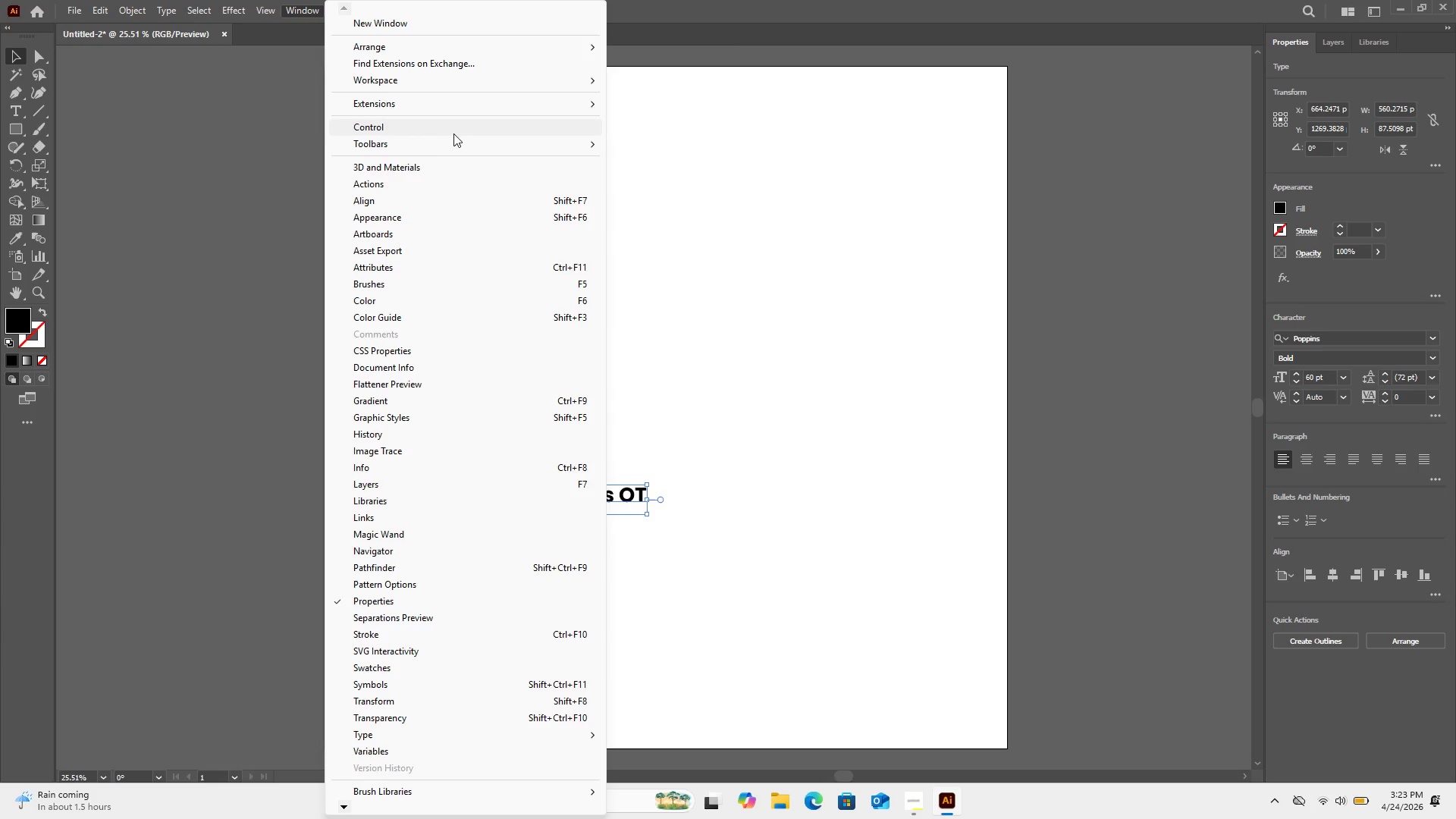 
left_click([456, 143])
 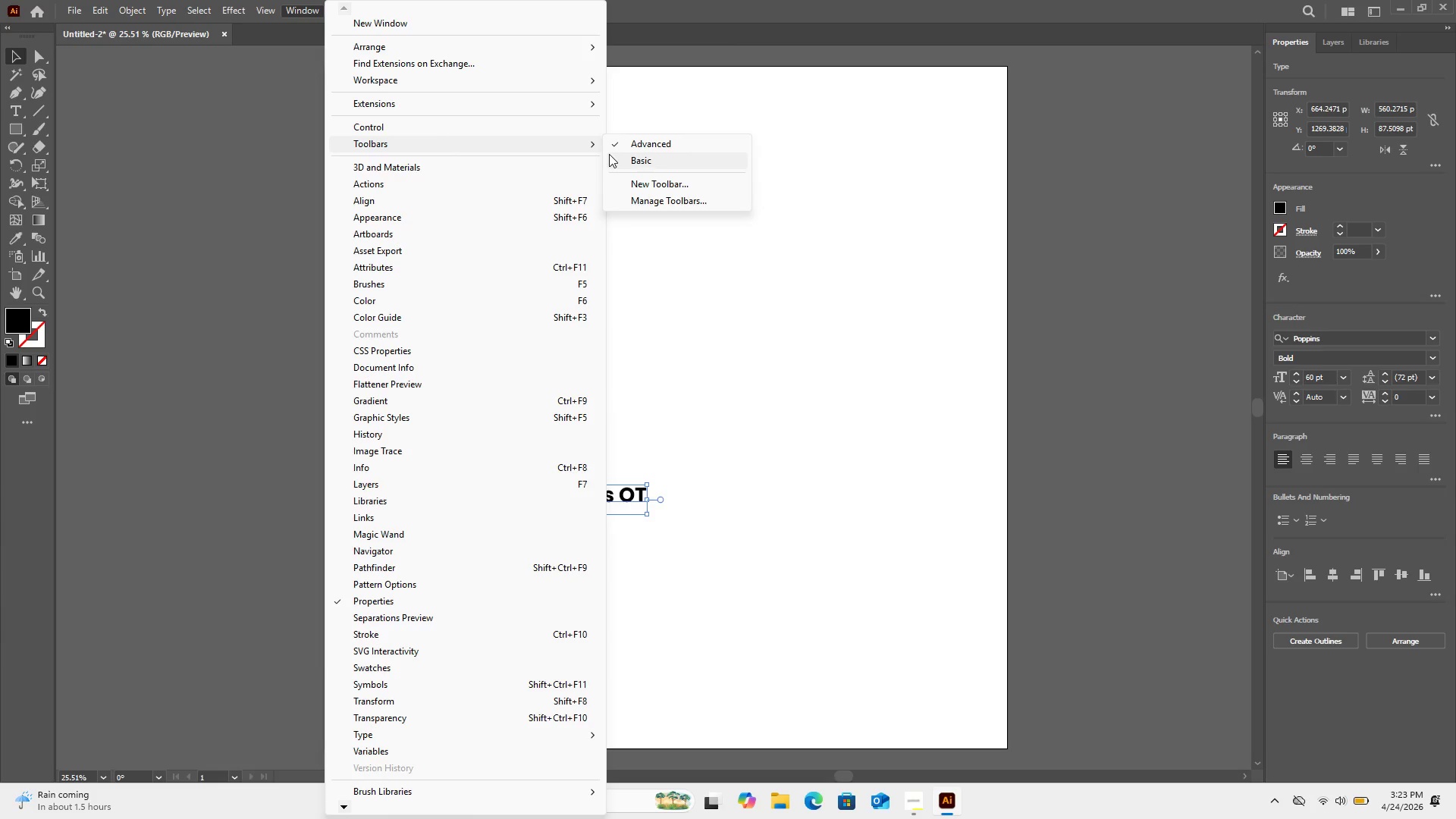 
left_click([610, 154])
 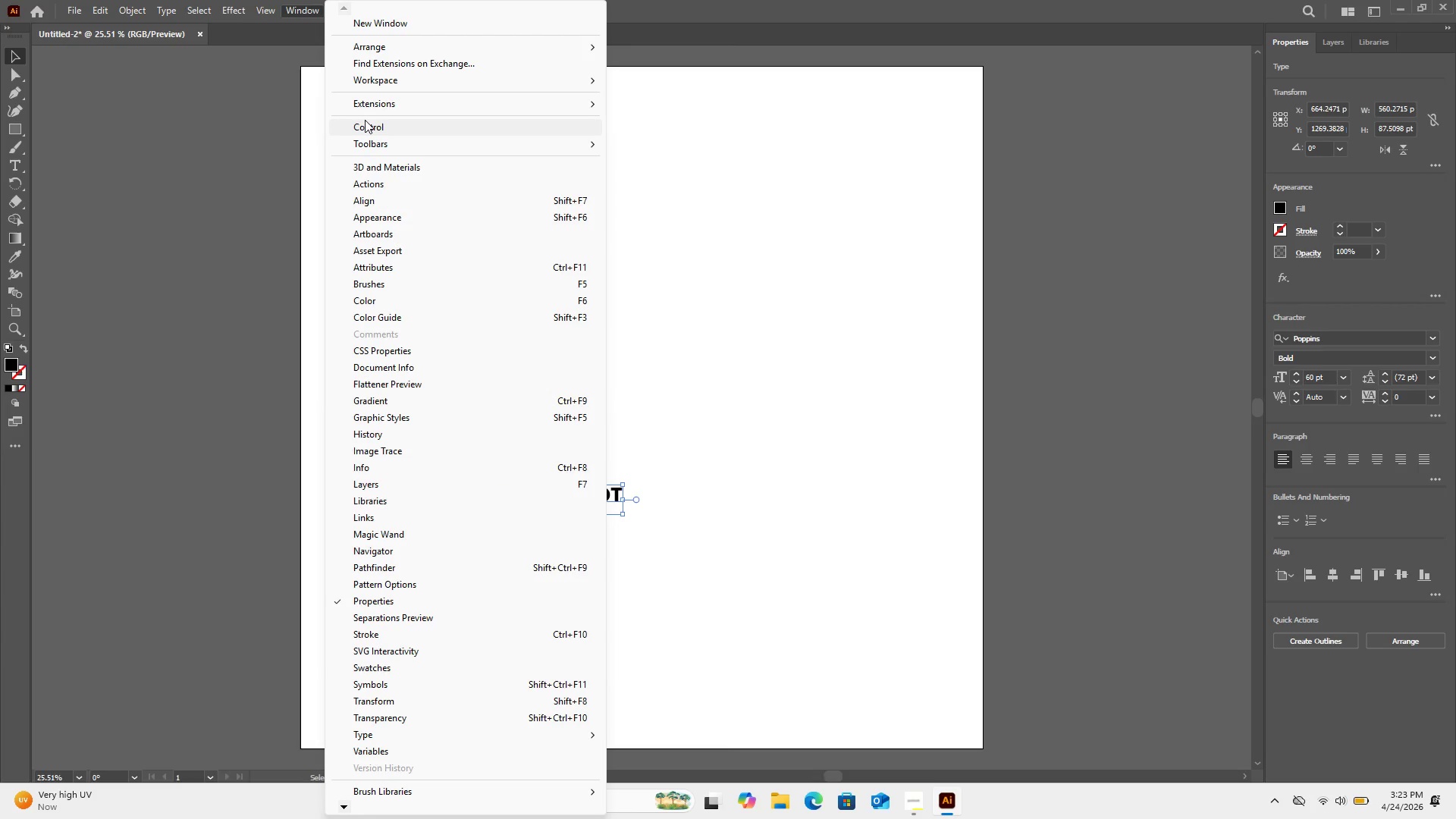 
left_click([365, 120])
 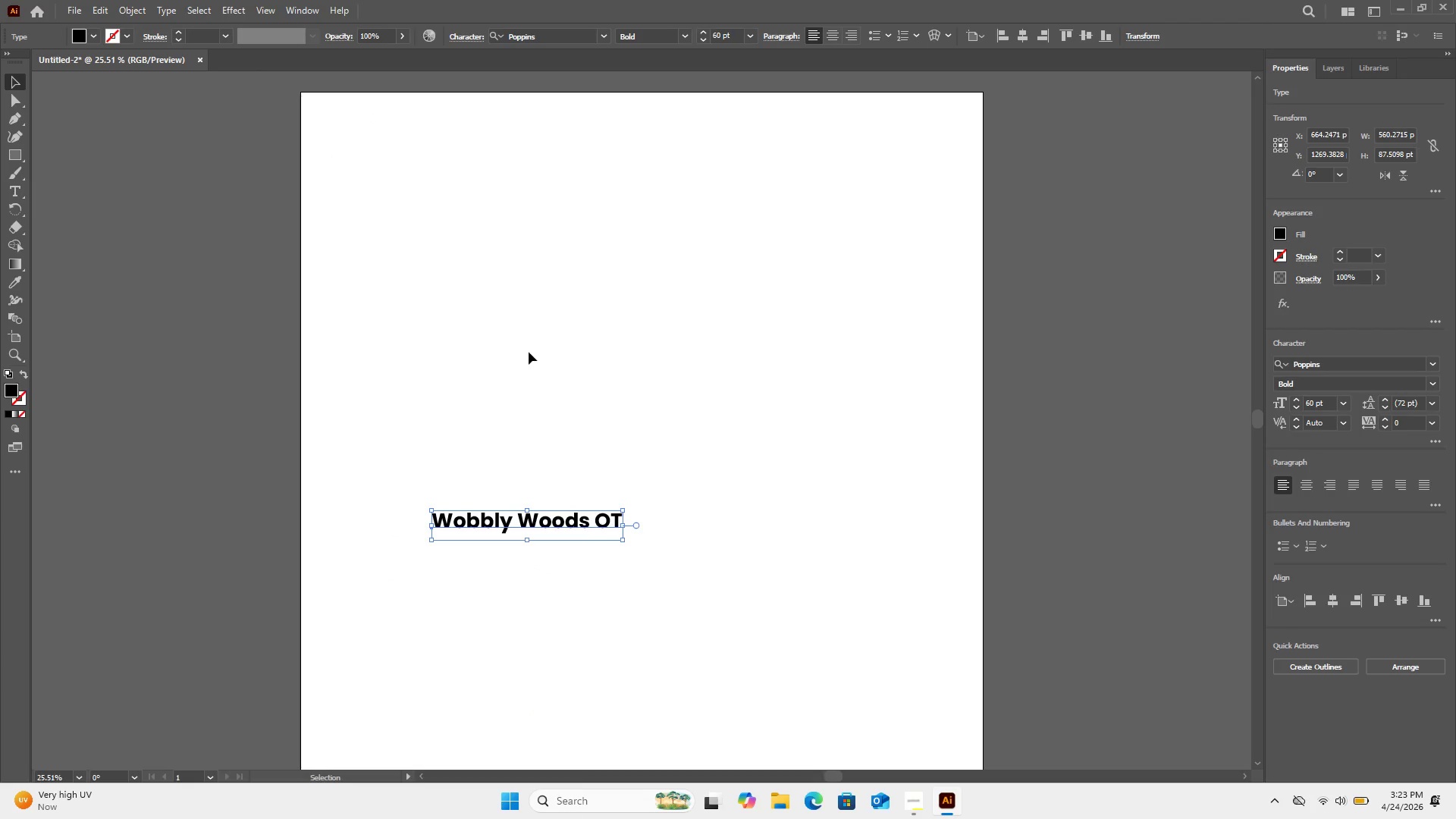 
wait(6.05)
 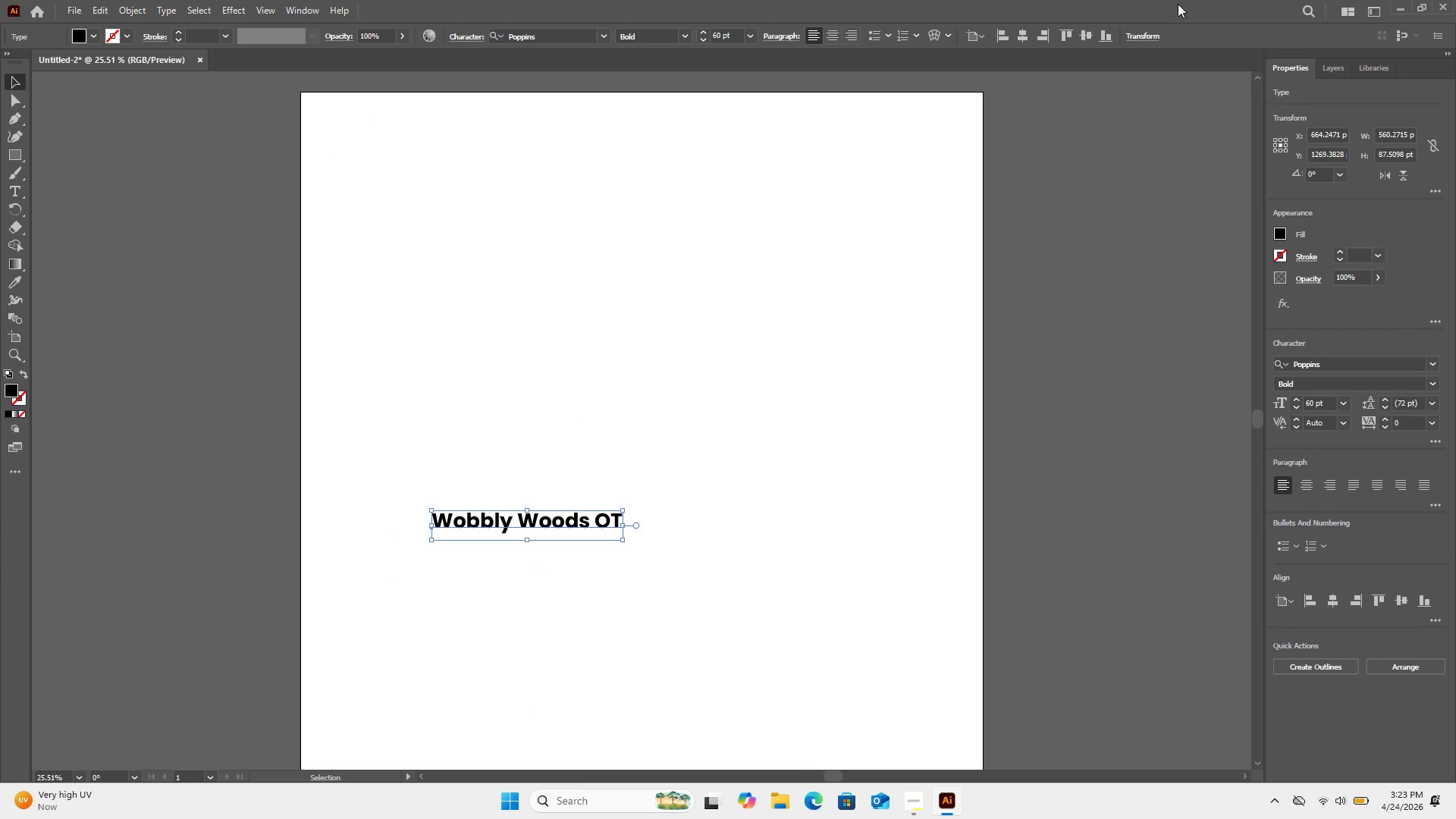 
left_click_drag(start_coordinate=[530, 521], to_coordinate=[668, 510])
 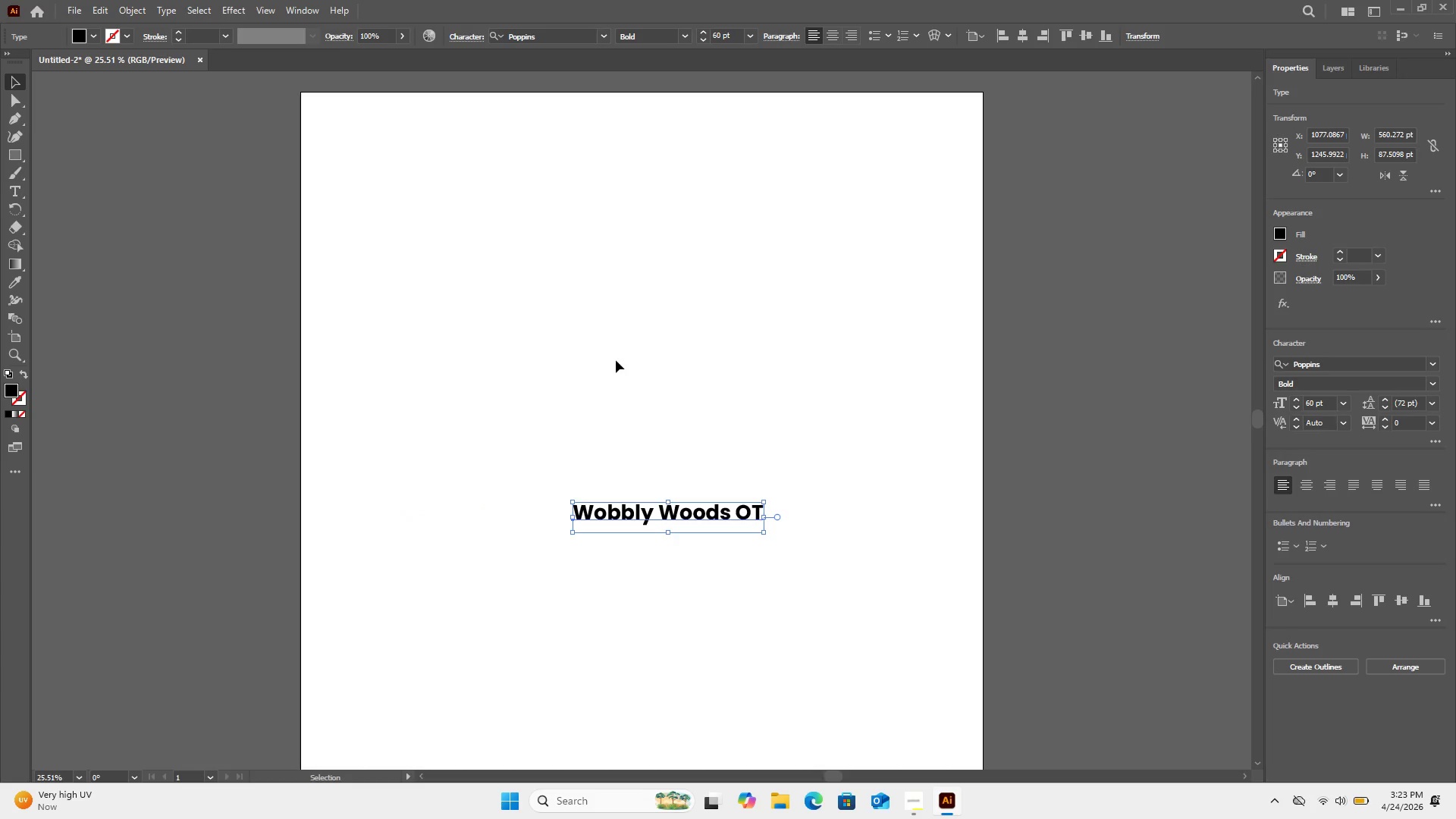 
left_click([616, 360])
 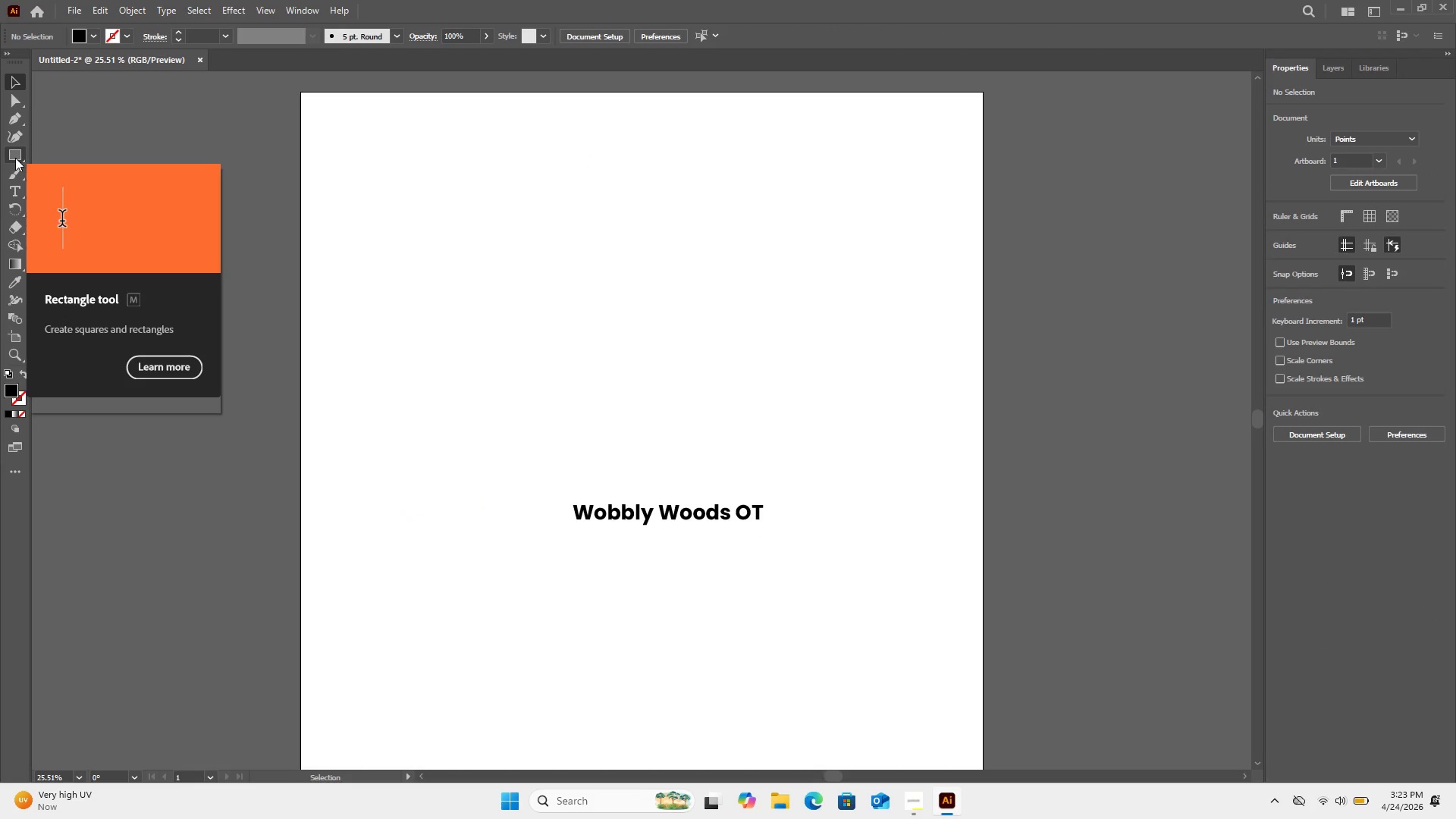 
left_click([15, 160])
 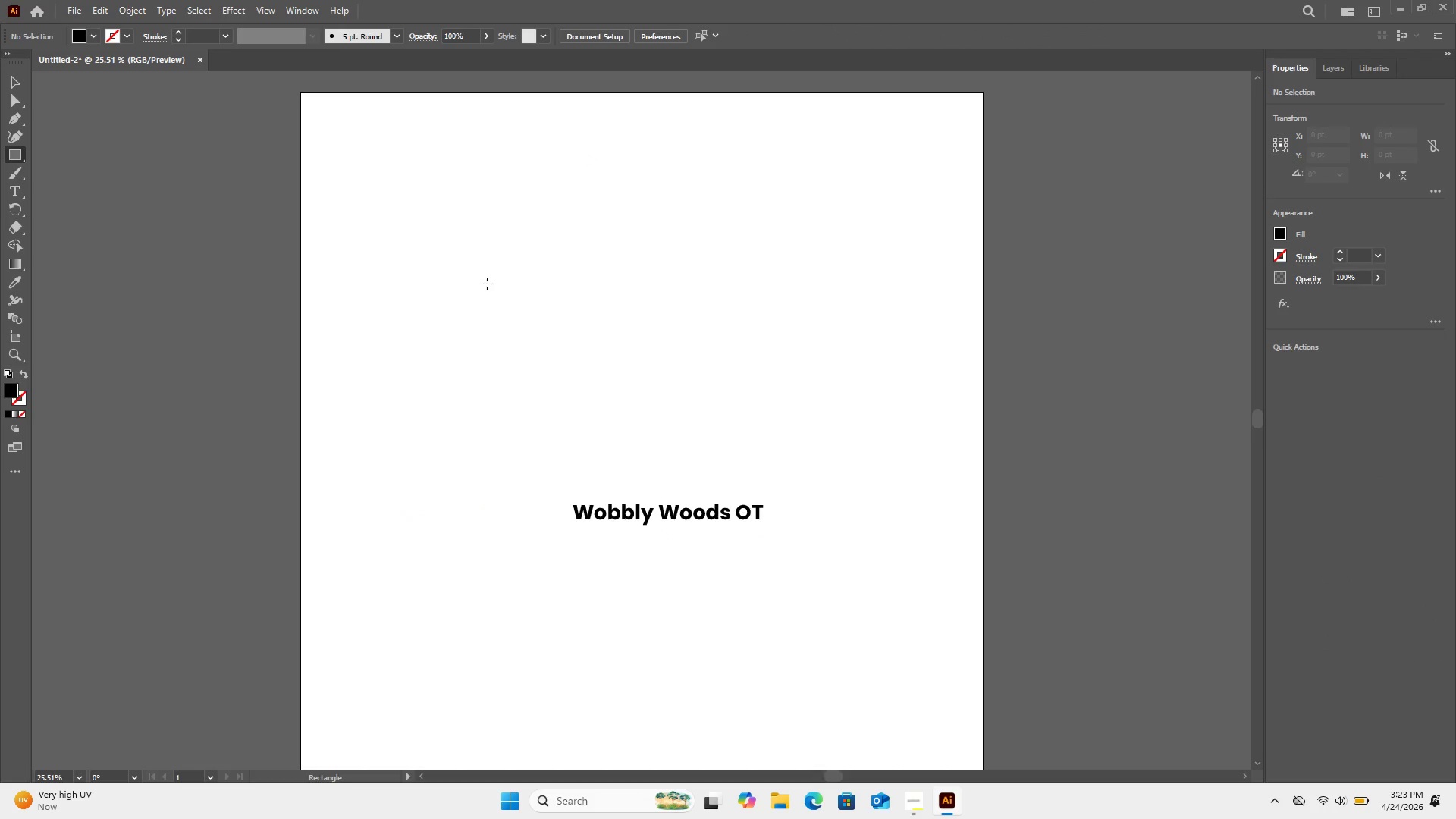 
left_click_drag(start_coordinate=[484, 265], to_coordinate=[547, 407])
 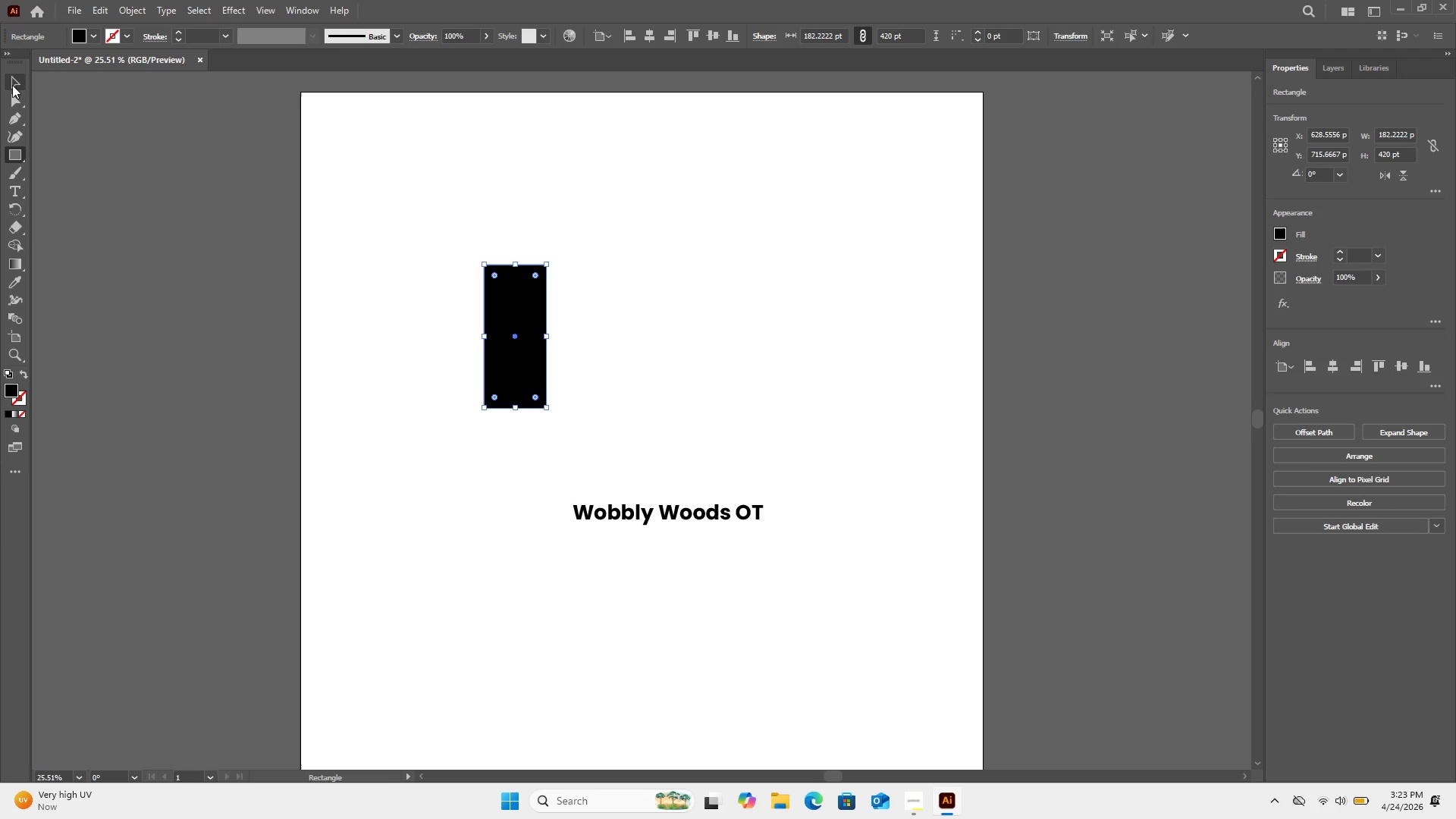 
left_click([12, 83])
 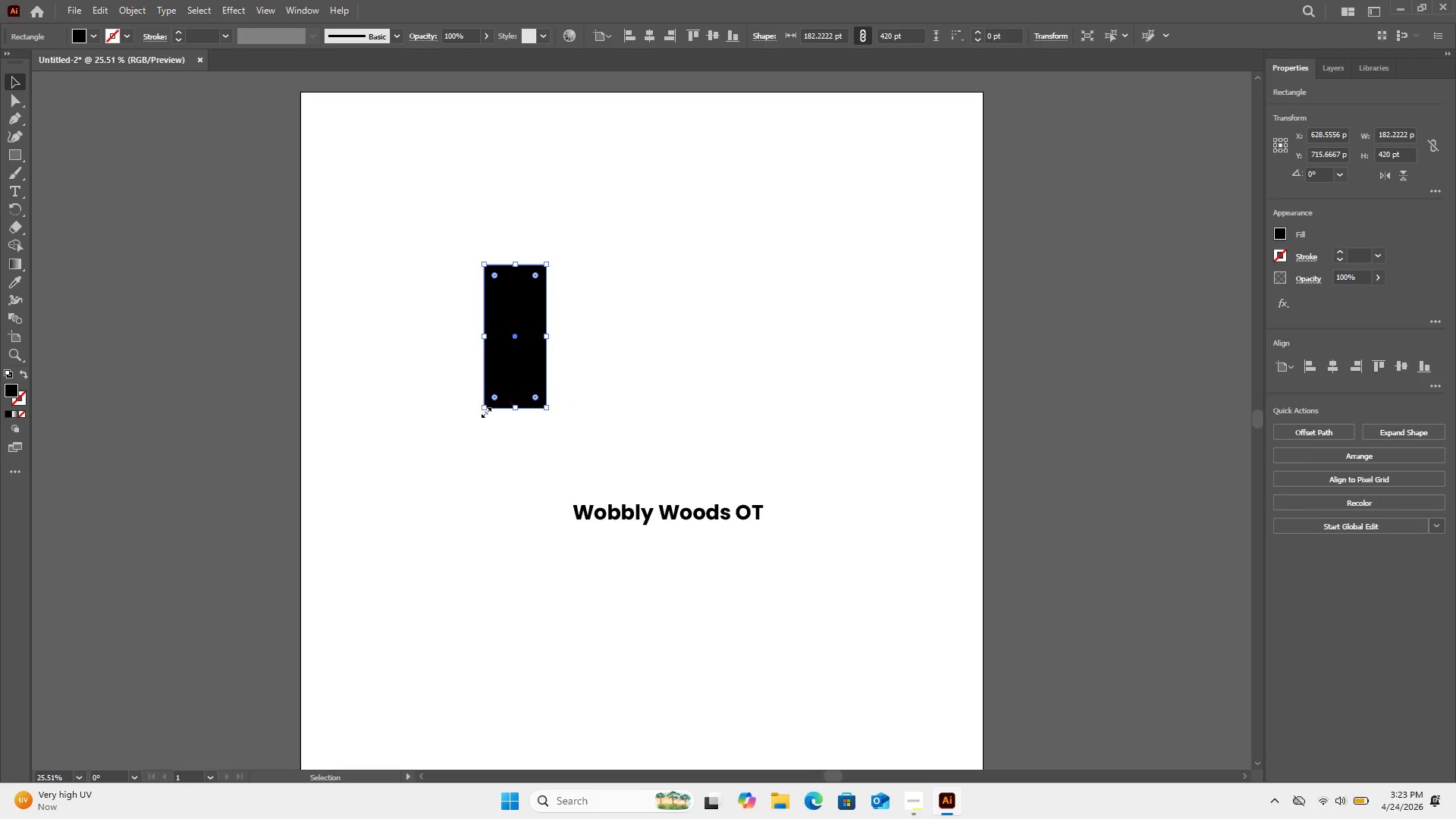 
left_click_drag(start_coordinate=[482, 413], to_coordinate=[525, 406])
 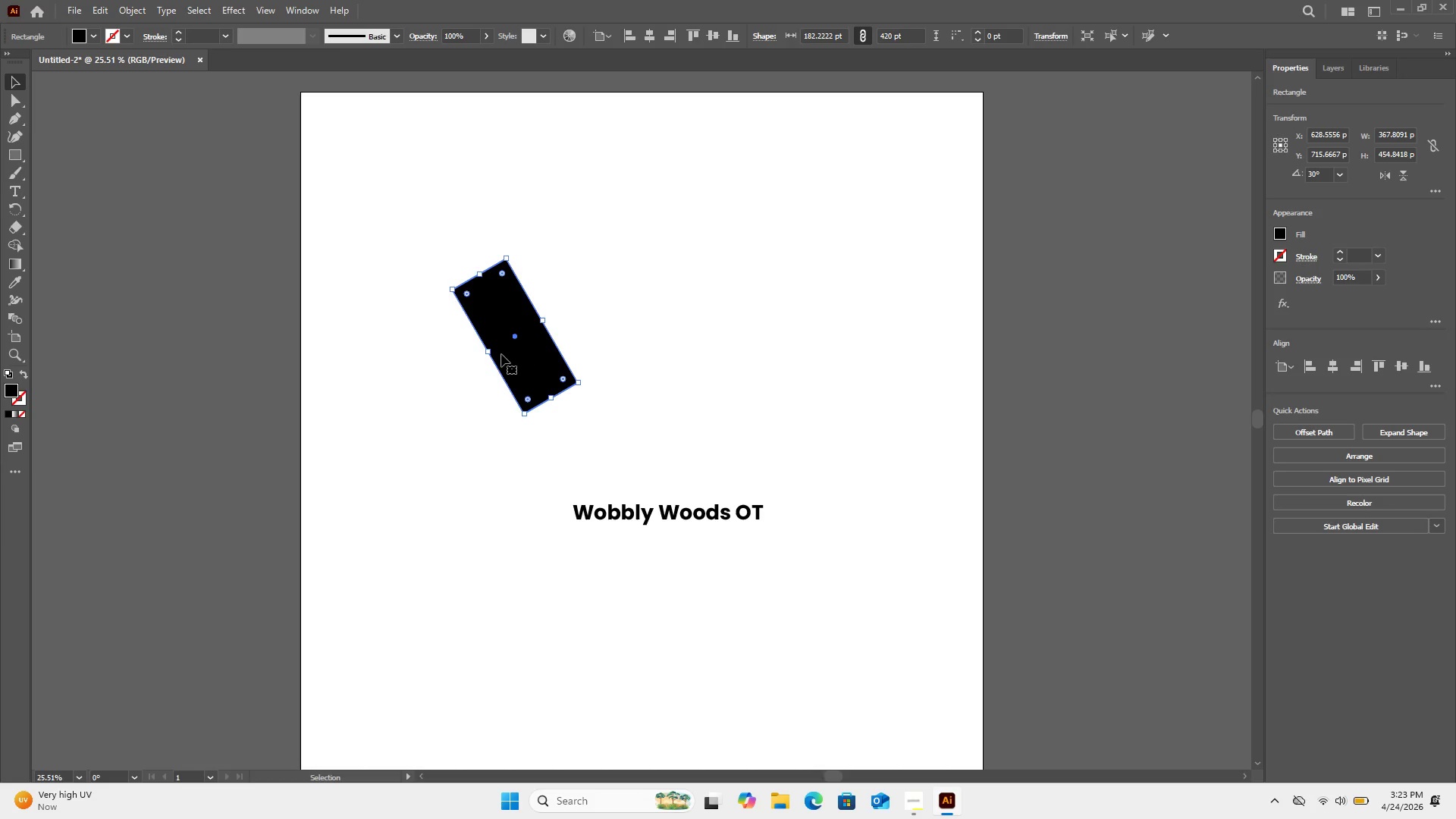 
right_click([500, 356])
 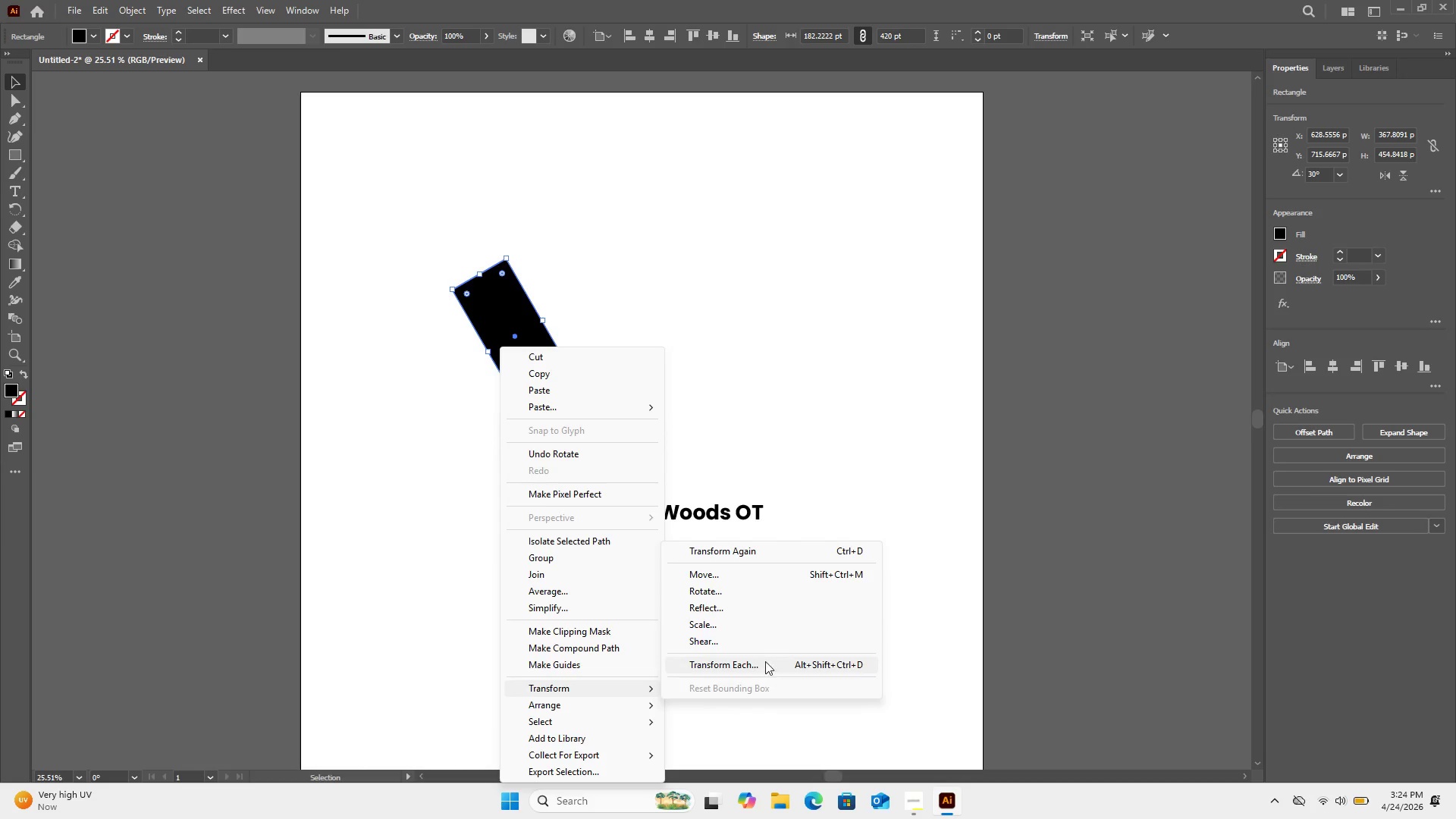 
left_click([744, 613])
 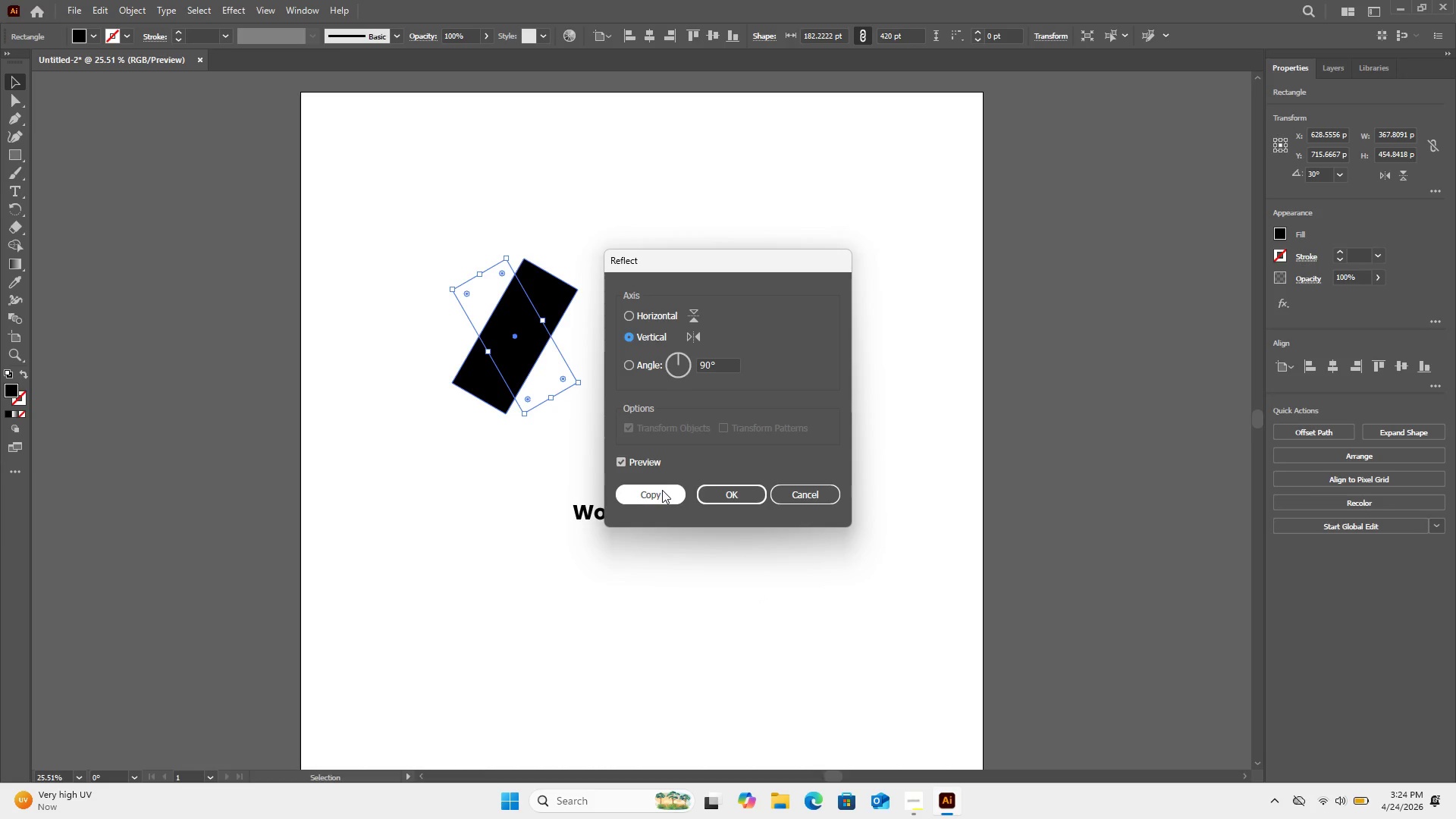 
wait(5.8)
 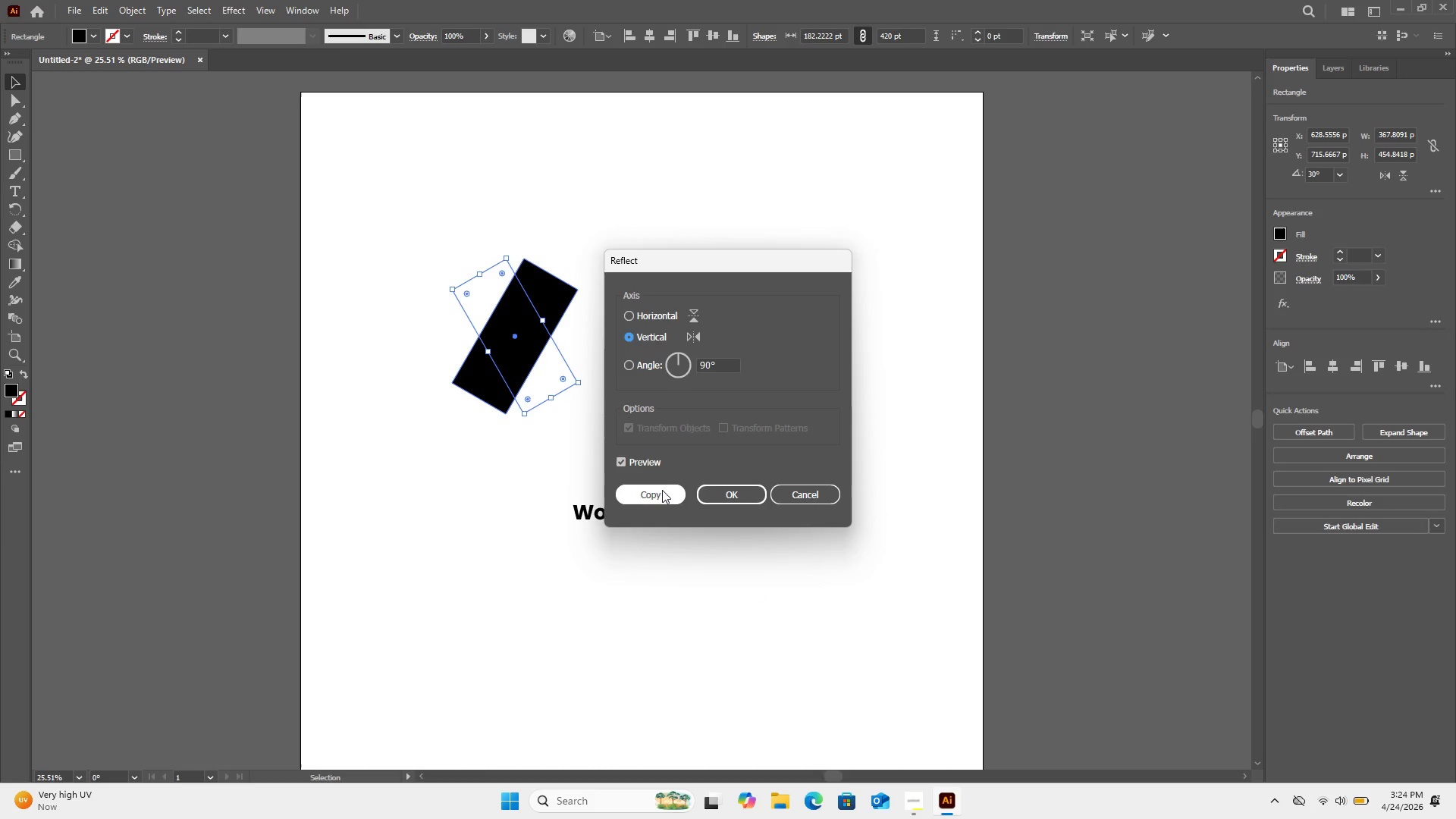 
left_click([662, 490])
 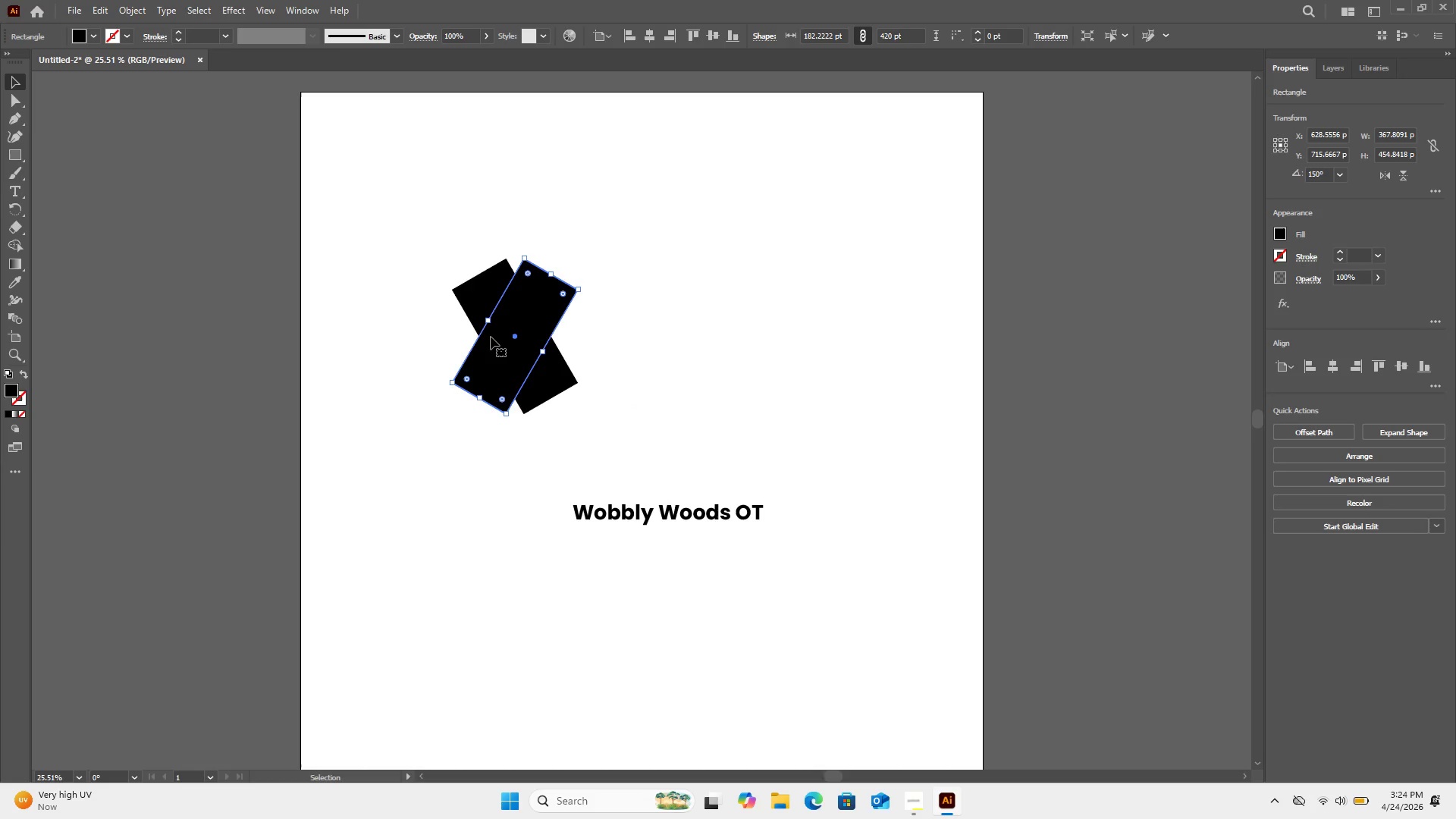 
left_click_drag(start_coordinate=[491, 337], to_coordinate=[651, 336])
 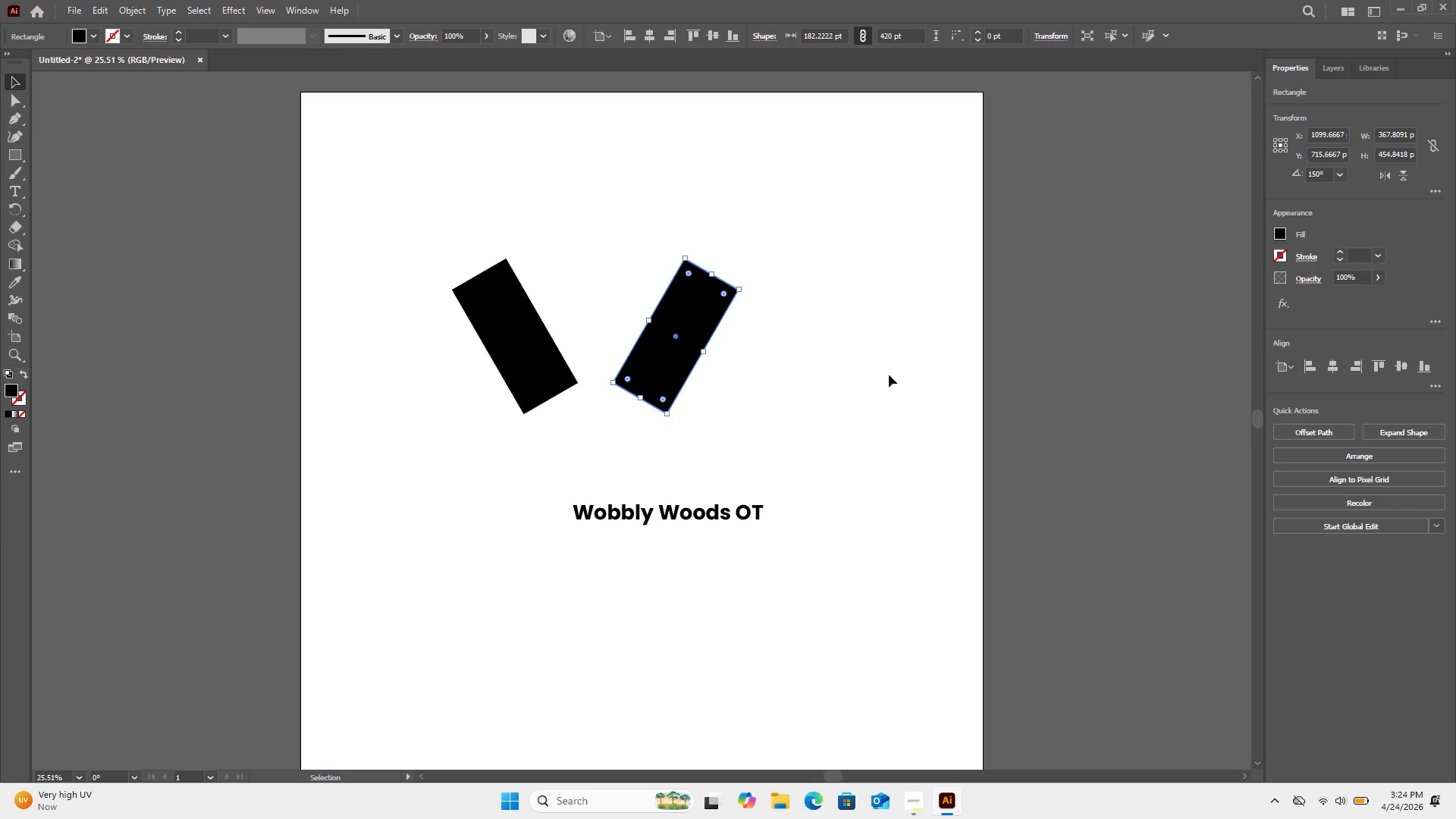 
left_click_drag(start_coordinate=[890, 376], to_coordinate=[416, 333])
 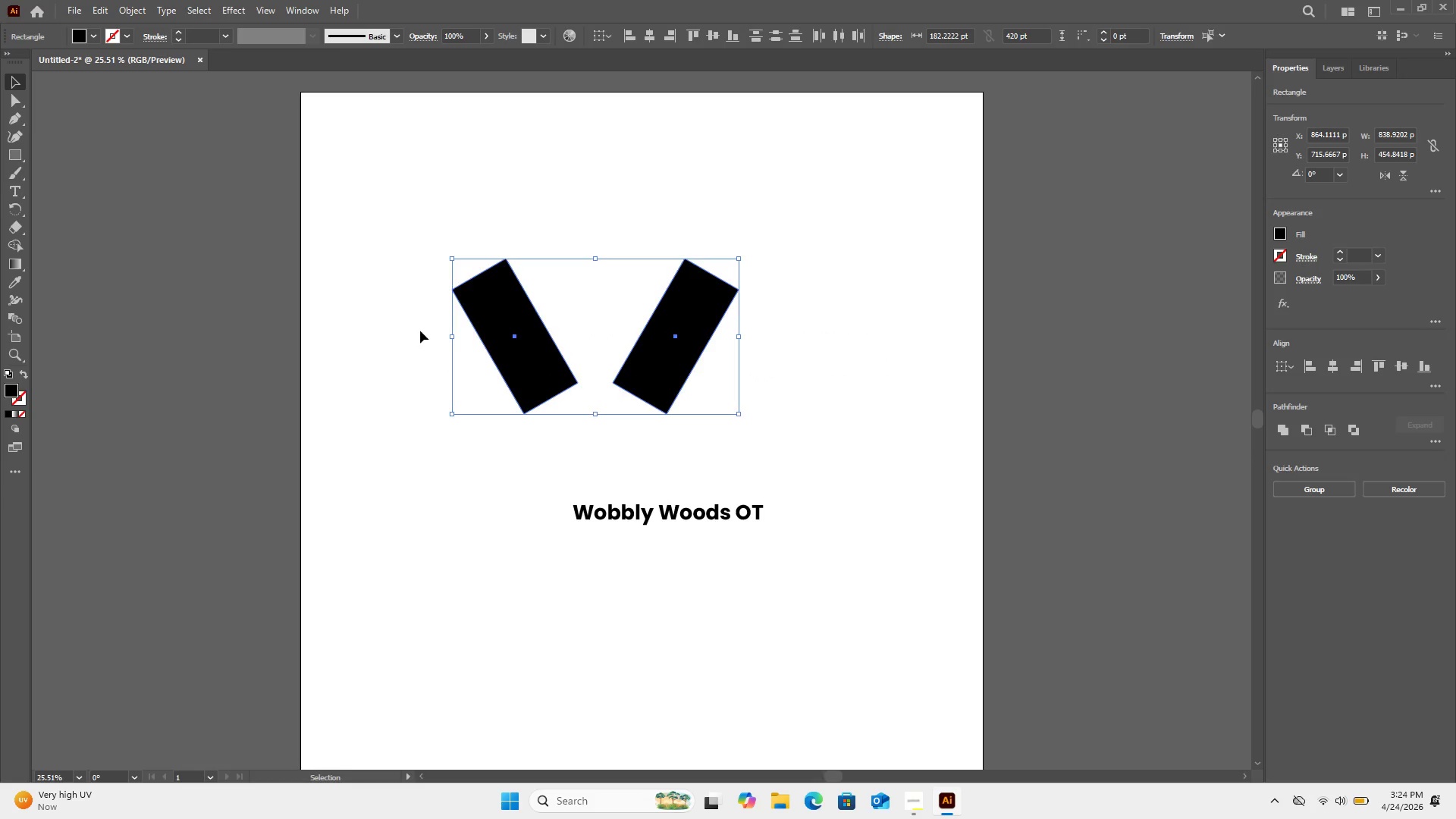 
key(Delete)
 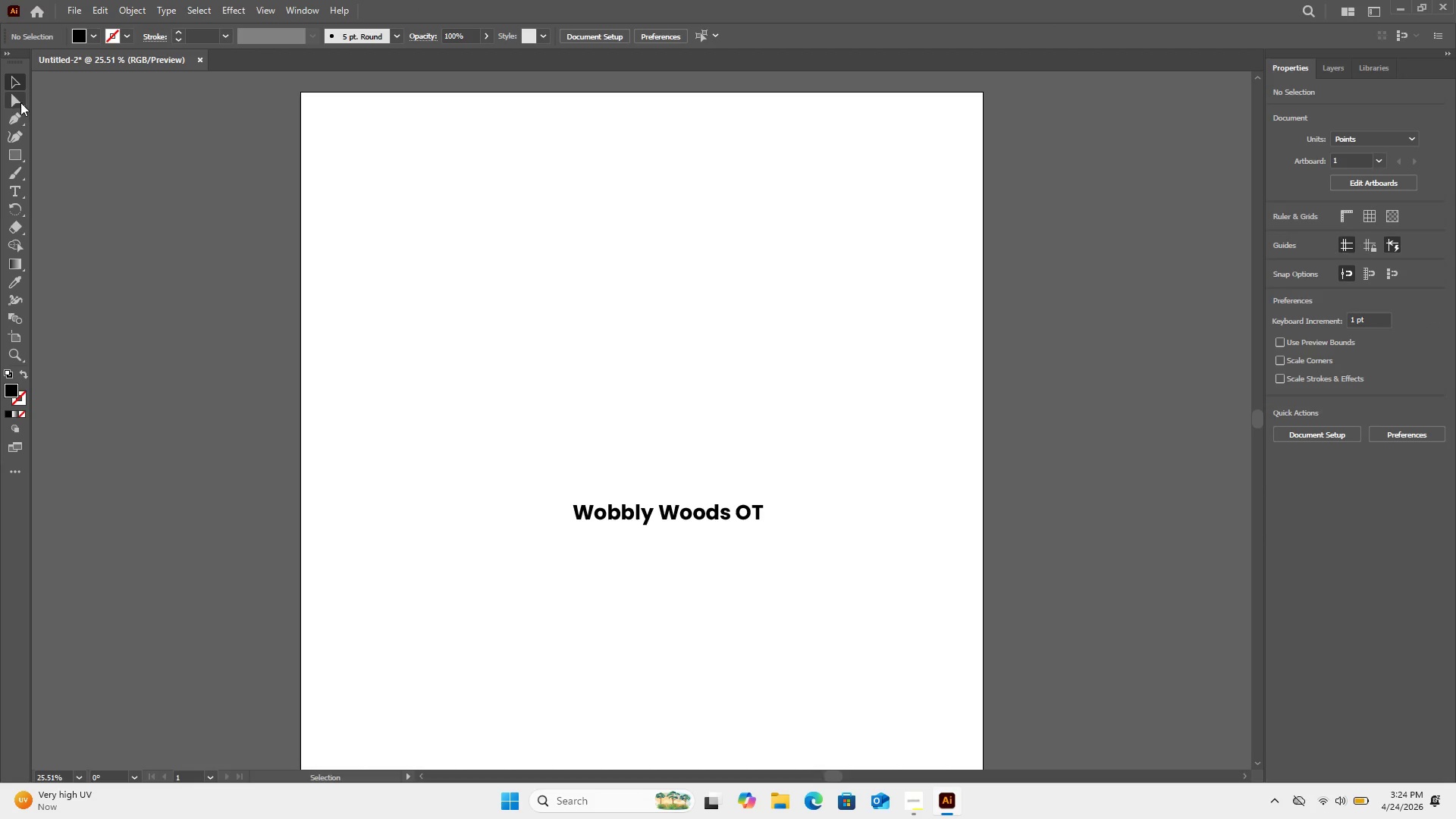 
left_click([13, 116])
 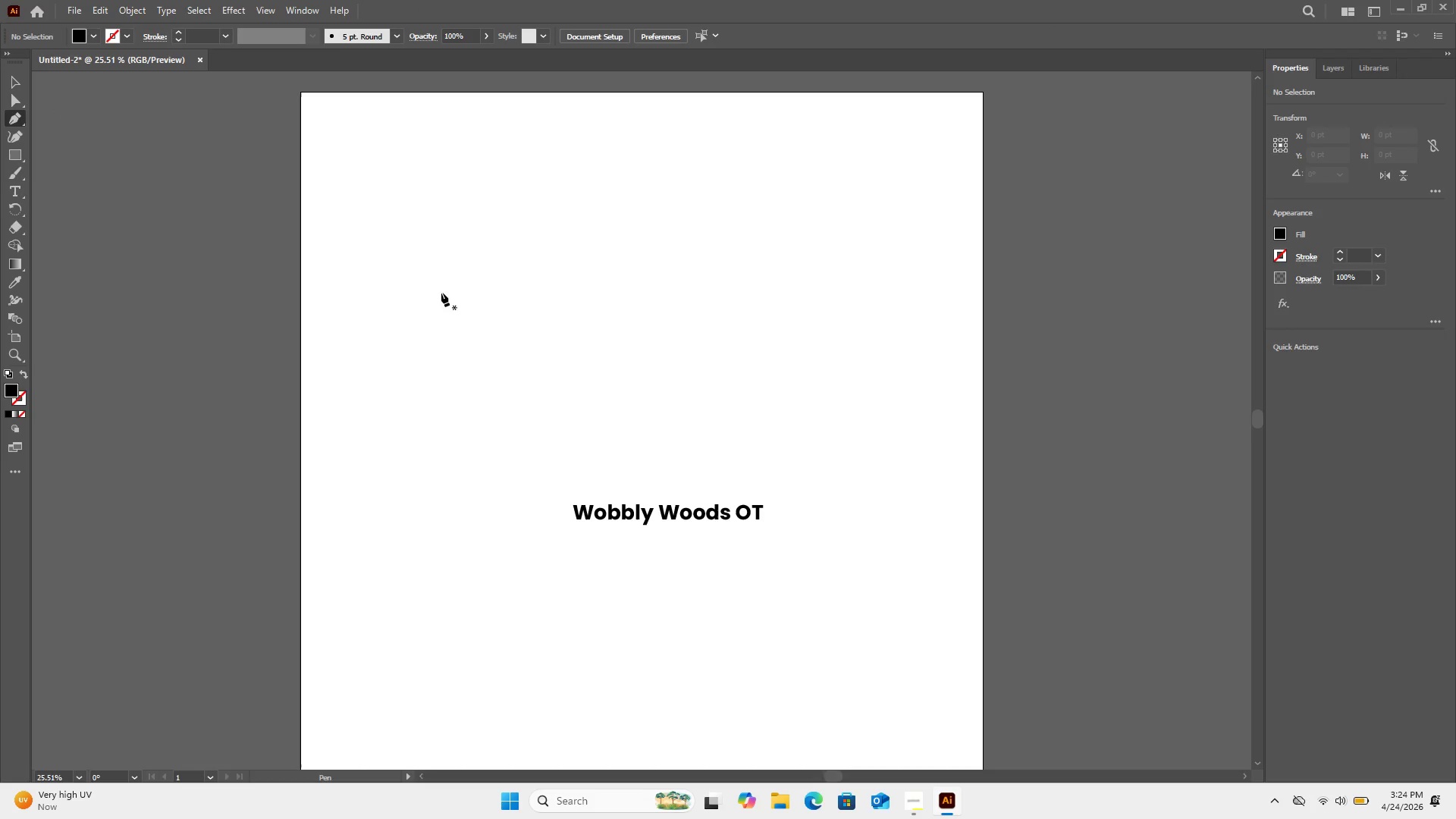 
left_click([441, 293])
 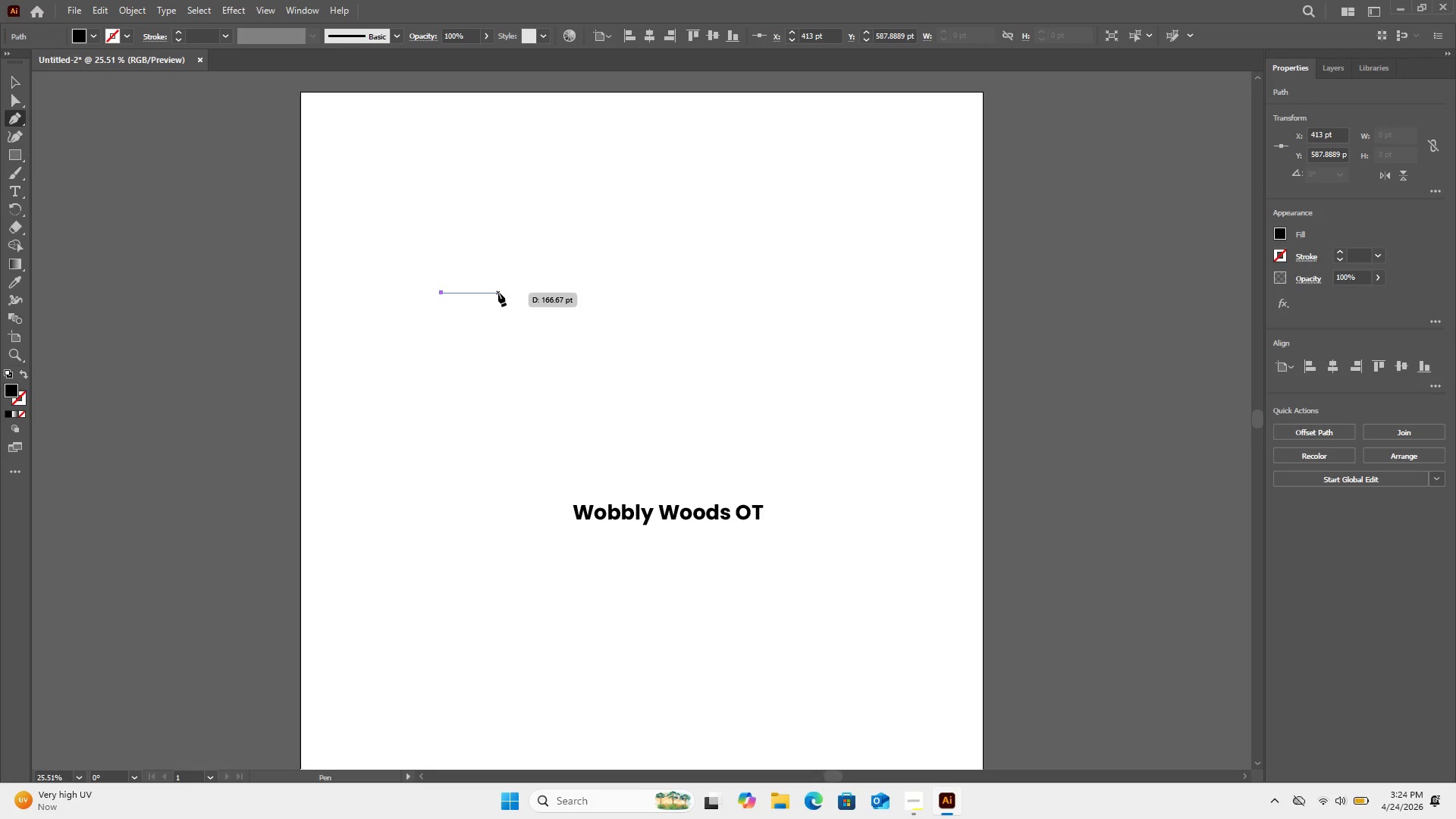 
left_click([498, 293])
 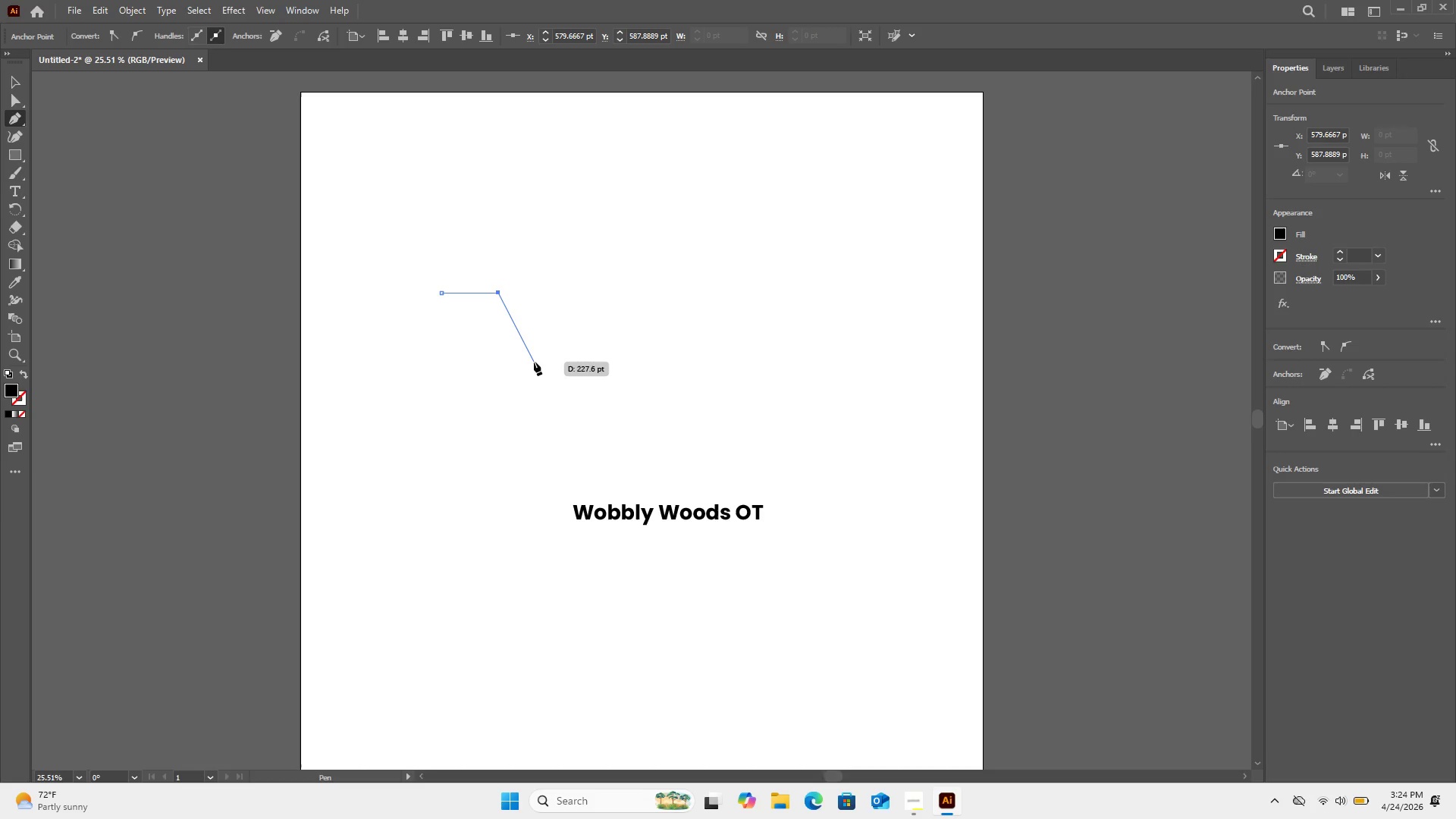 
wait(8.34)
 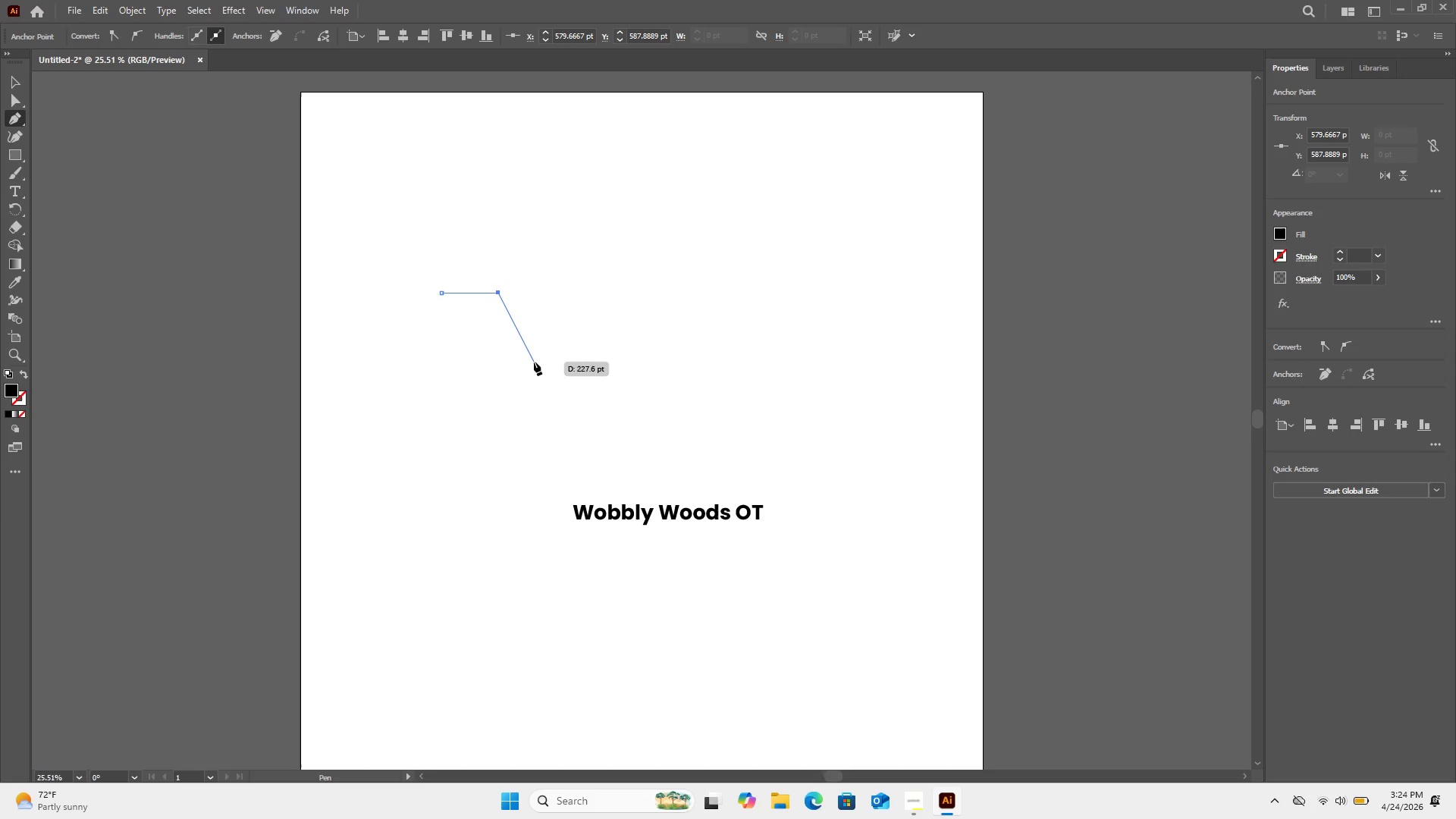 
left_click([535, 366])
 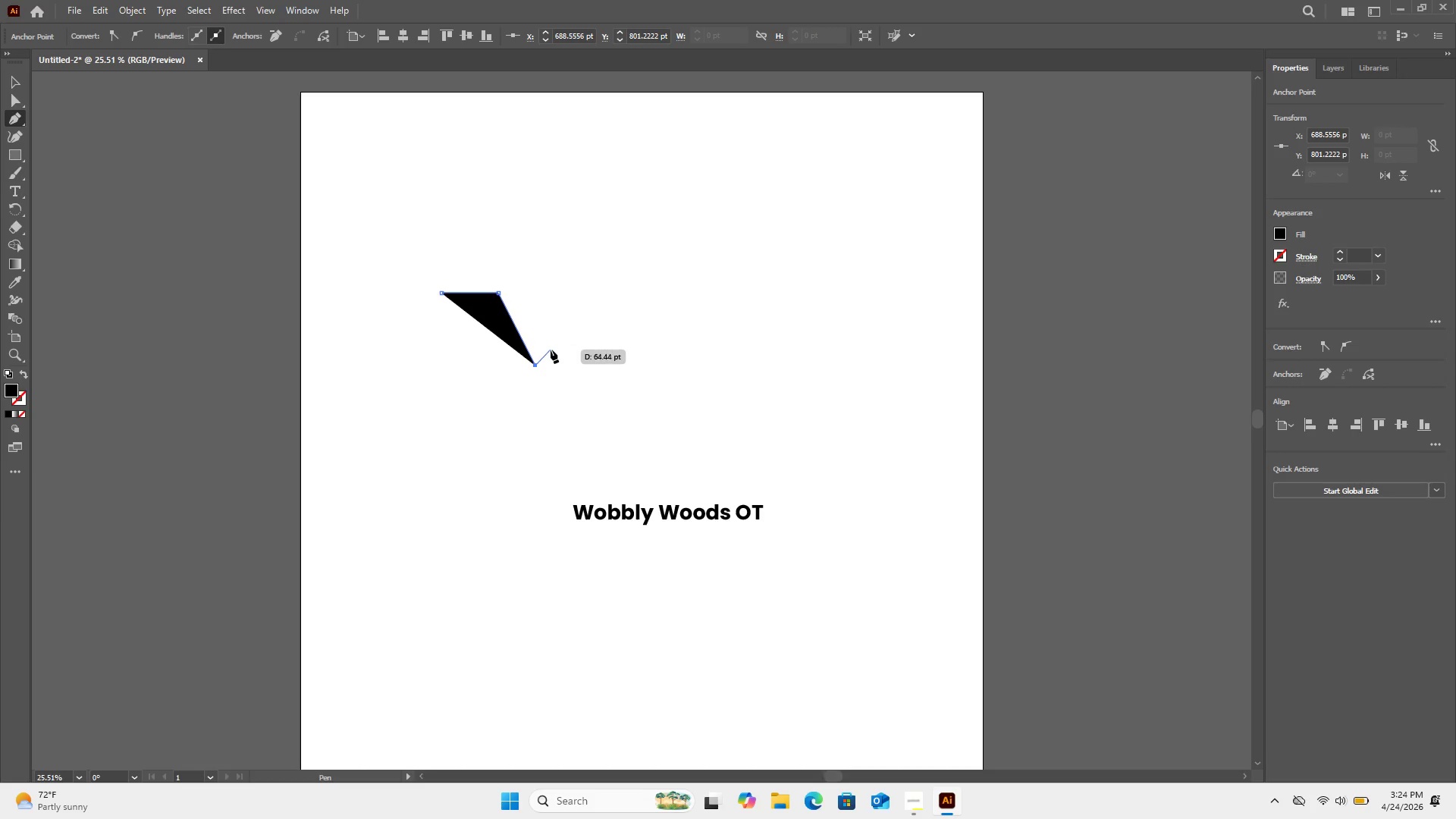 
key(Control+Z)
 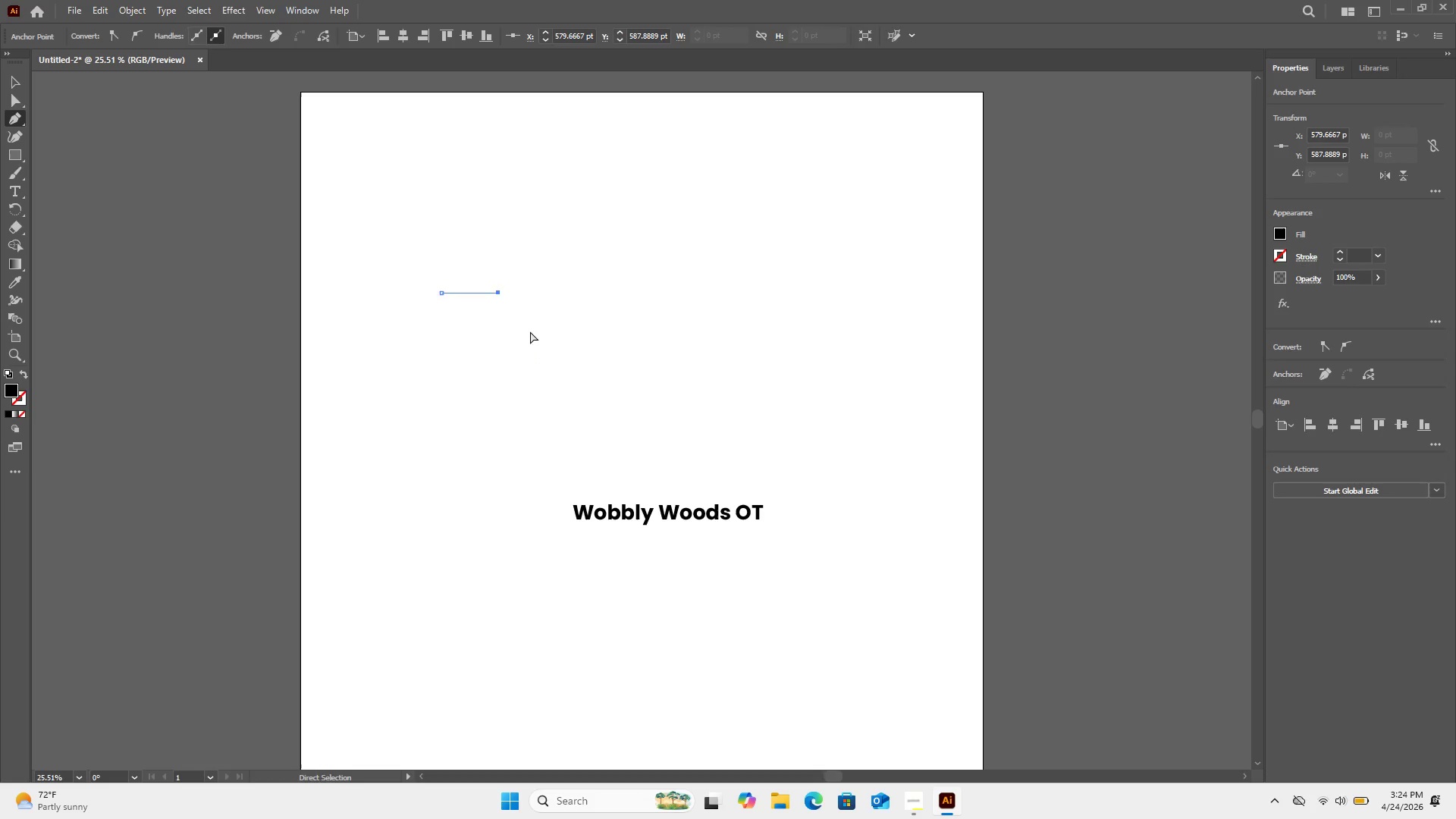 
key(Control+Z)
 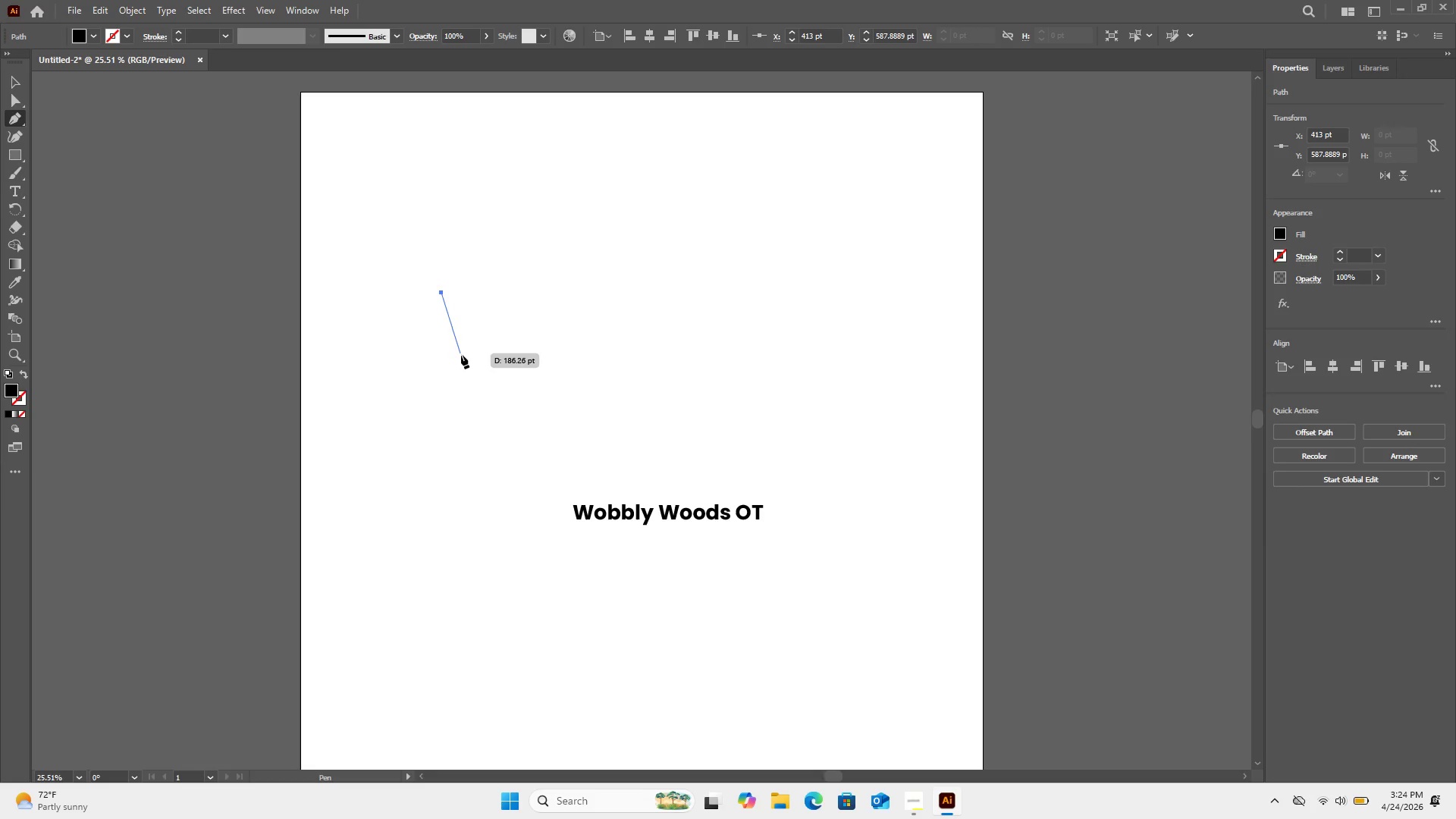 
wait(5.53)
 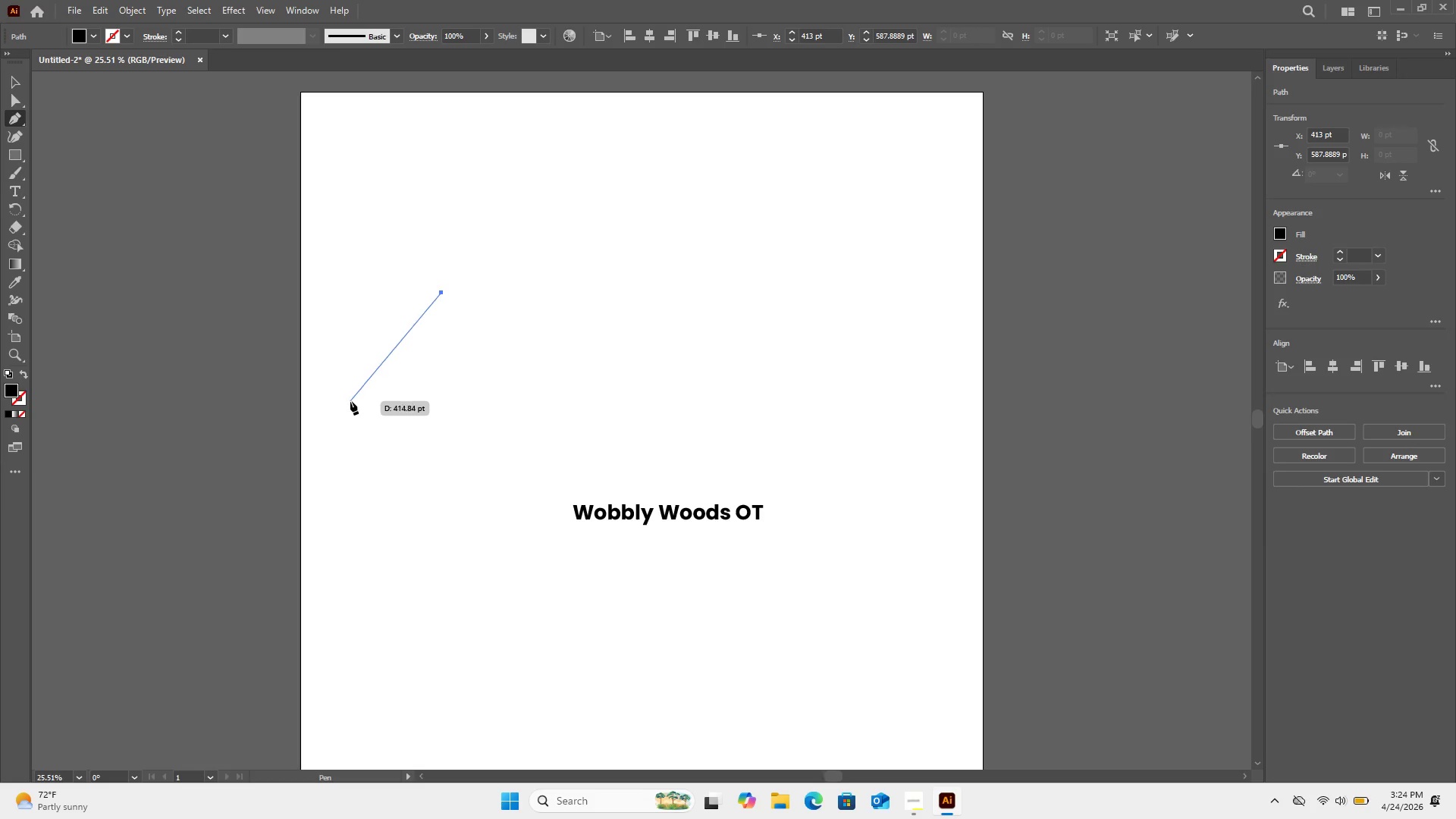 
left_click([466, 366])
 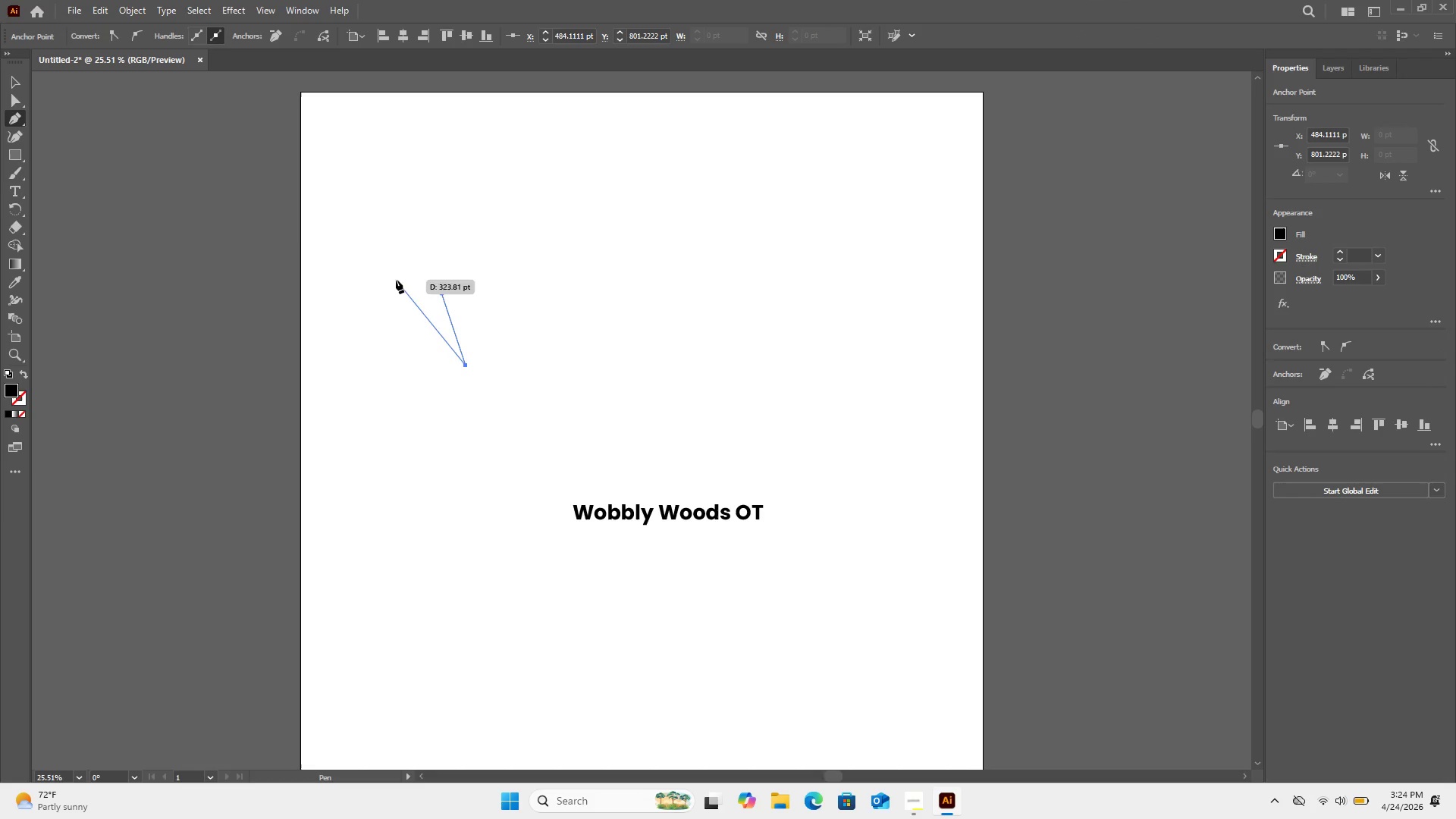 
left_click([15, 86])
 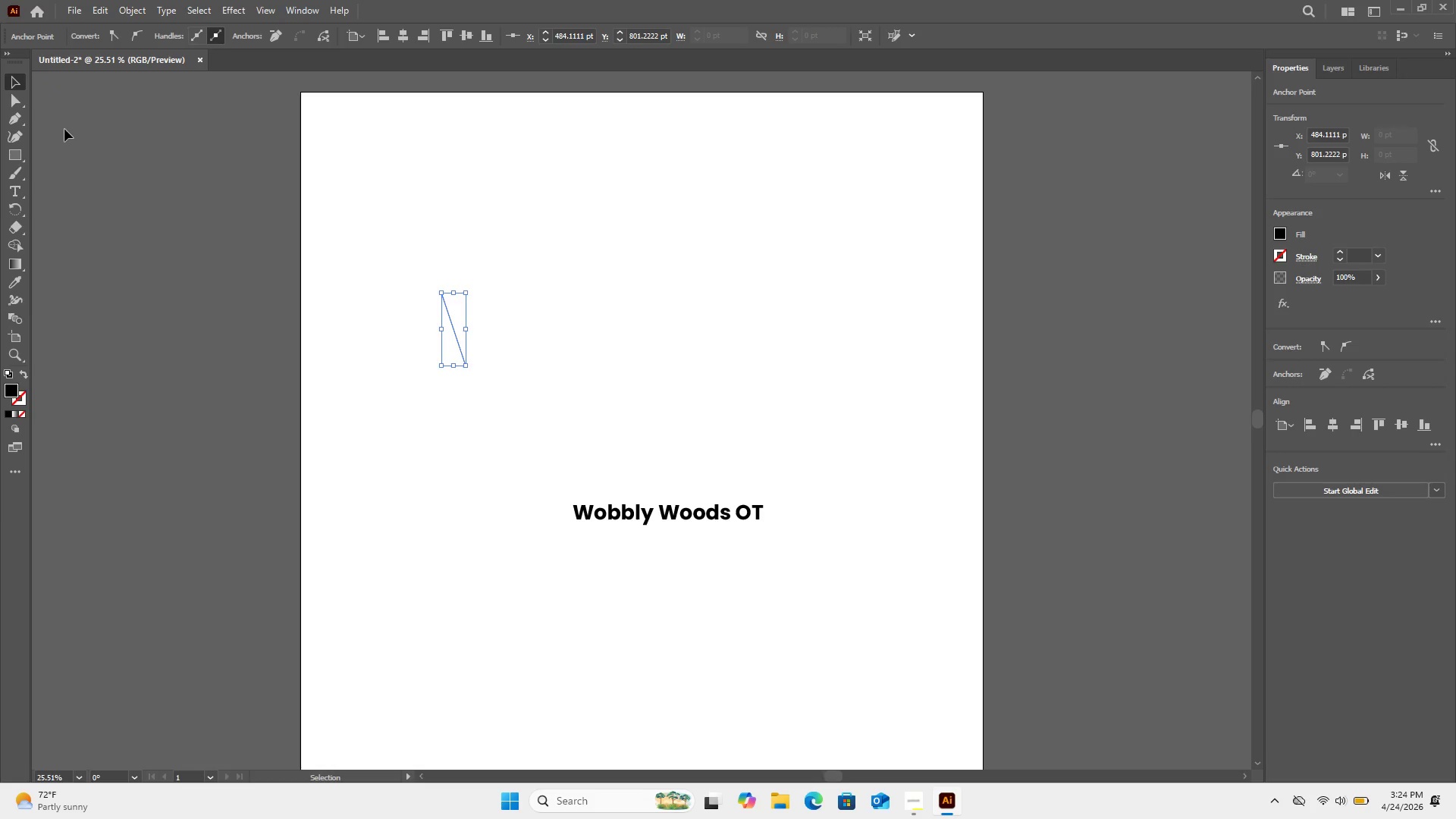 
key(Delete)
 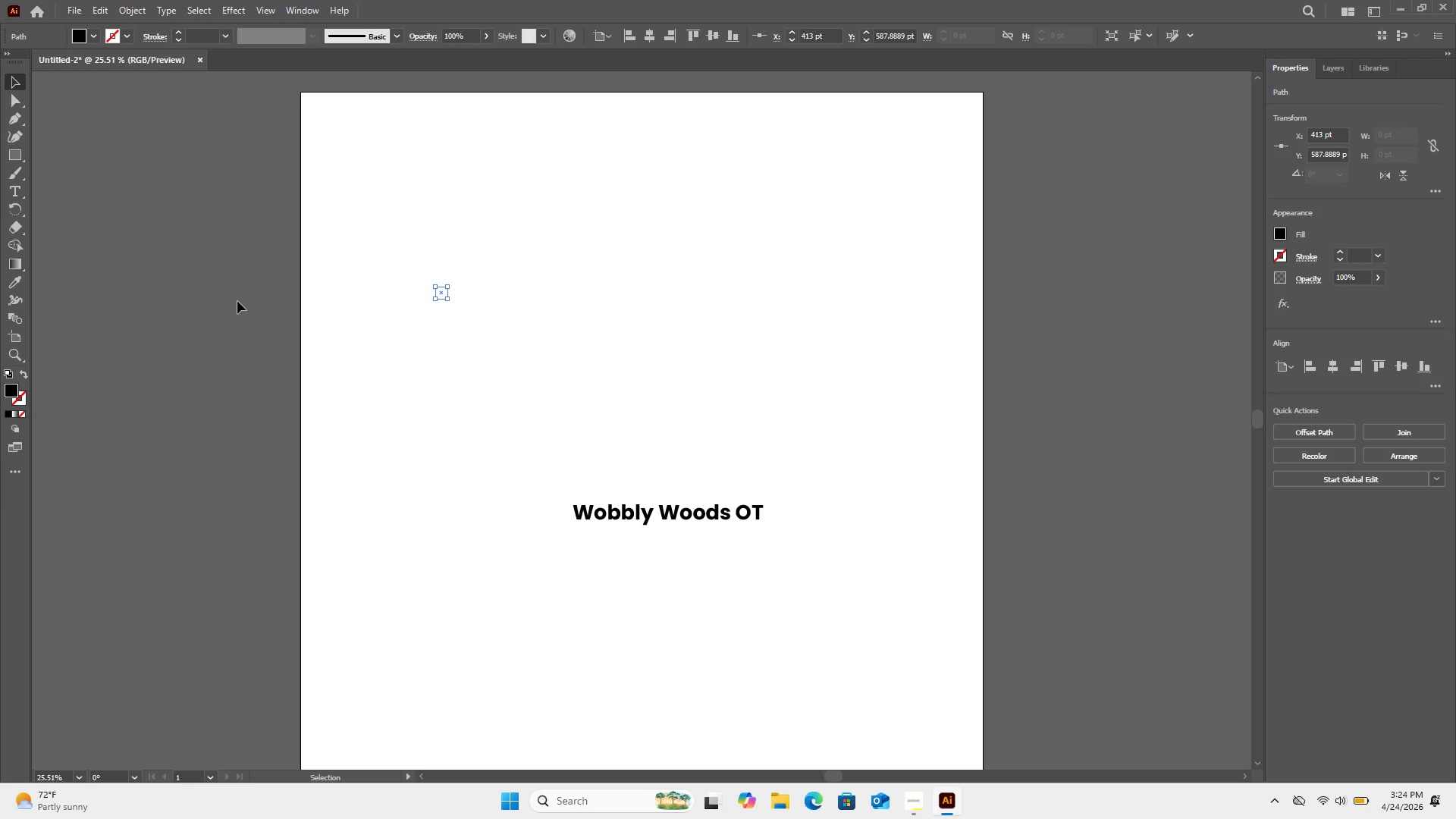 
key(Delete)
 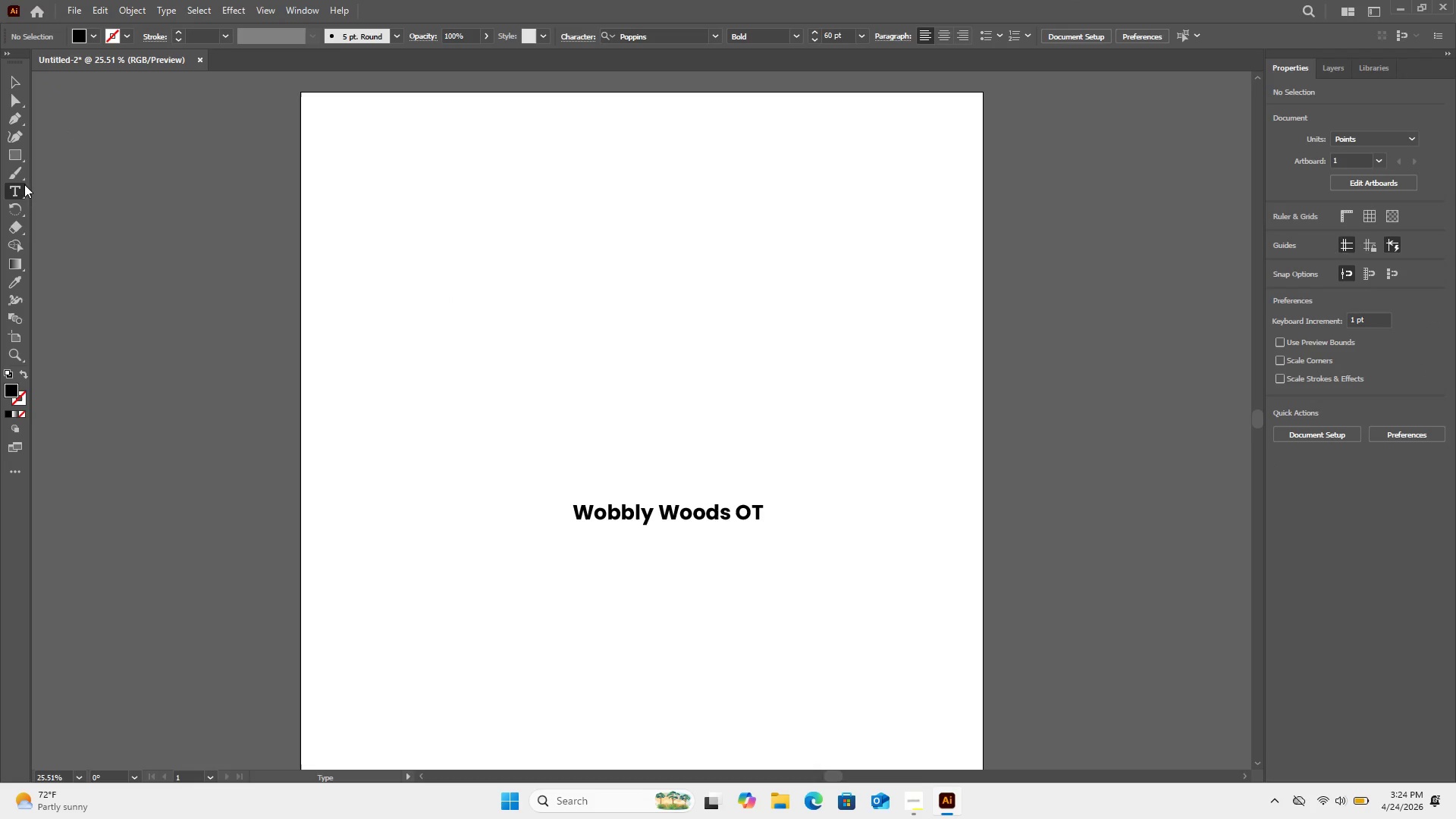 
left_click([479, 303])
 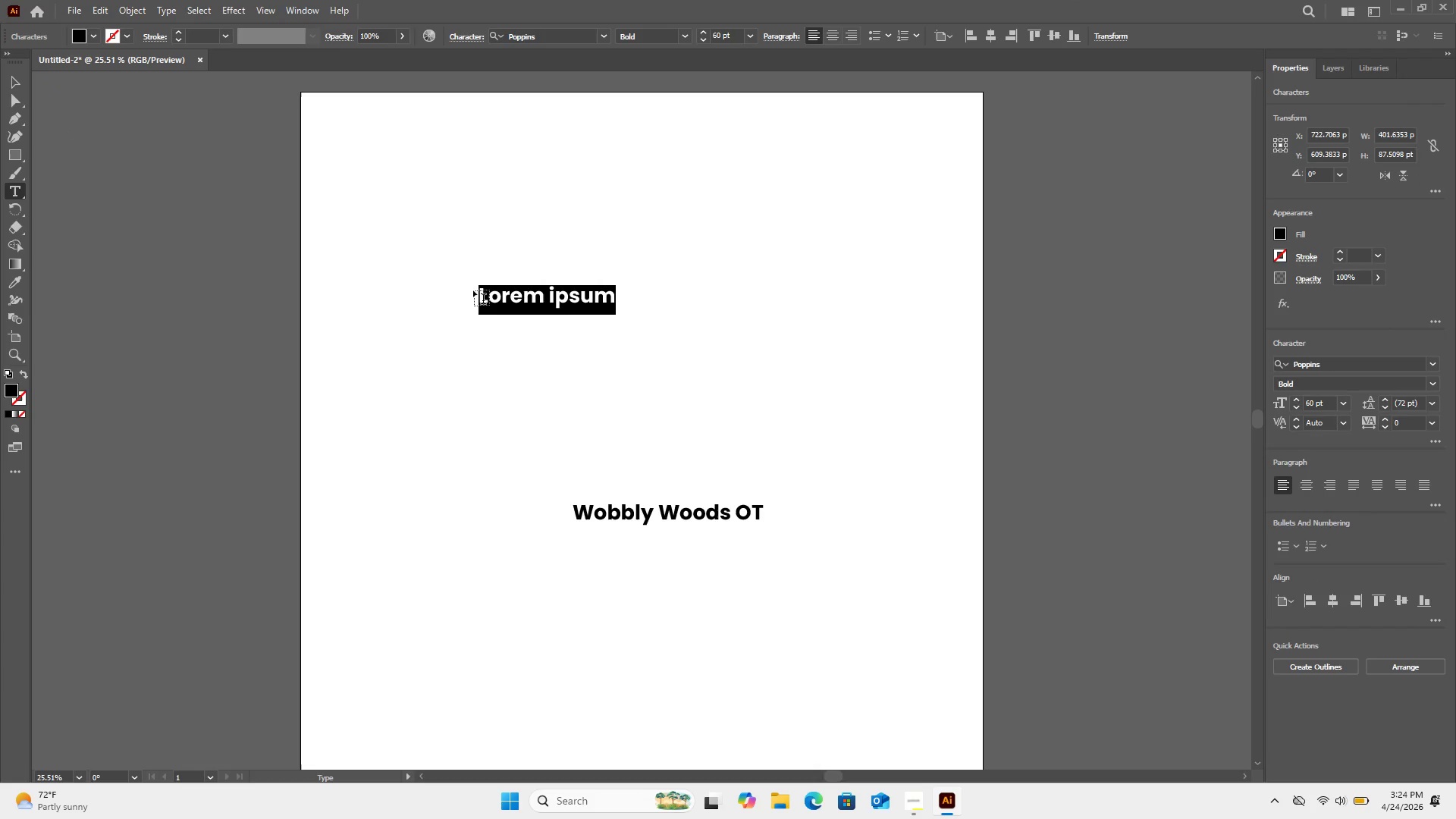 
key(Control+ControlLeft)
 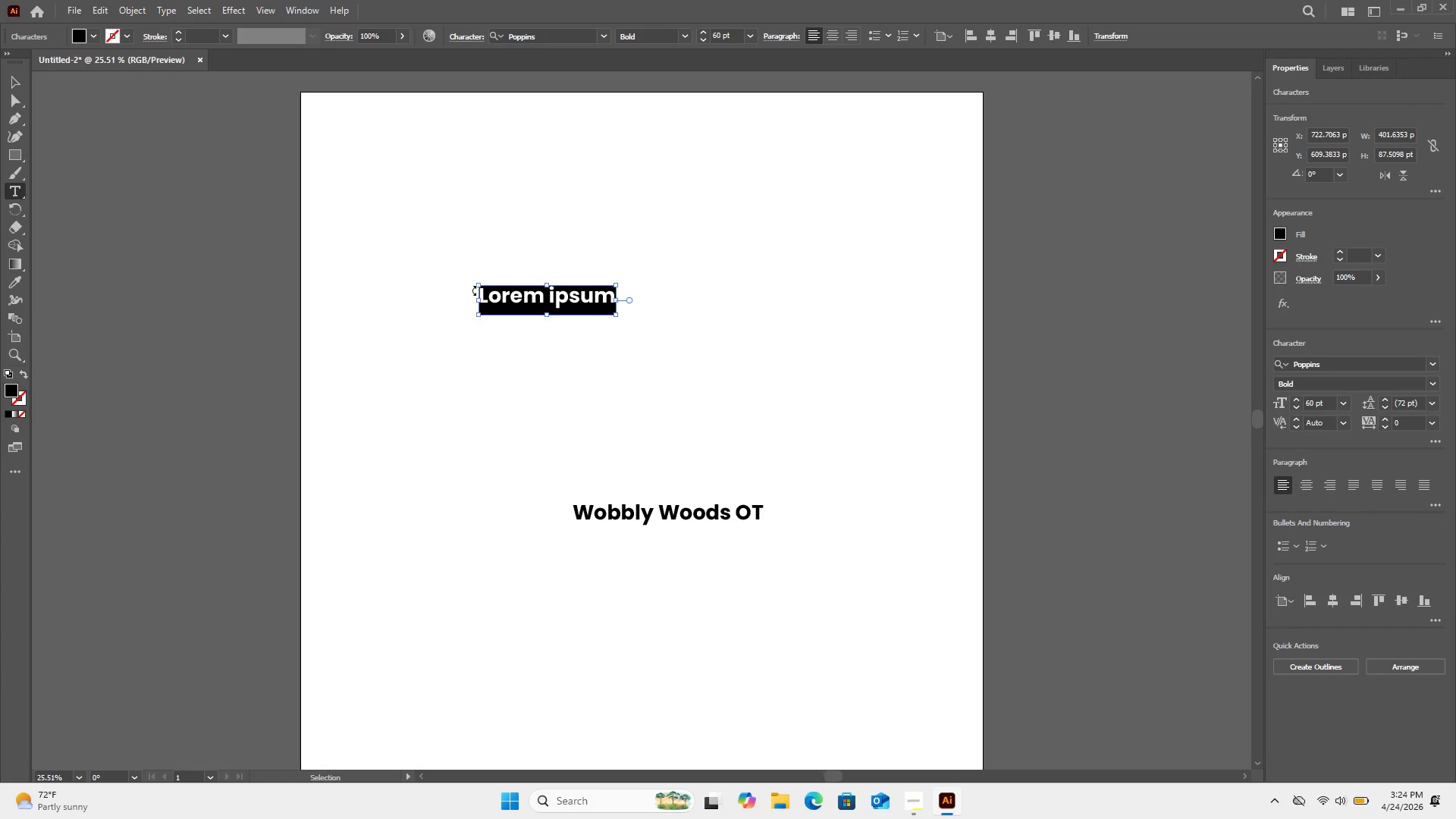 
key(Control+W)
 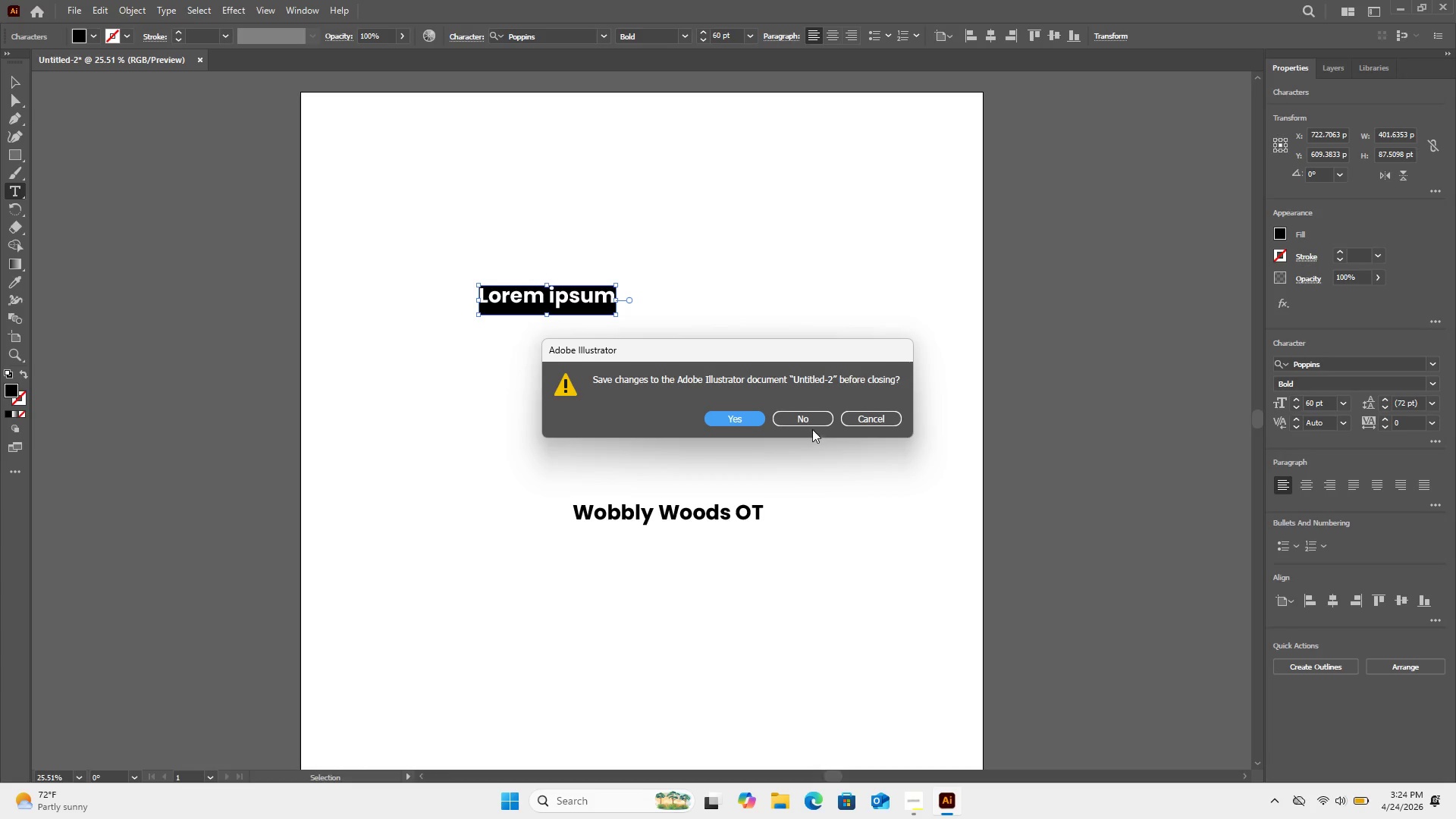 
left_click([812, 428])
 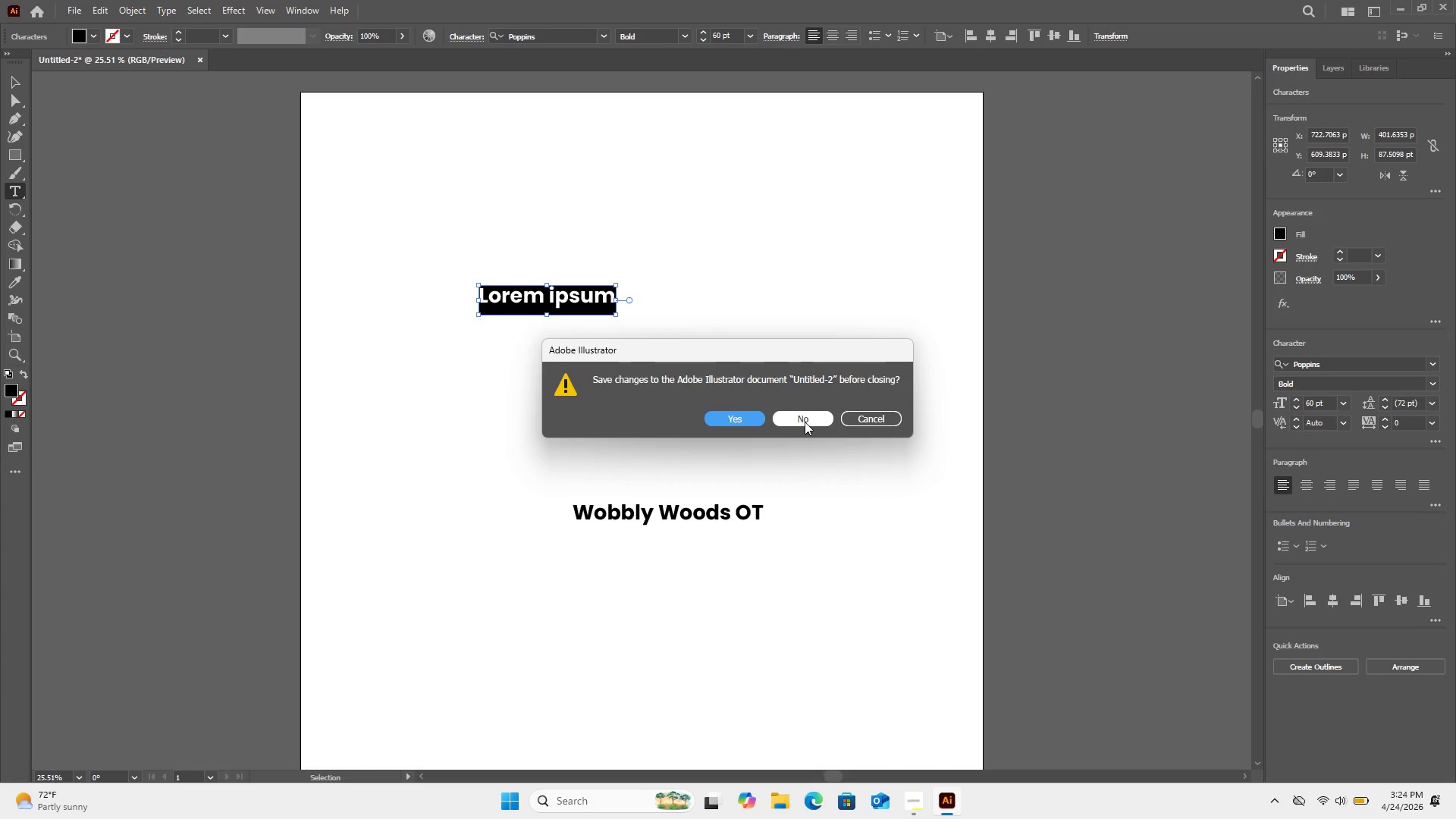 
left_click([805, 422])
 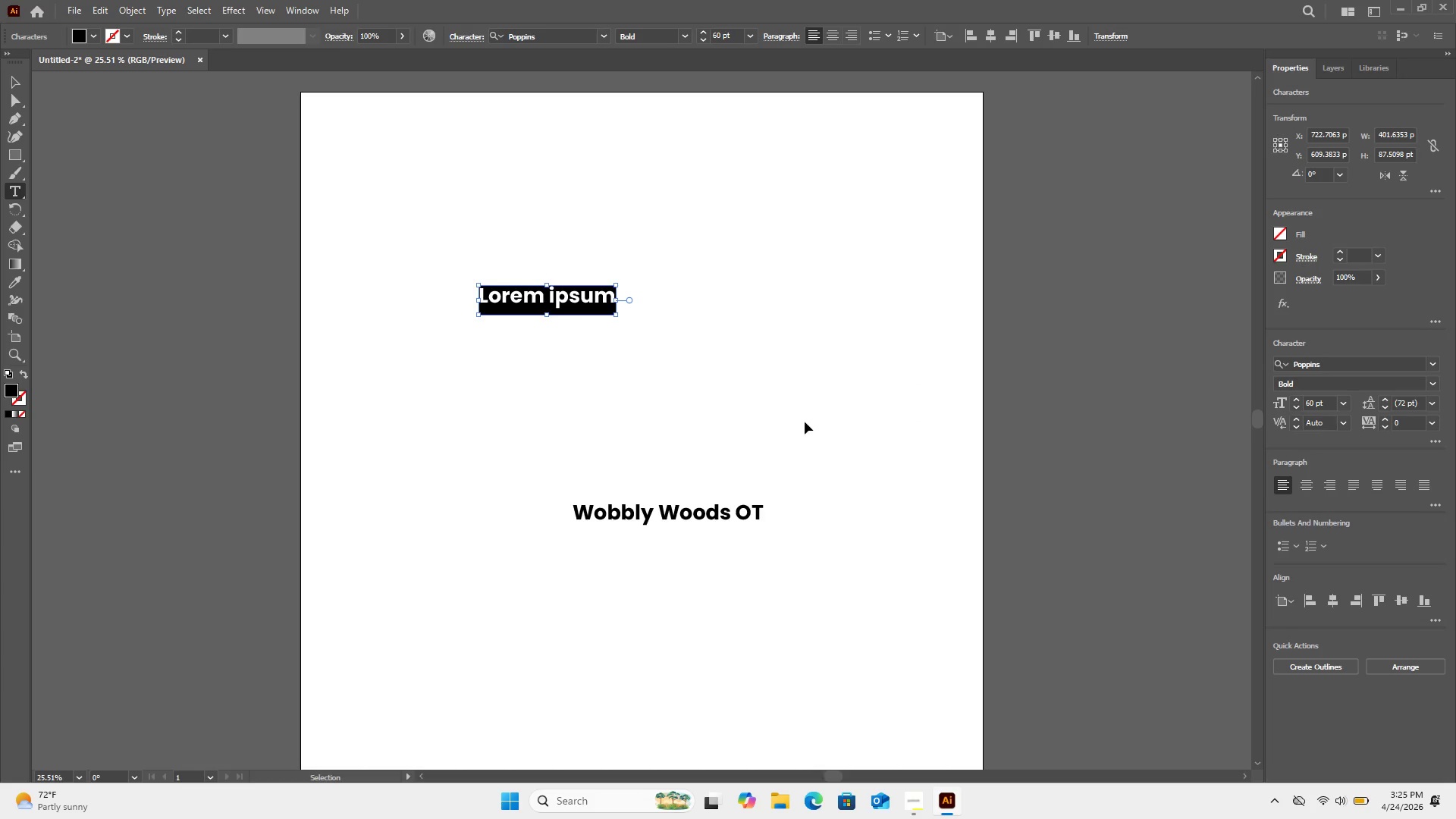 
key(Shift+W)
 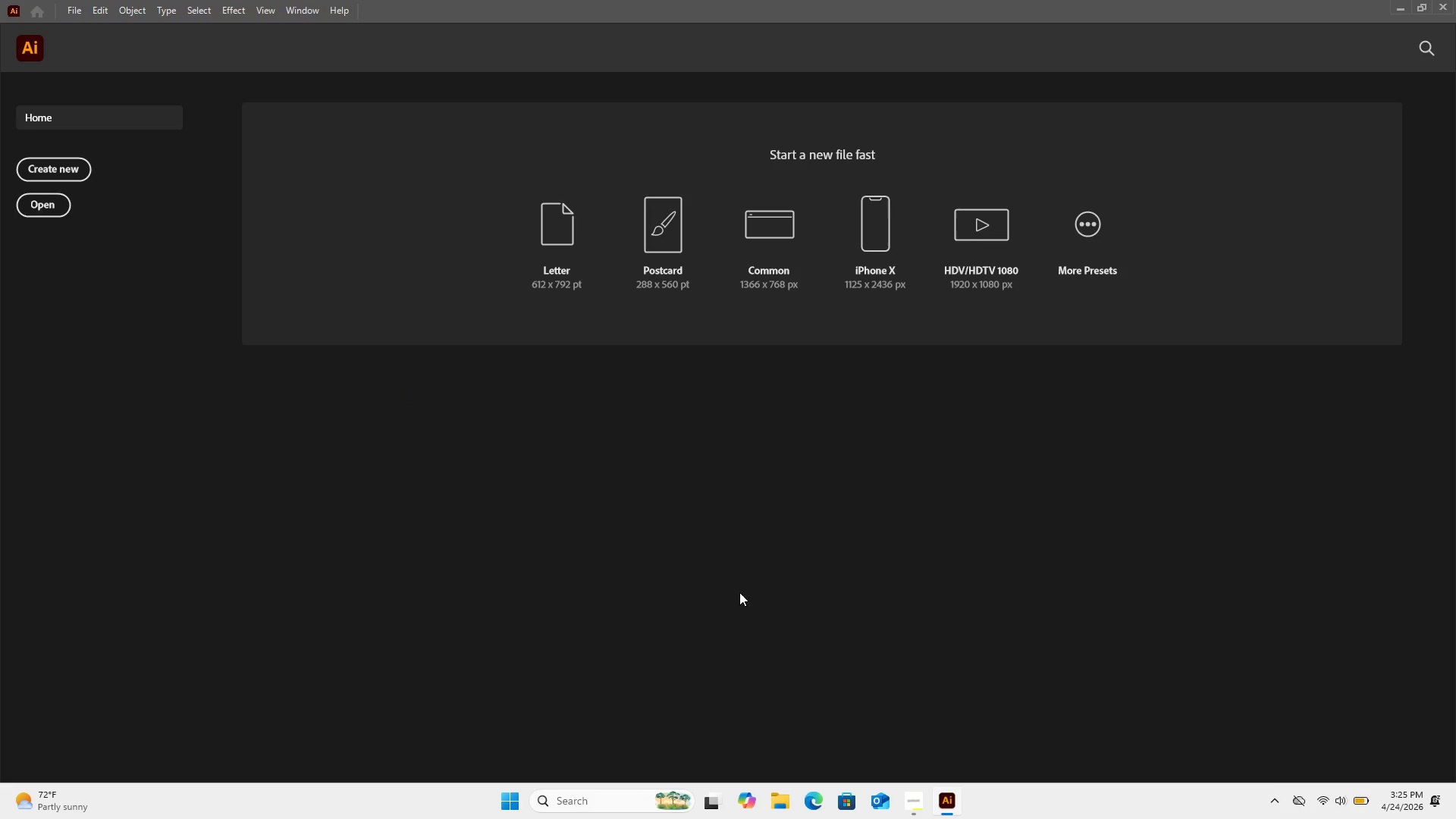 
wait(5.2)
 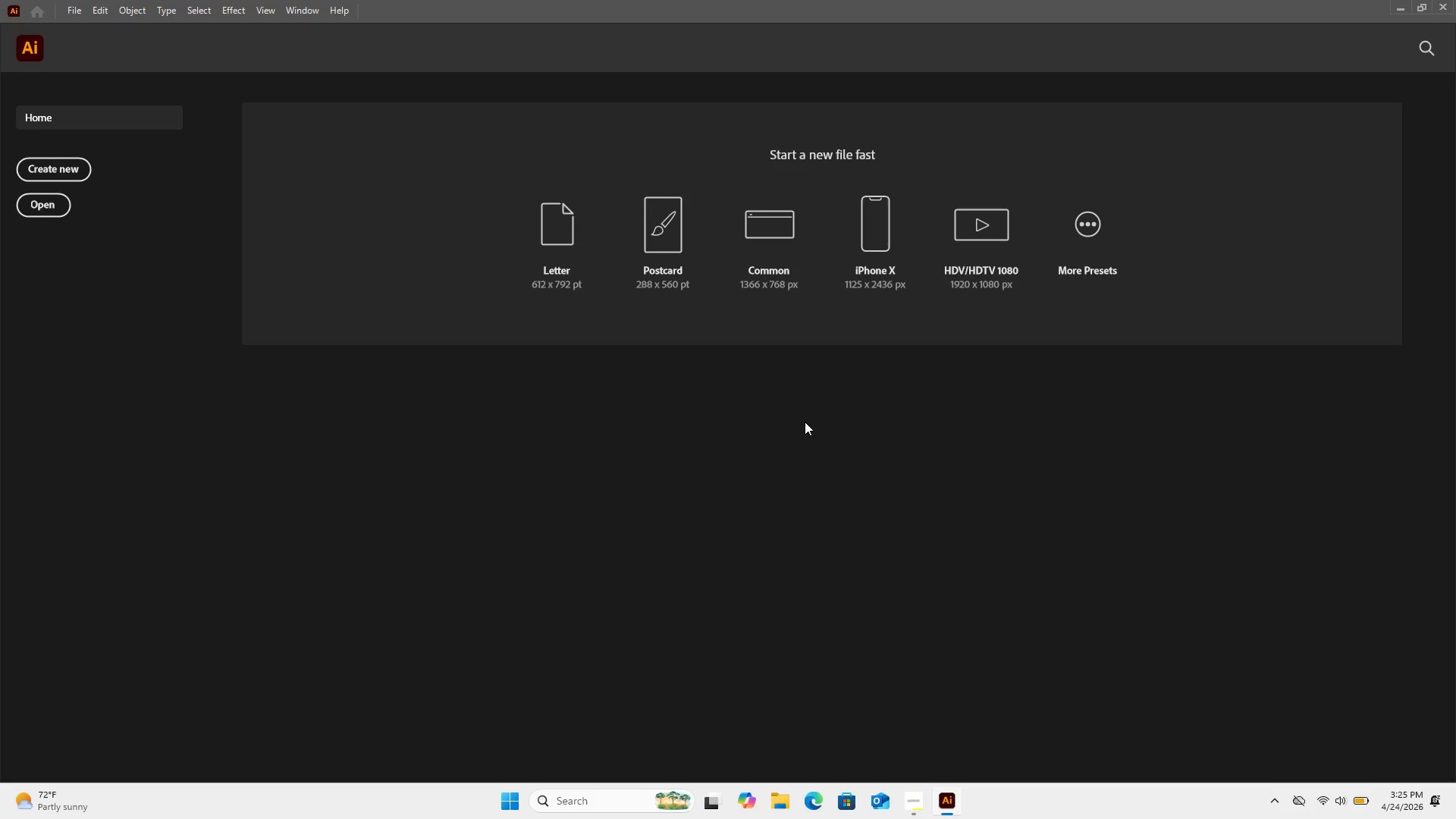 
left_click([67, 171])
 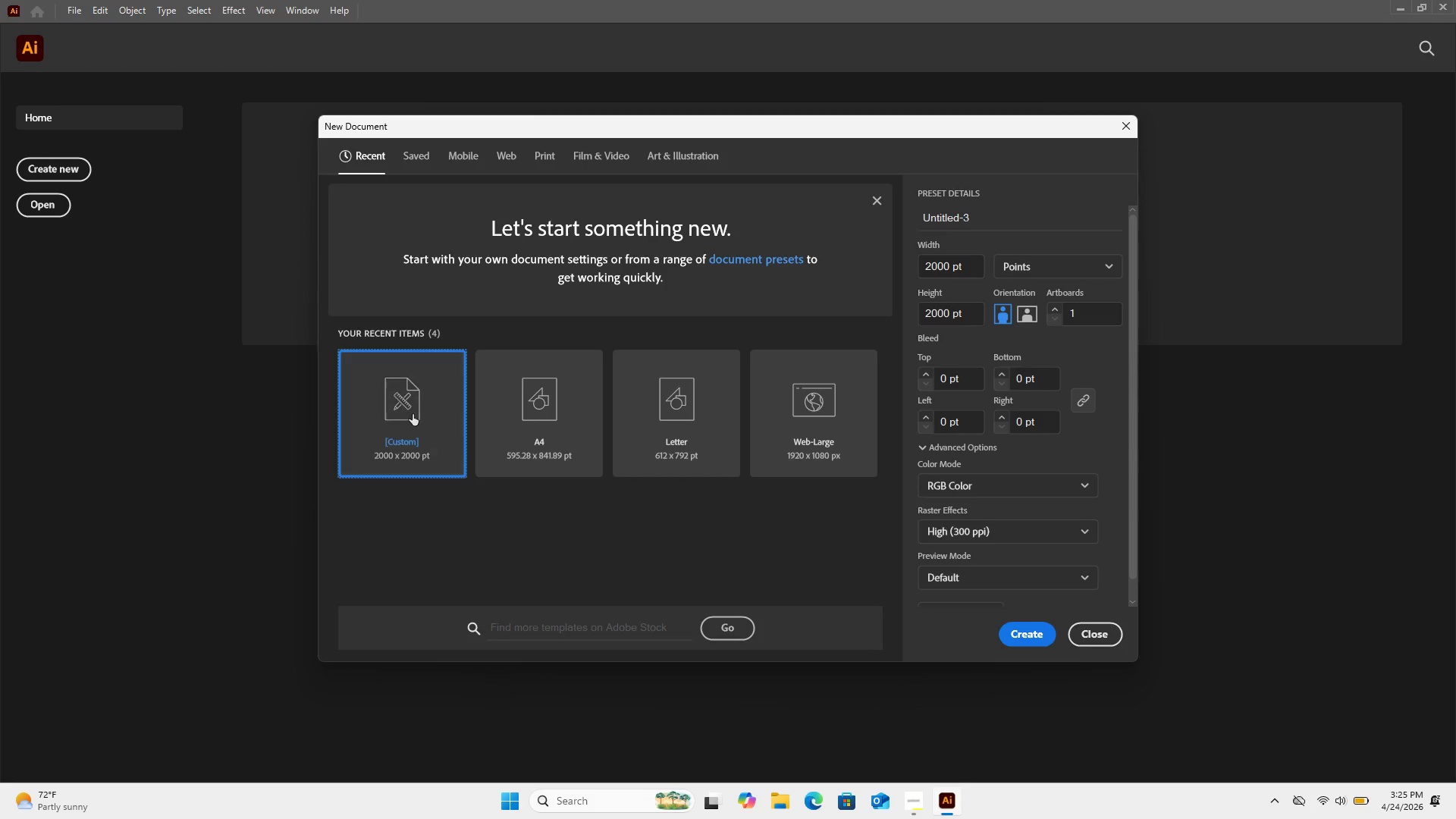 
double_click([415, 416])
 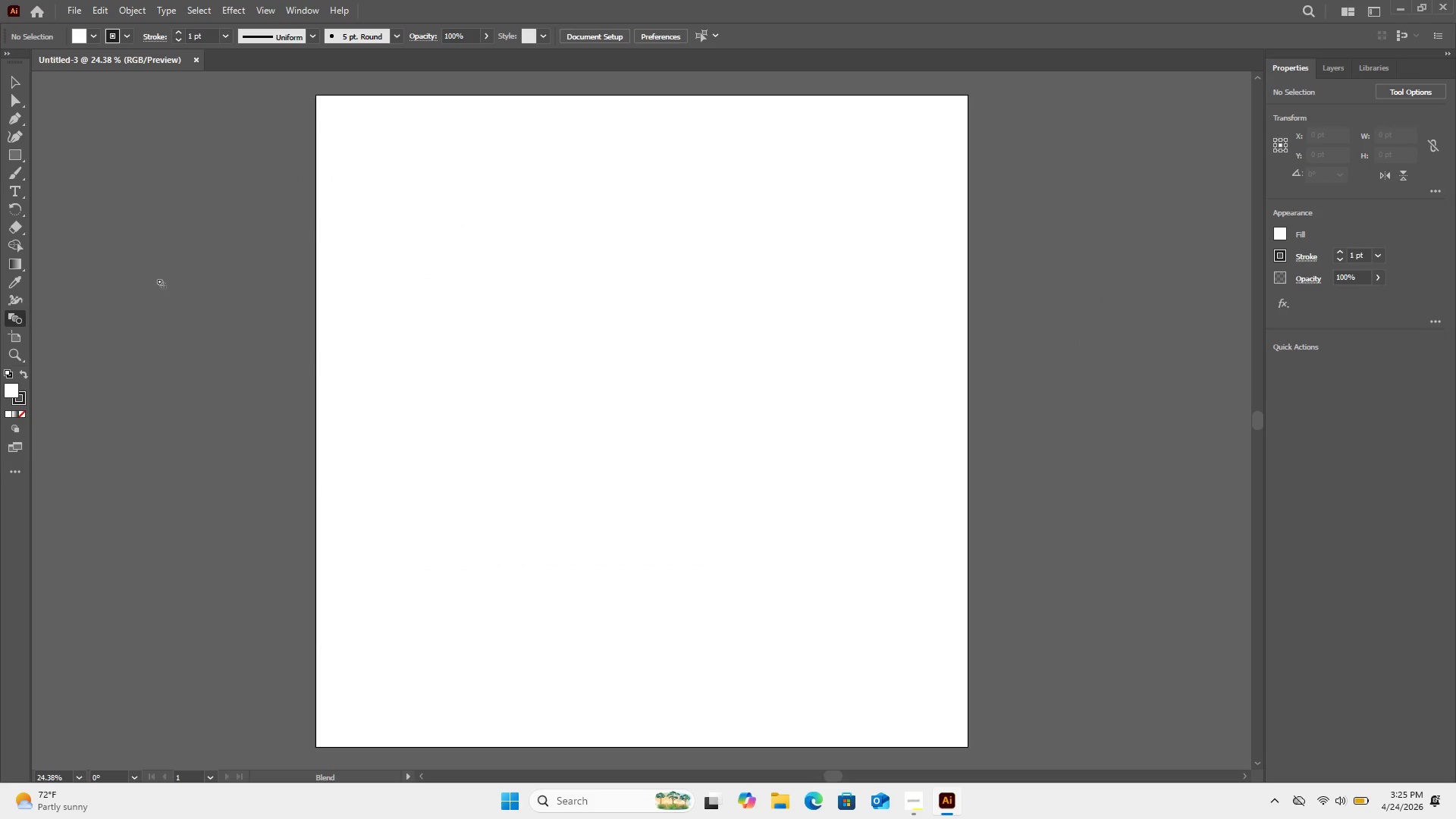 
left_click([16, 193])
 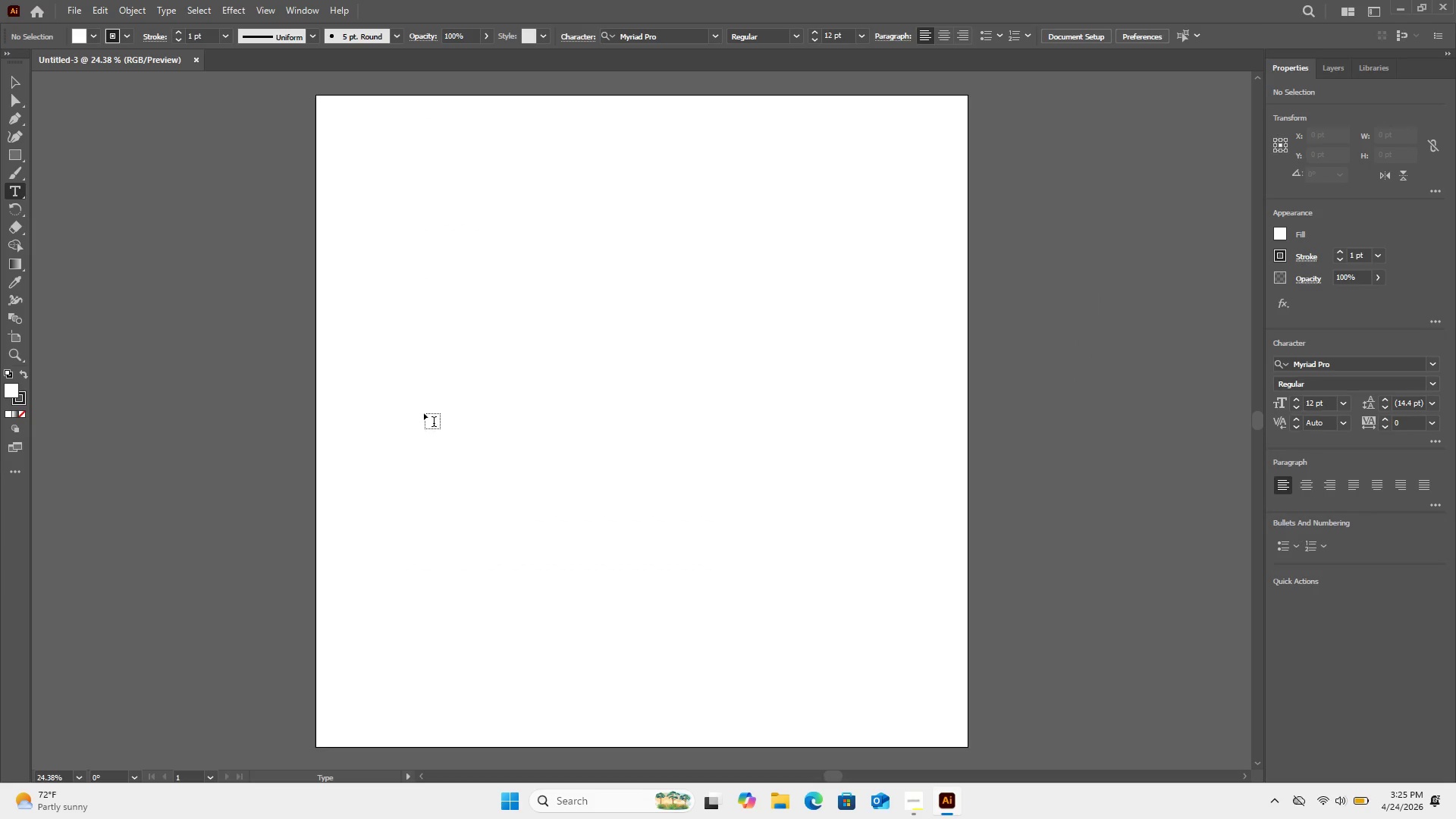 
left_click([424, 413])
 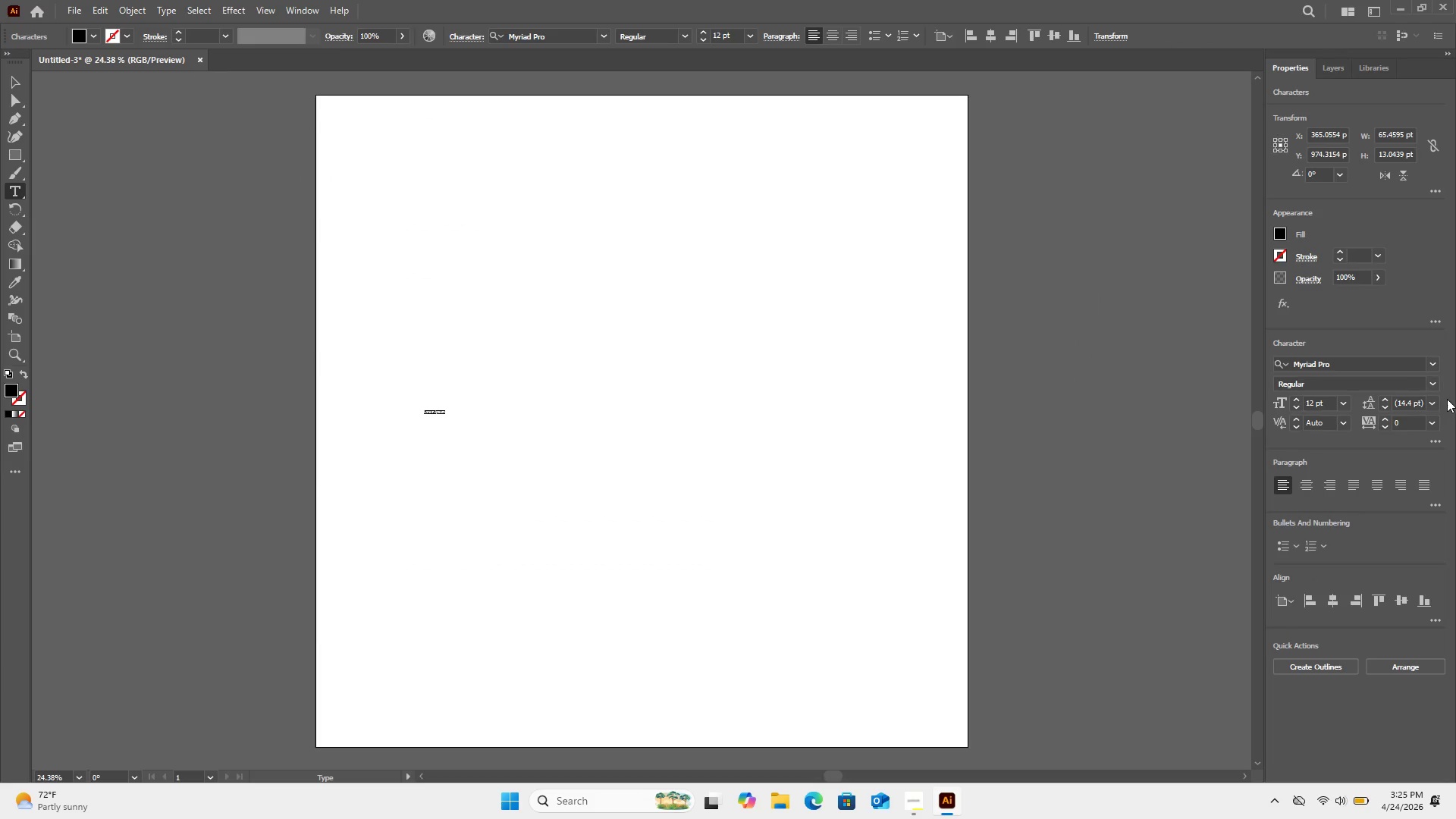 
left_click([1433, 406])
 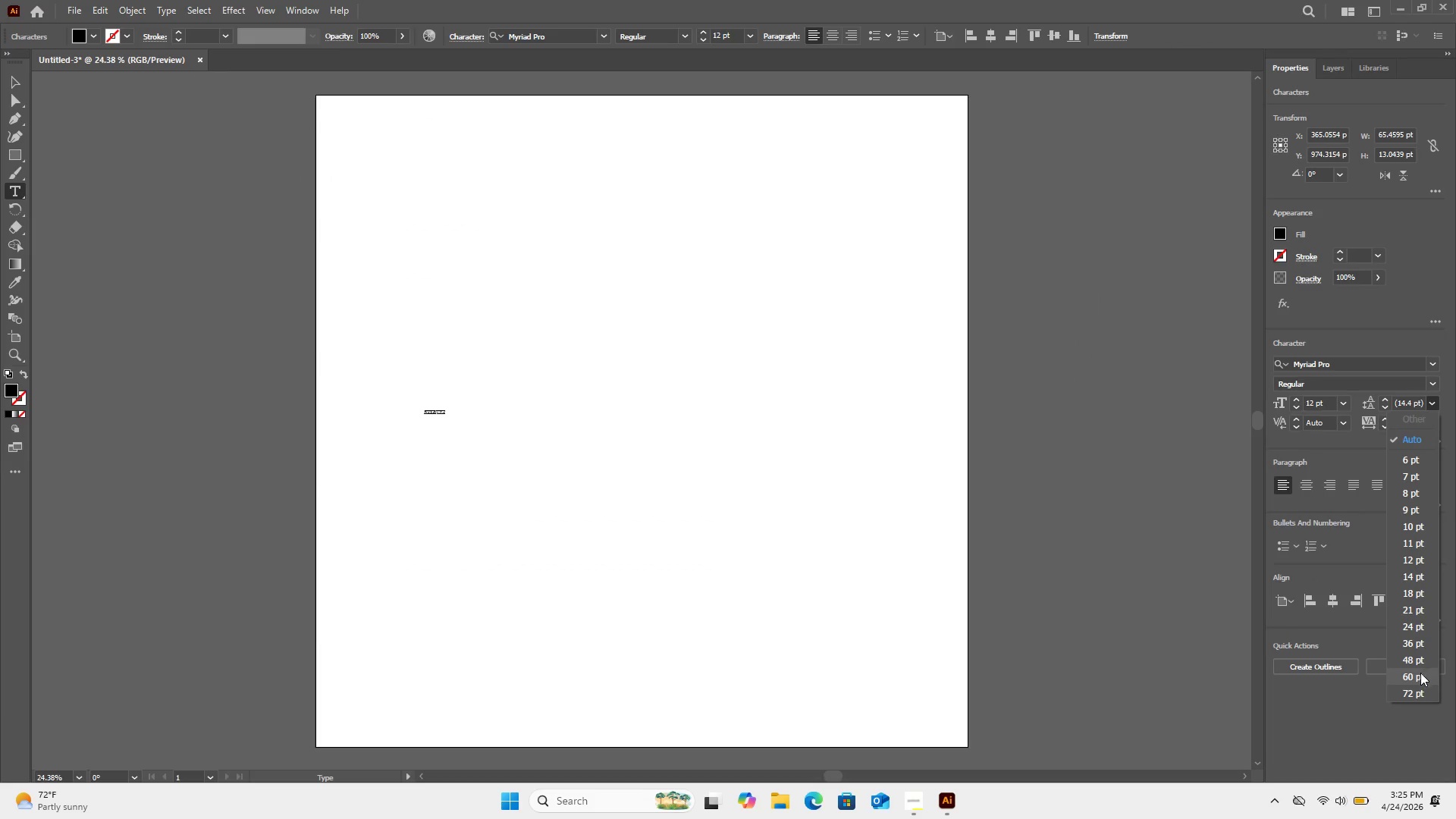 
left_click([1420, 675])
 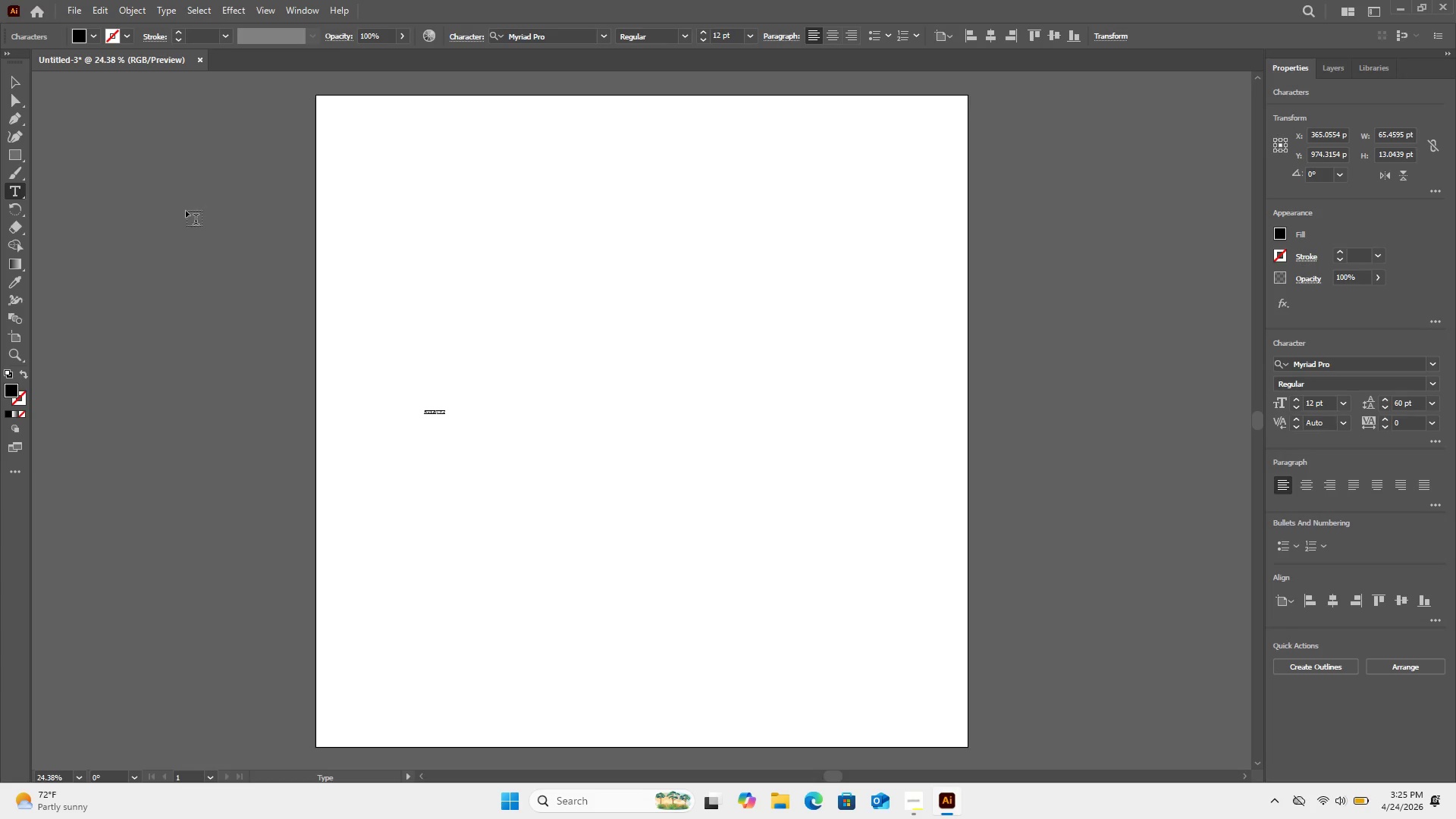 
left_click([18, 81])
 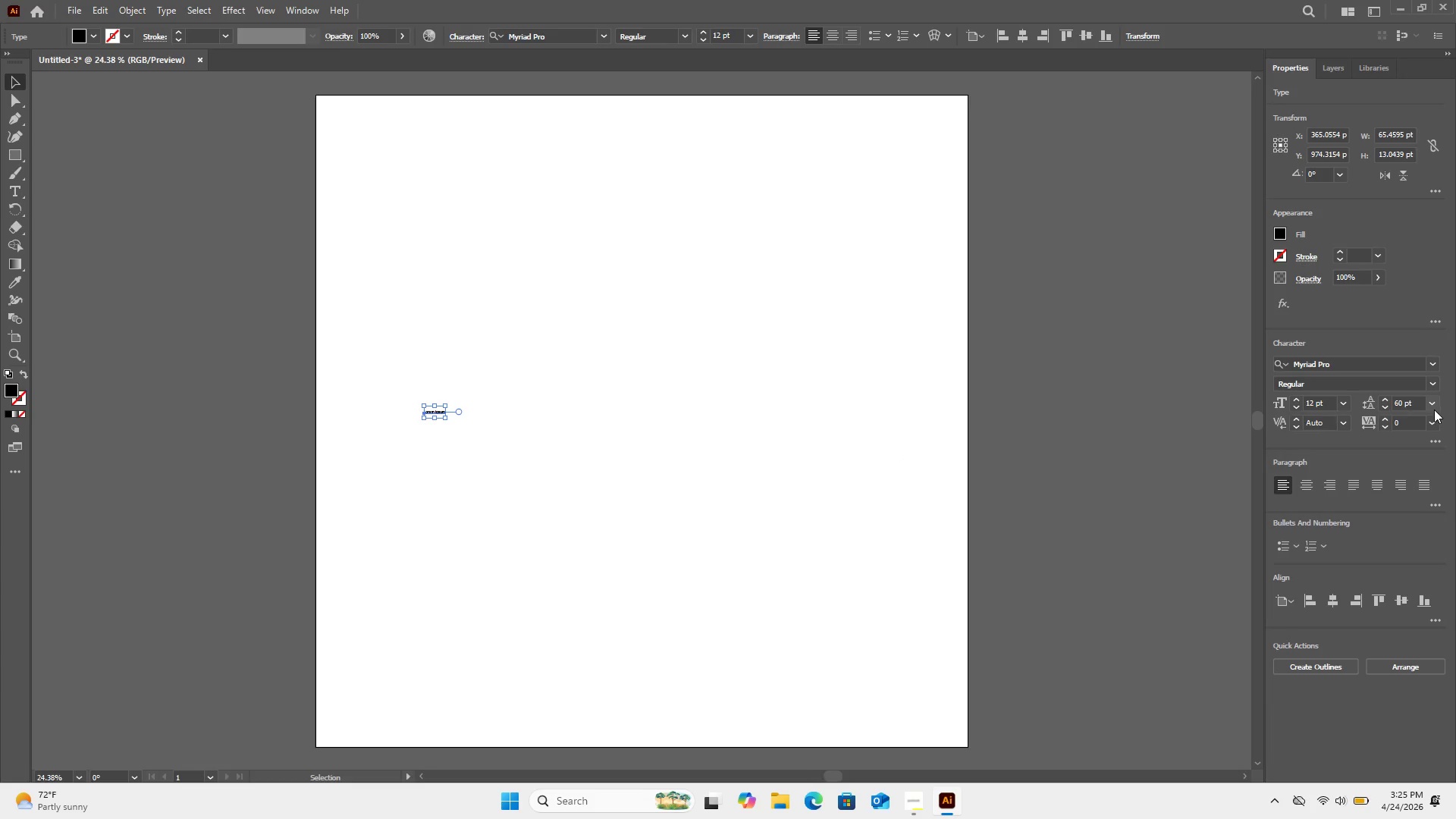 
left_click([1434, 406])
 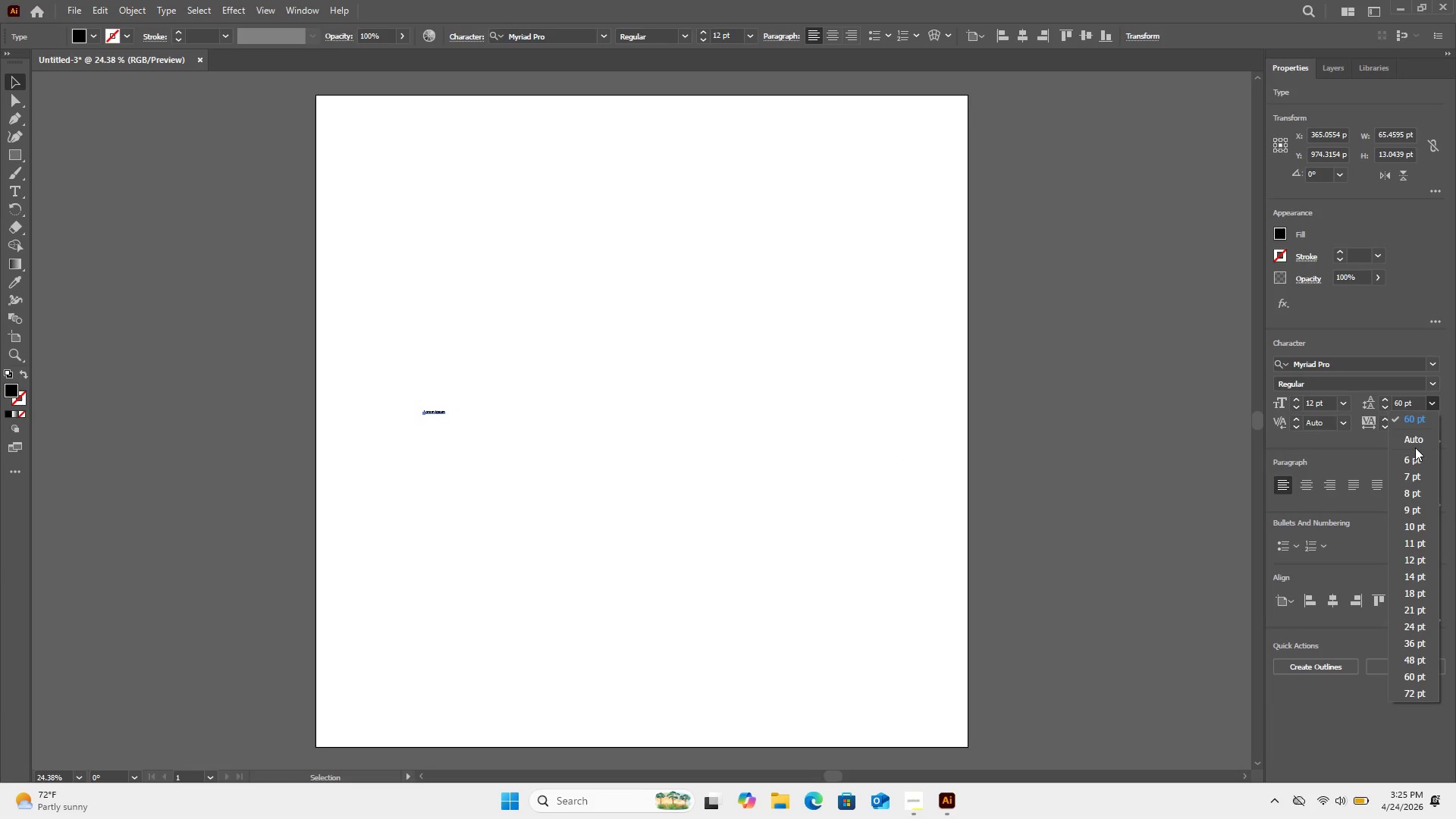 
left_click([1417, 445])
 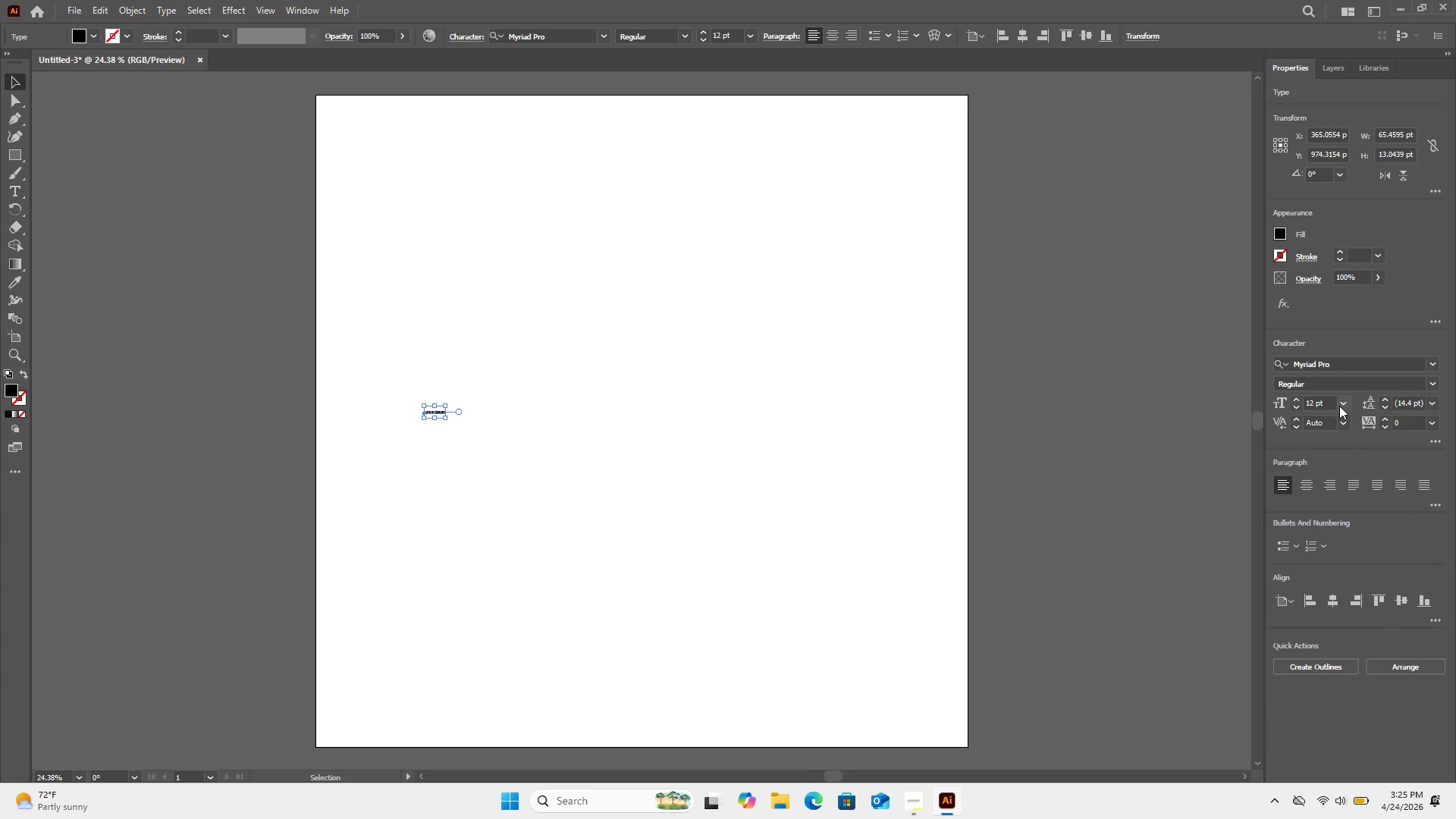 
left_click([1339, 406])
 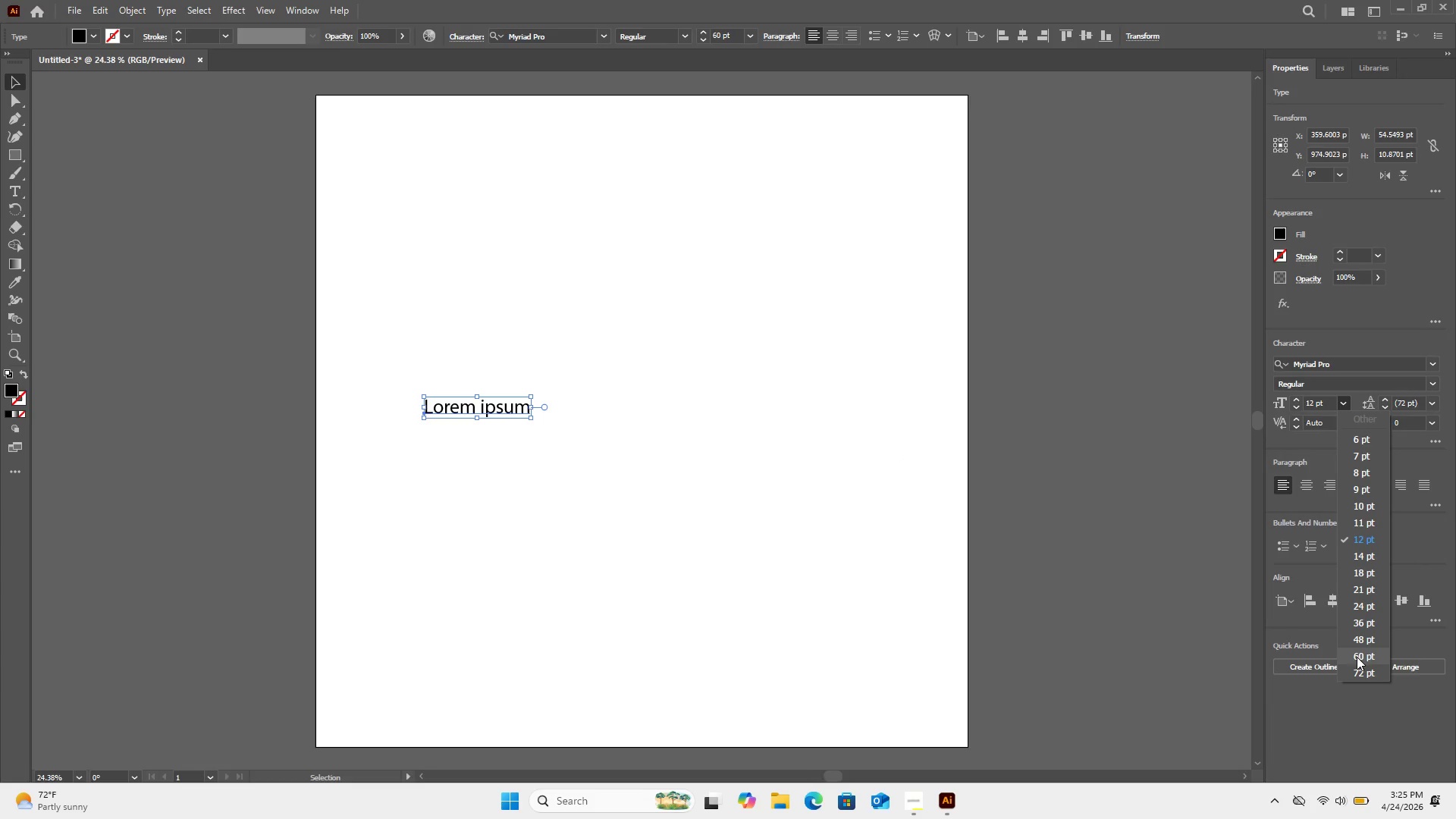 
left_click([1359, 656])
 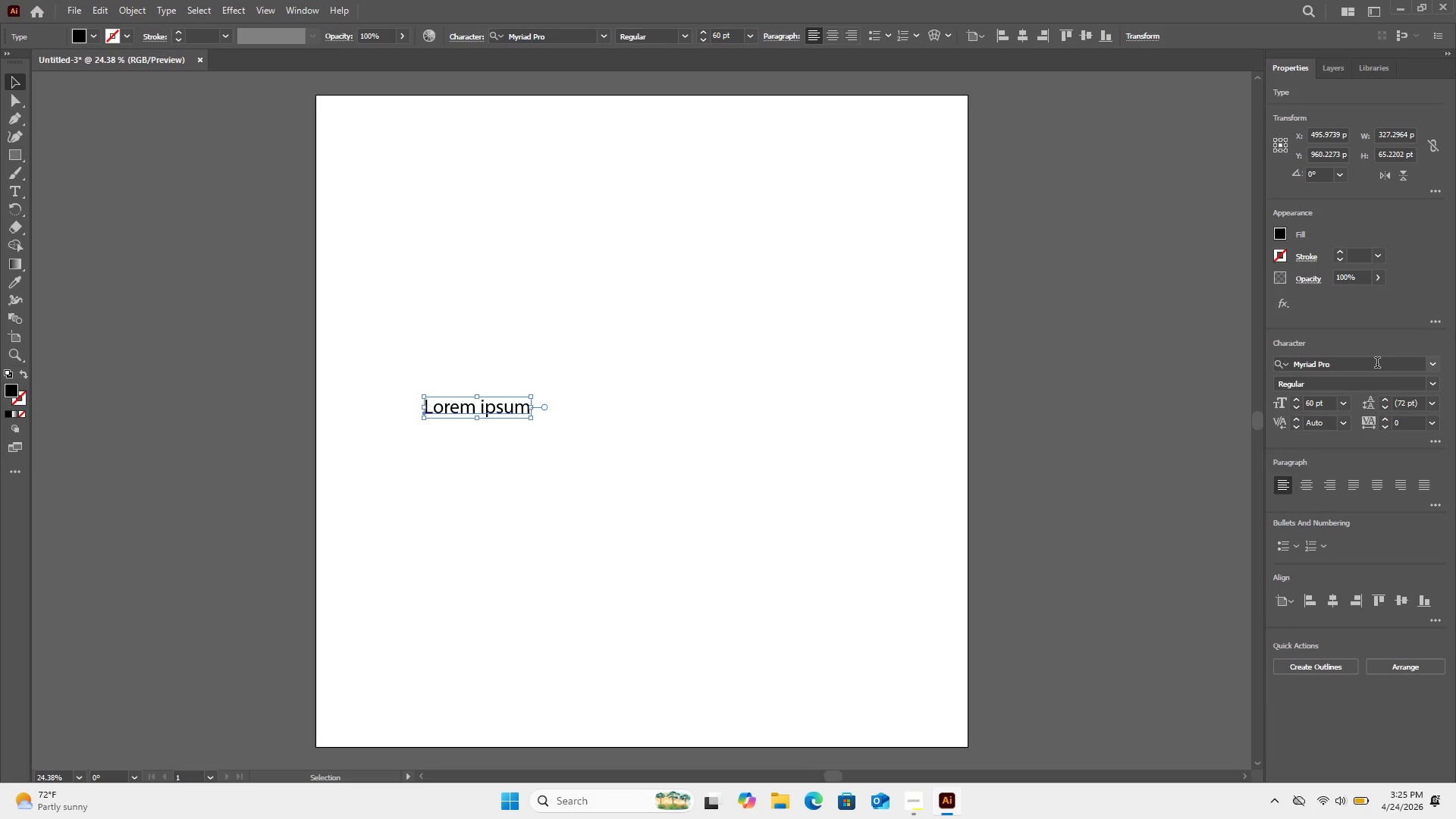 
left_click([1376, 364])
 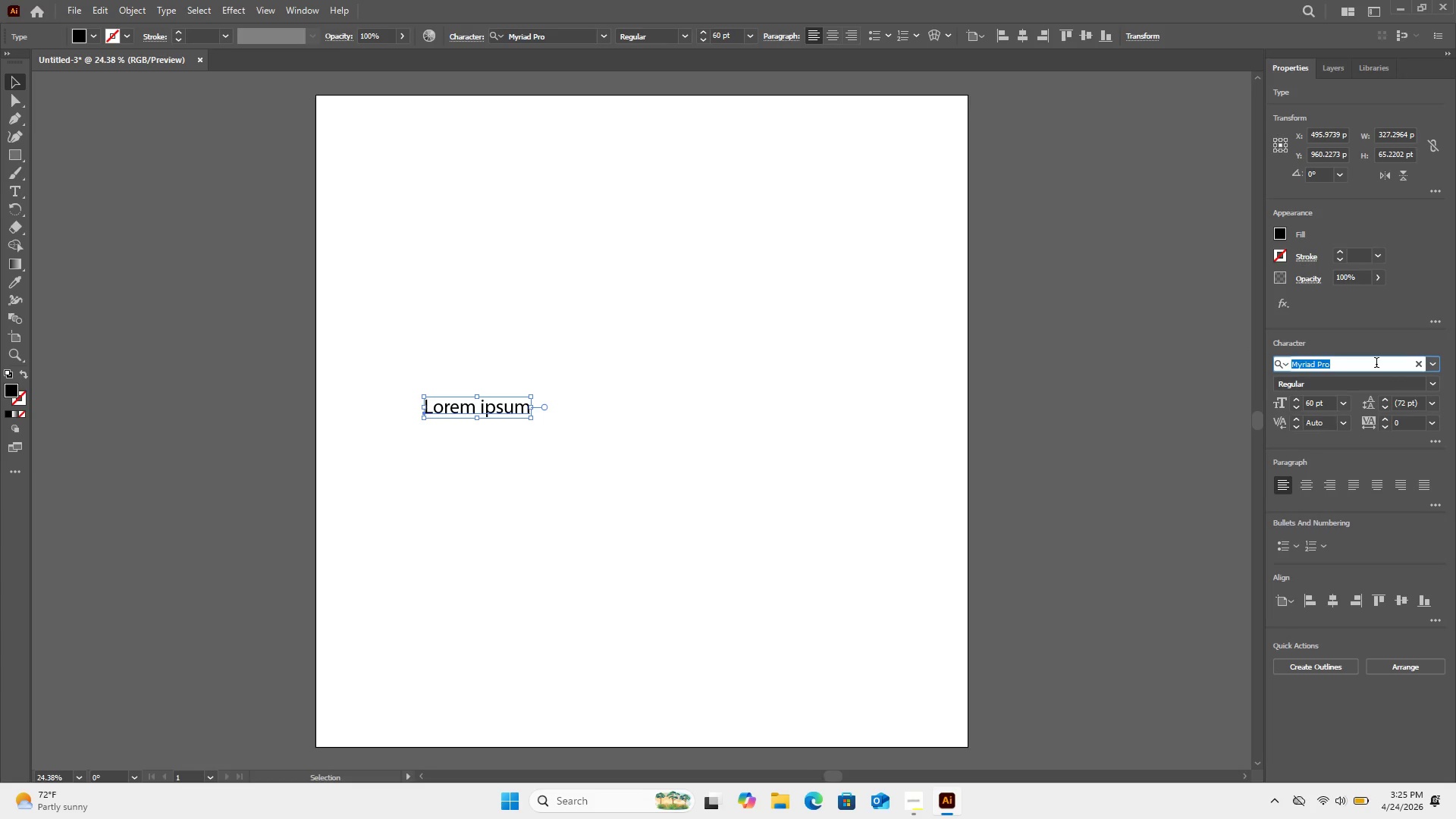 
type(pop)
 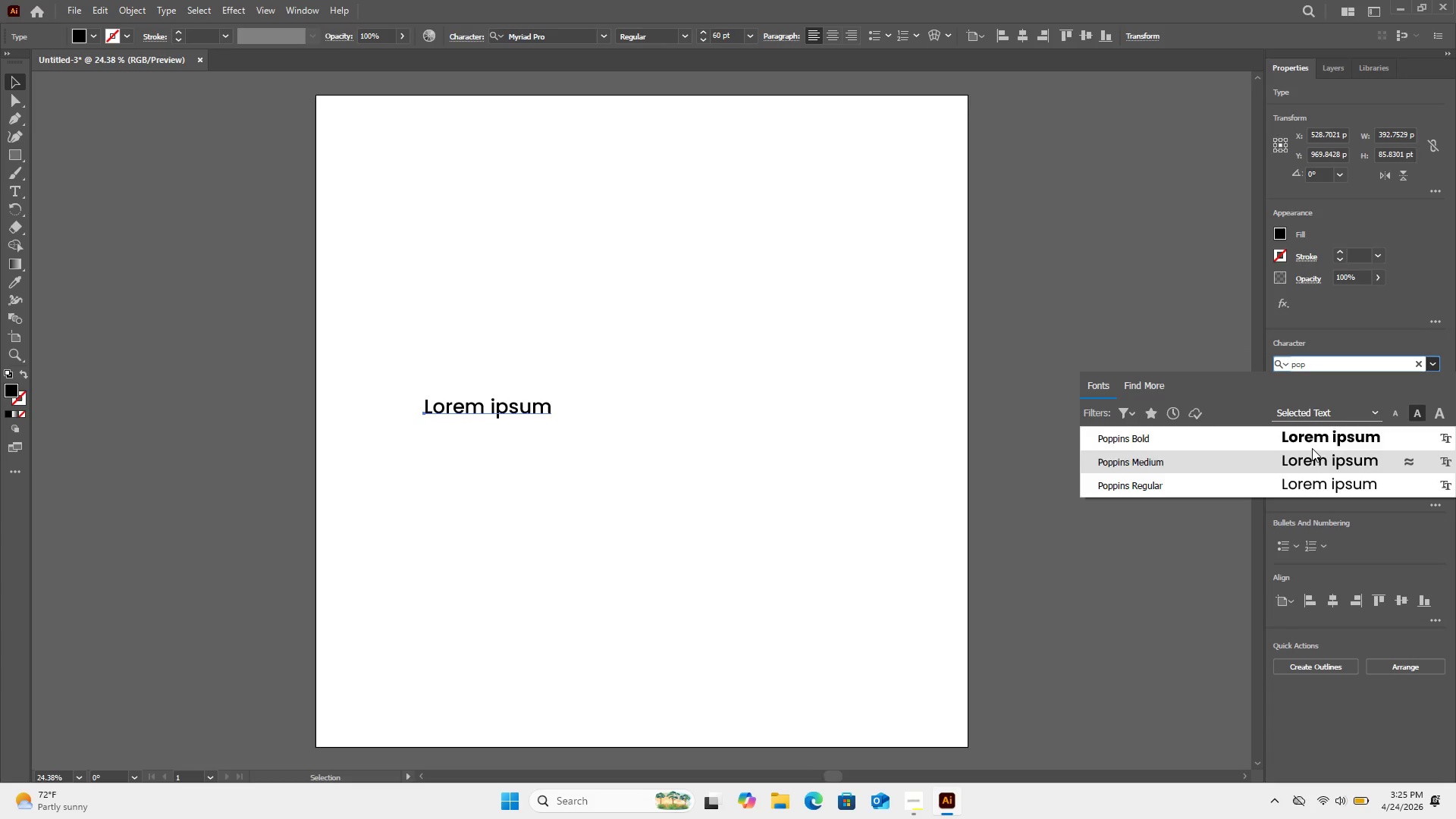 
left_click([1313, 439])
 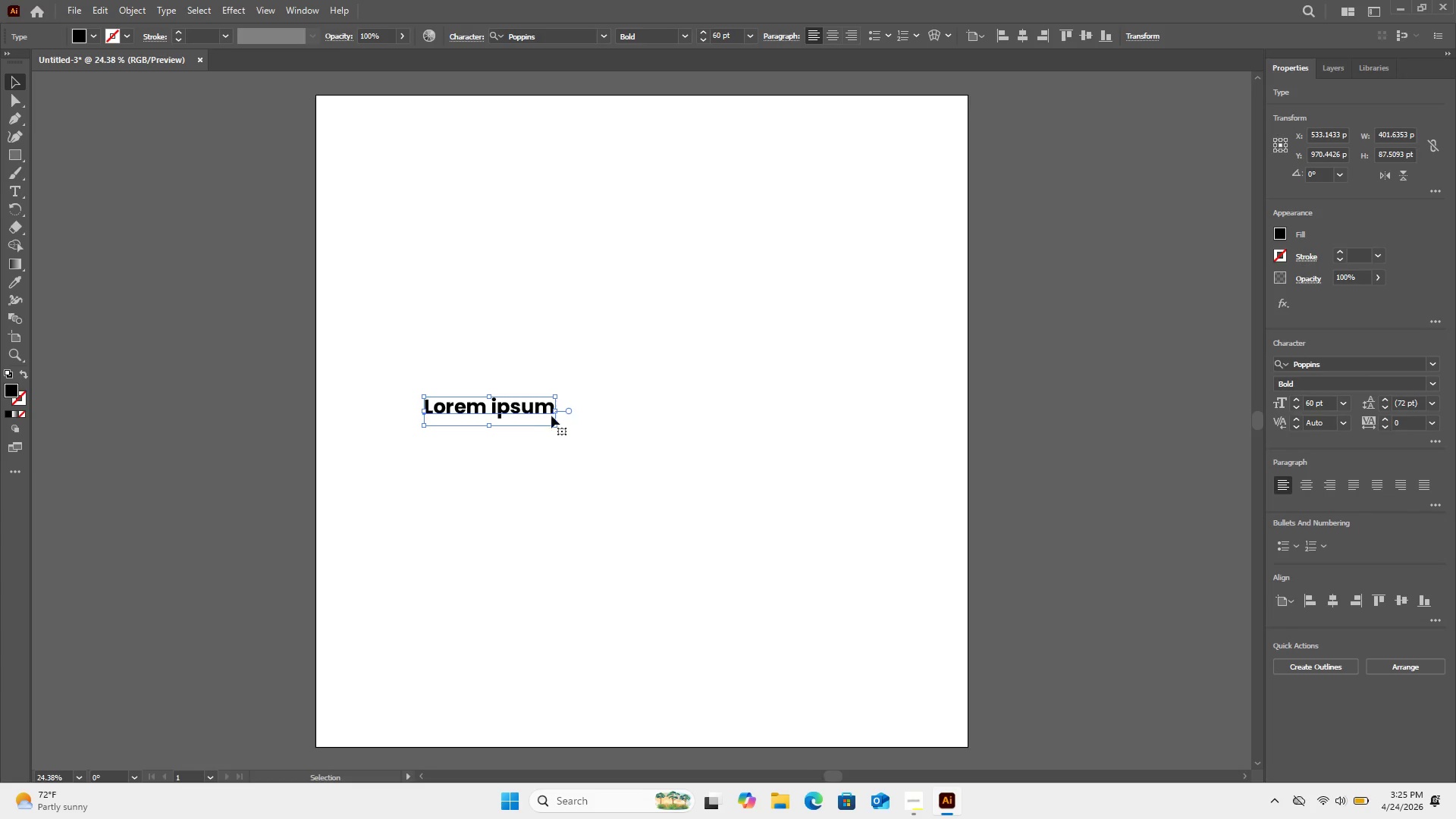 
double_click([516, 410])
 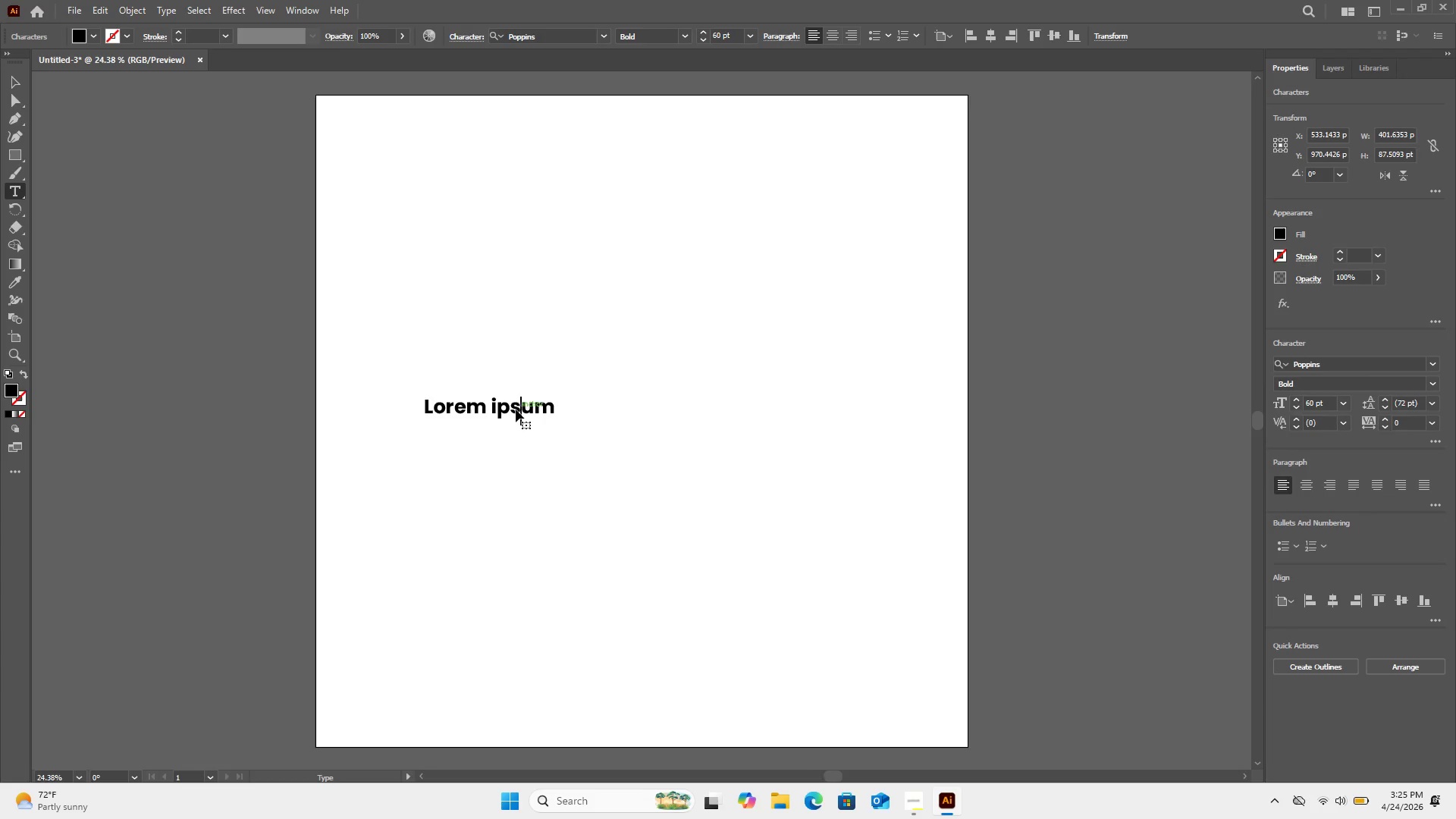 
key(Control+ControlLeft)
 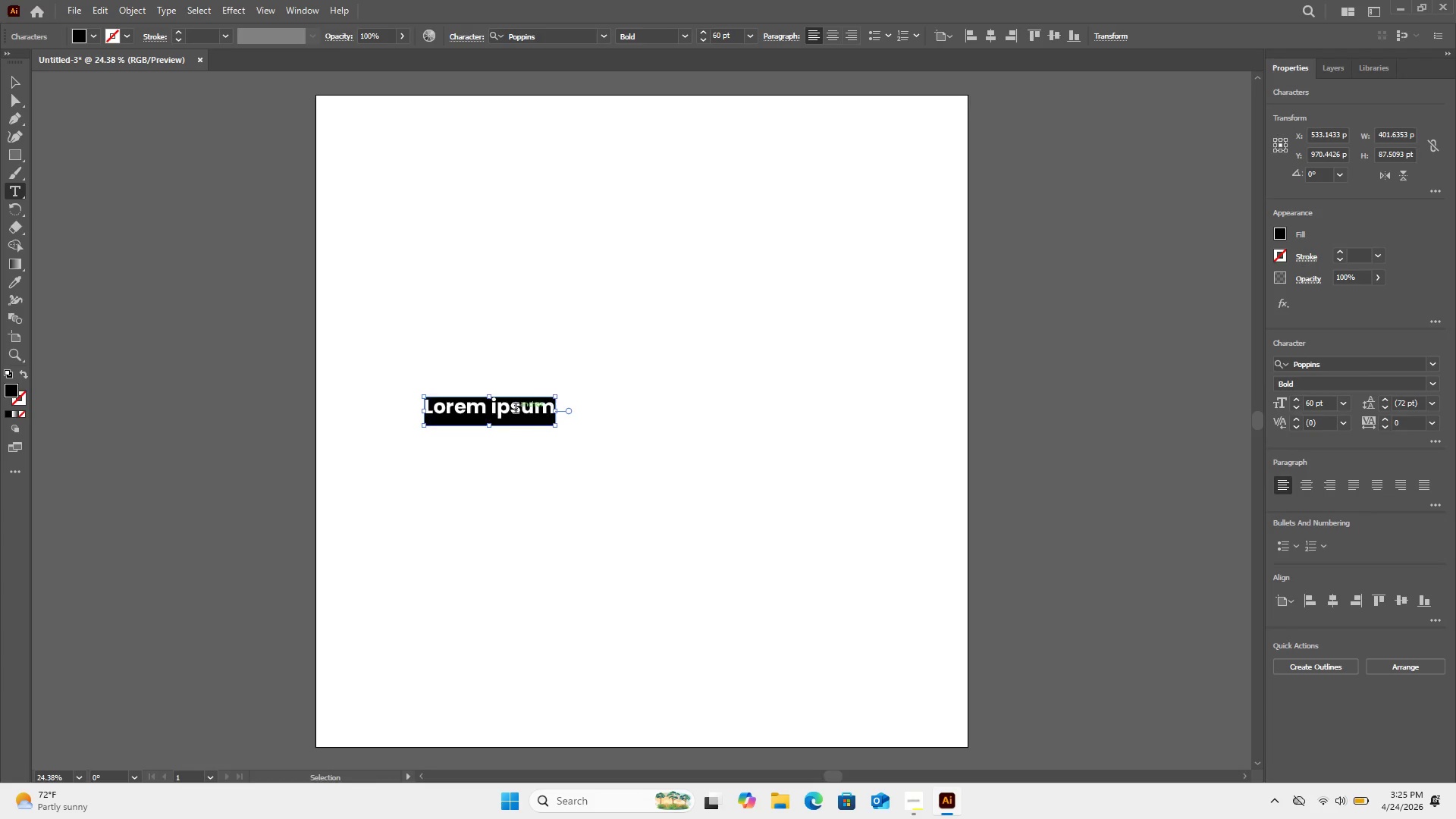 
key(Control+A)
 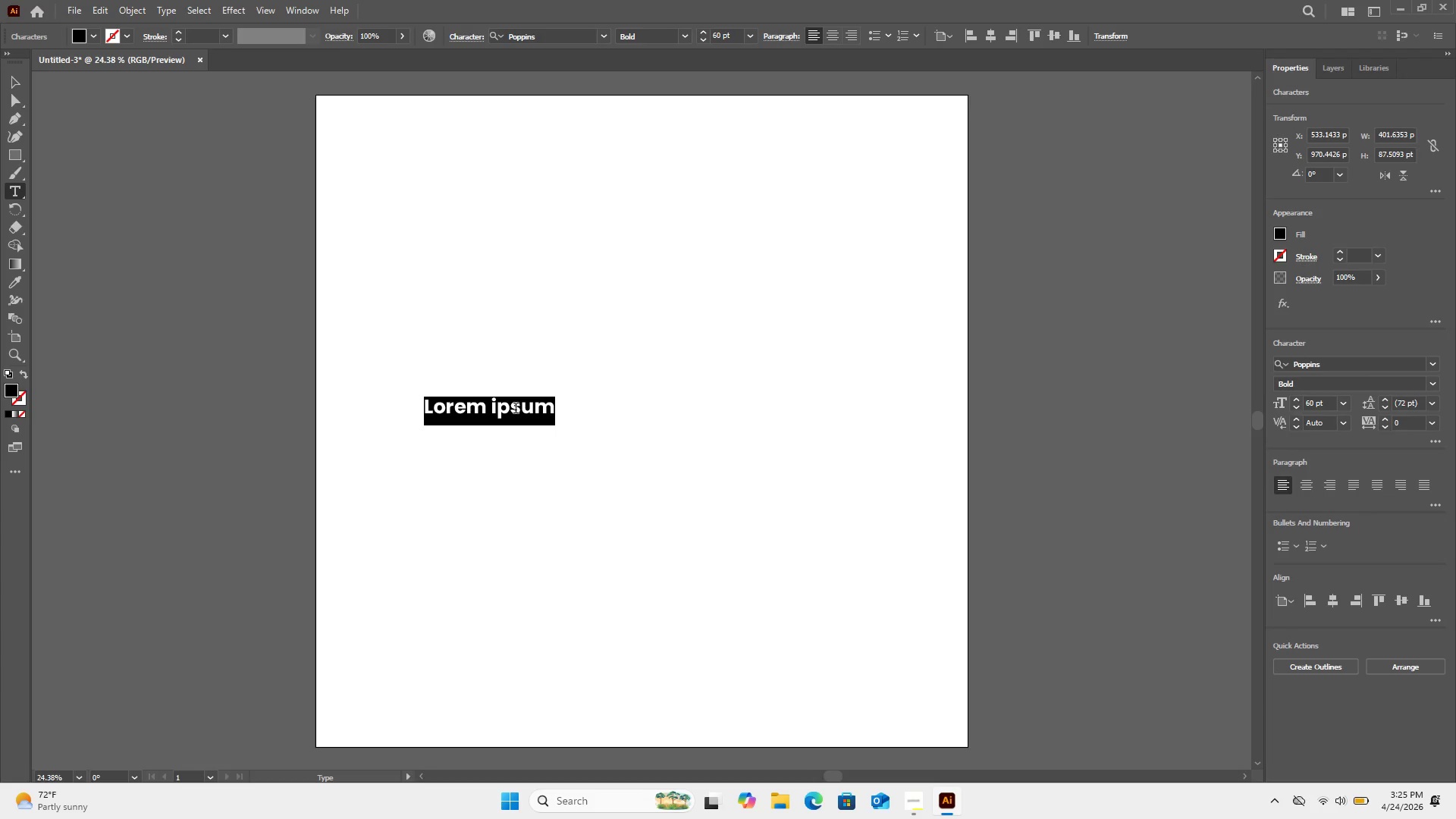 
type(Woo)
key(Backspace)
type(bbly Woodds)
key(Backspace)
key(Backspace)
type(sOT)
 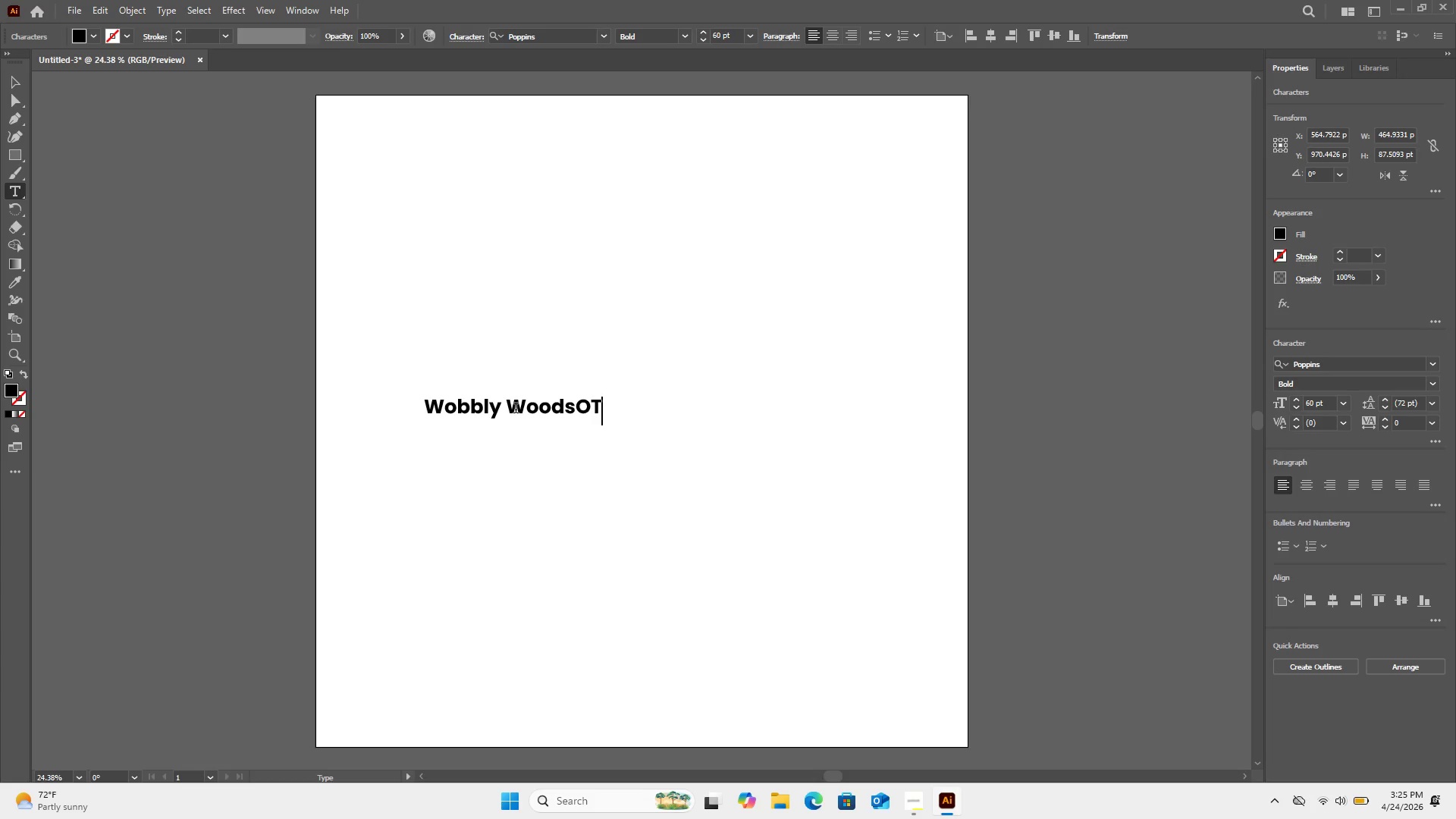 
left_click([11, 80])
 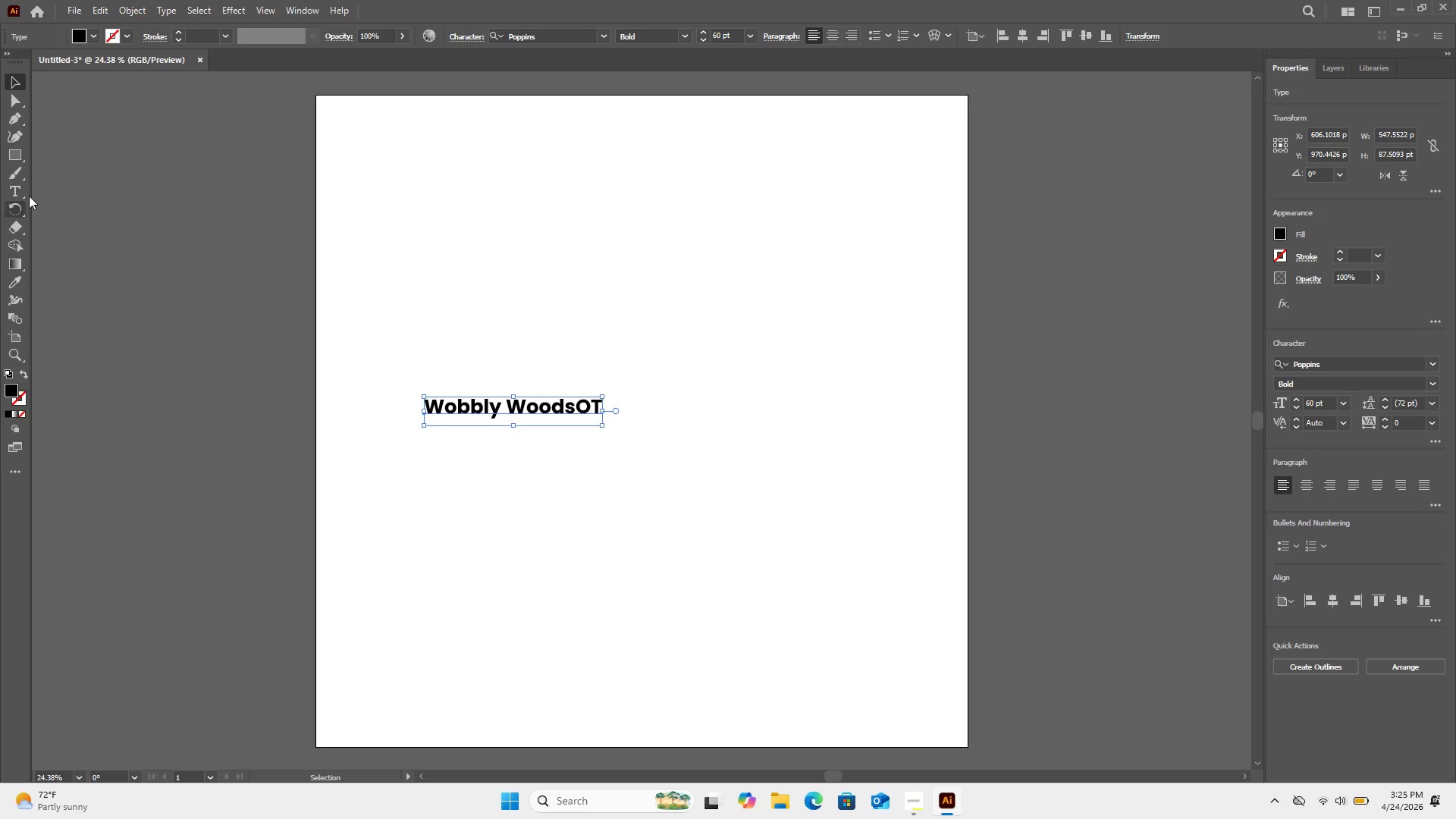 
left_click([21, 184])
 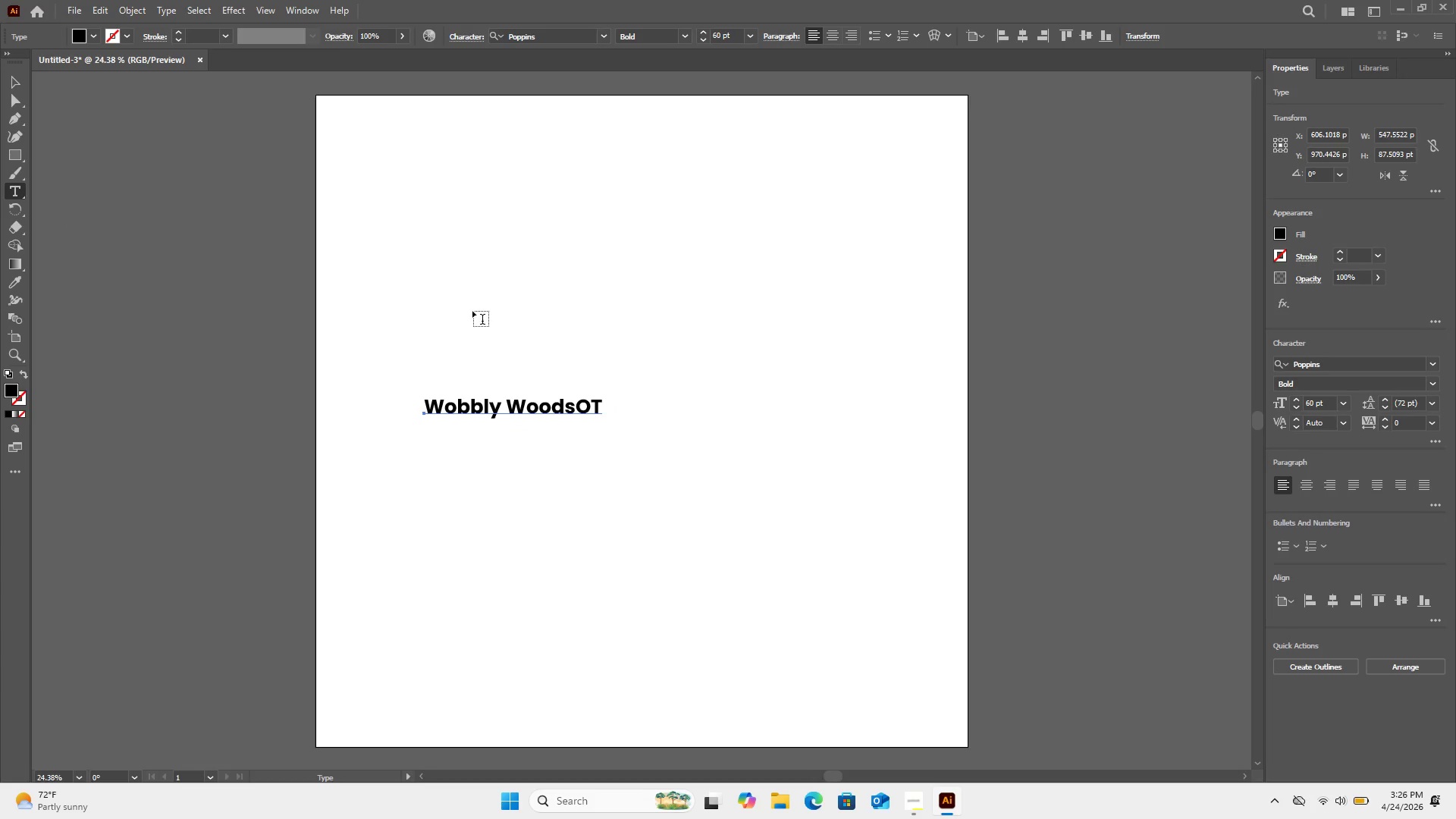 
left_click([472, 311])
 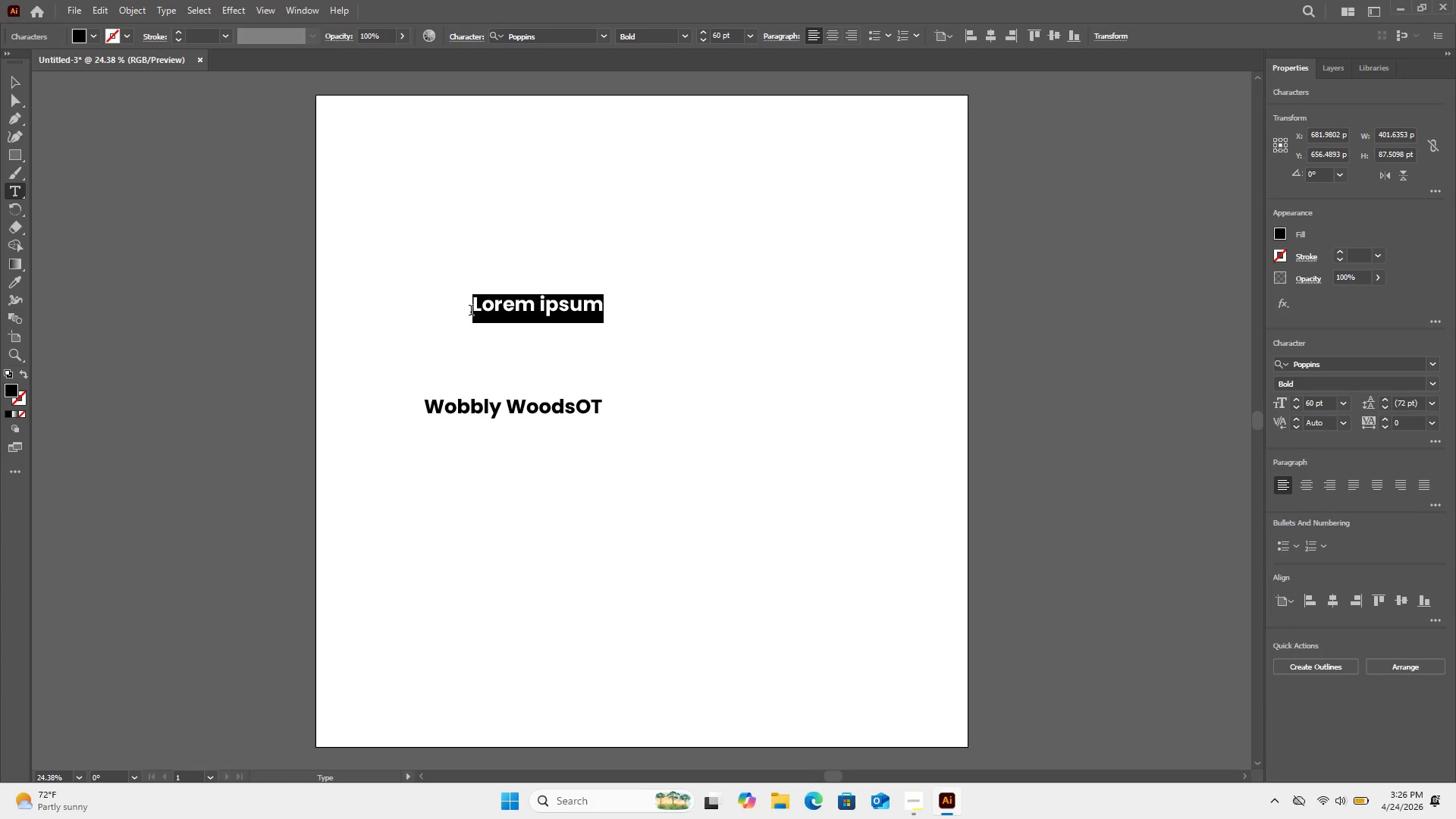 
key(Shift+W)
 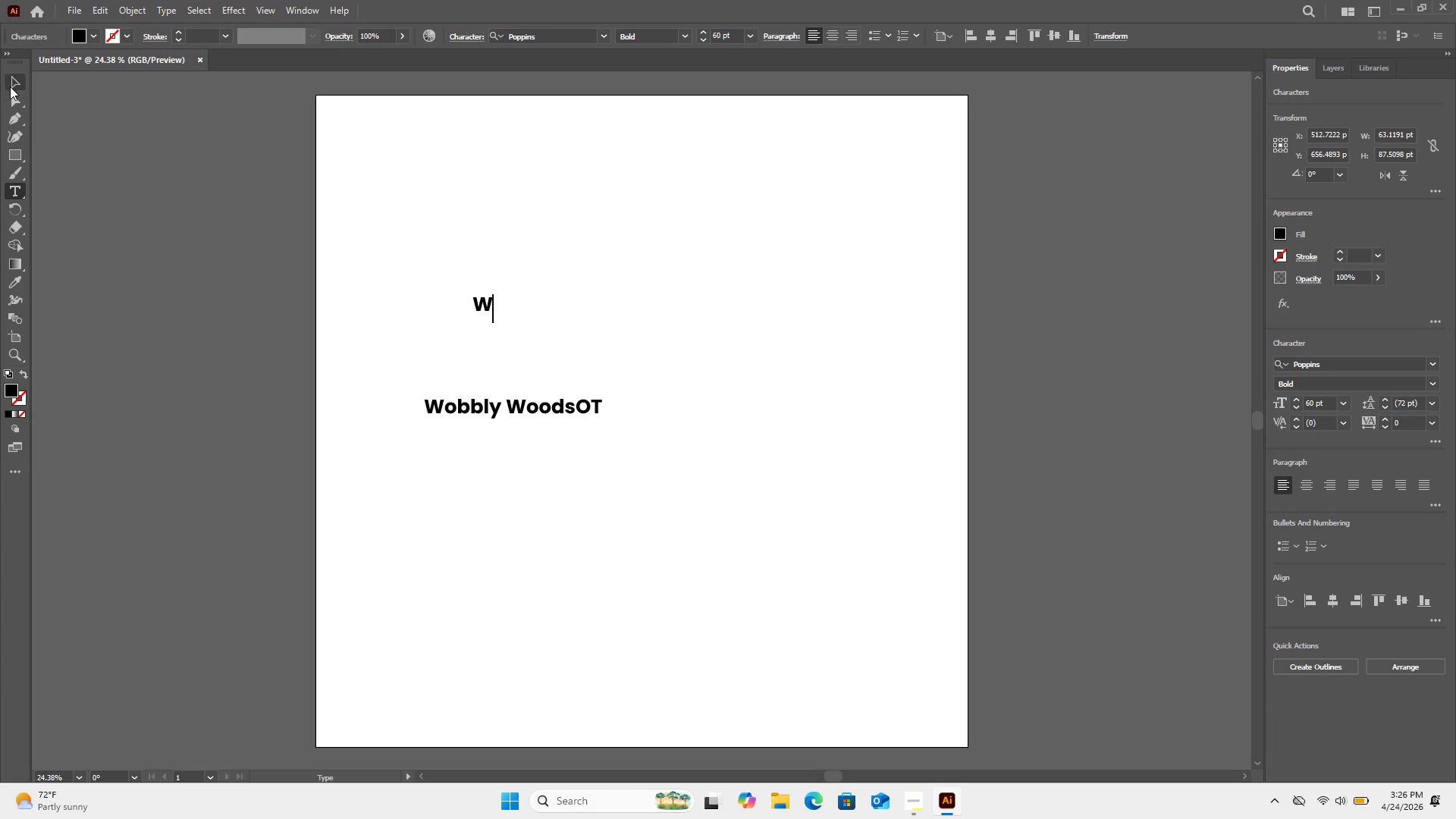 
left_click([10, 89])
 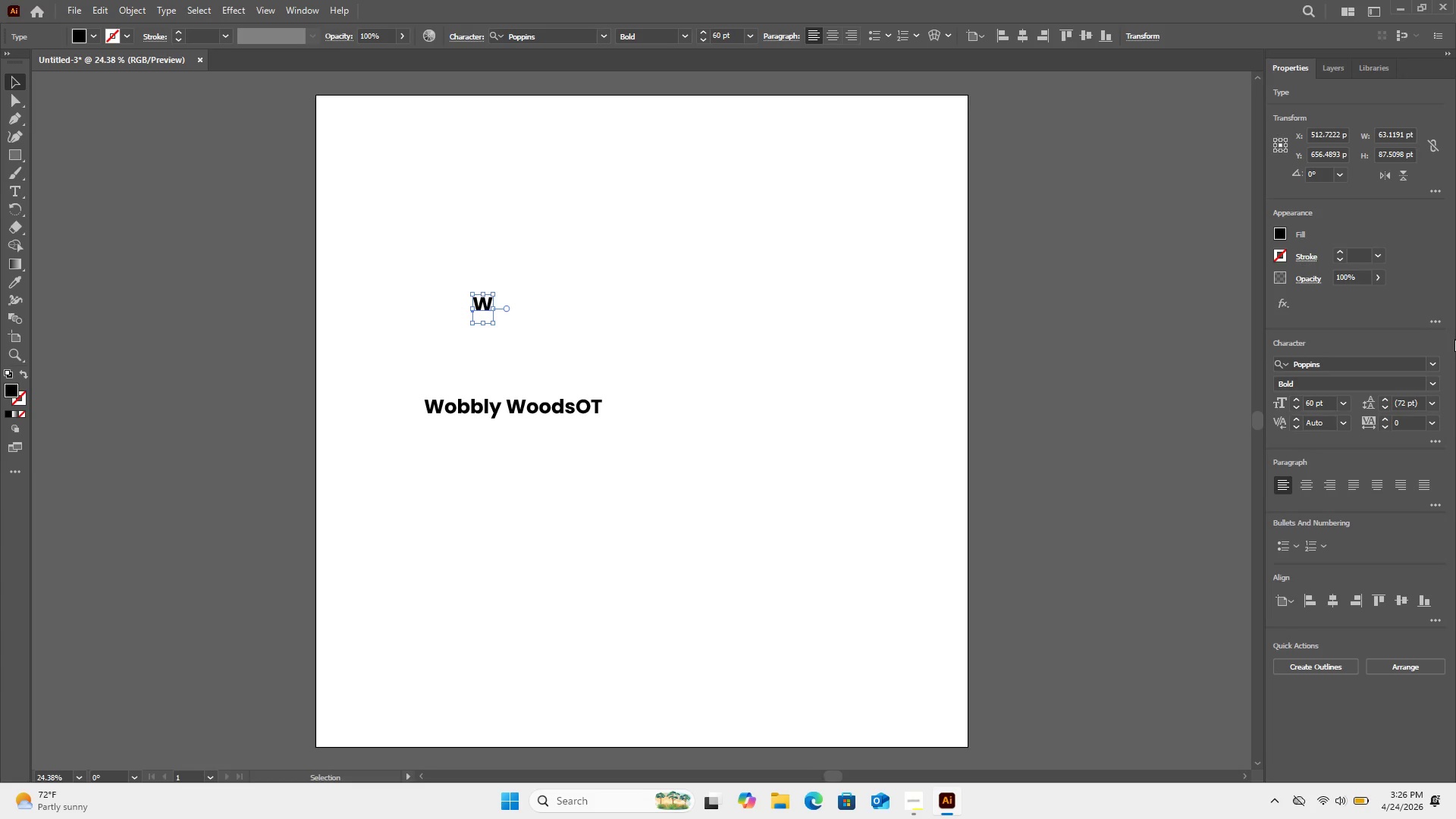 
wait(5.61)
 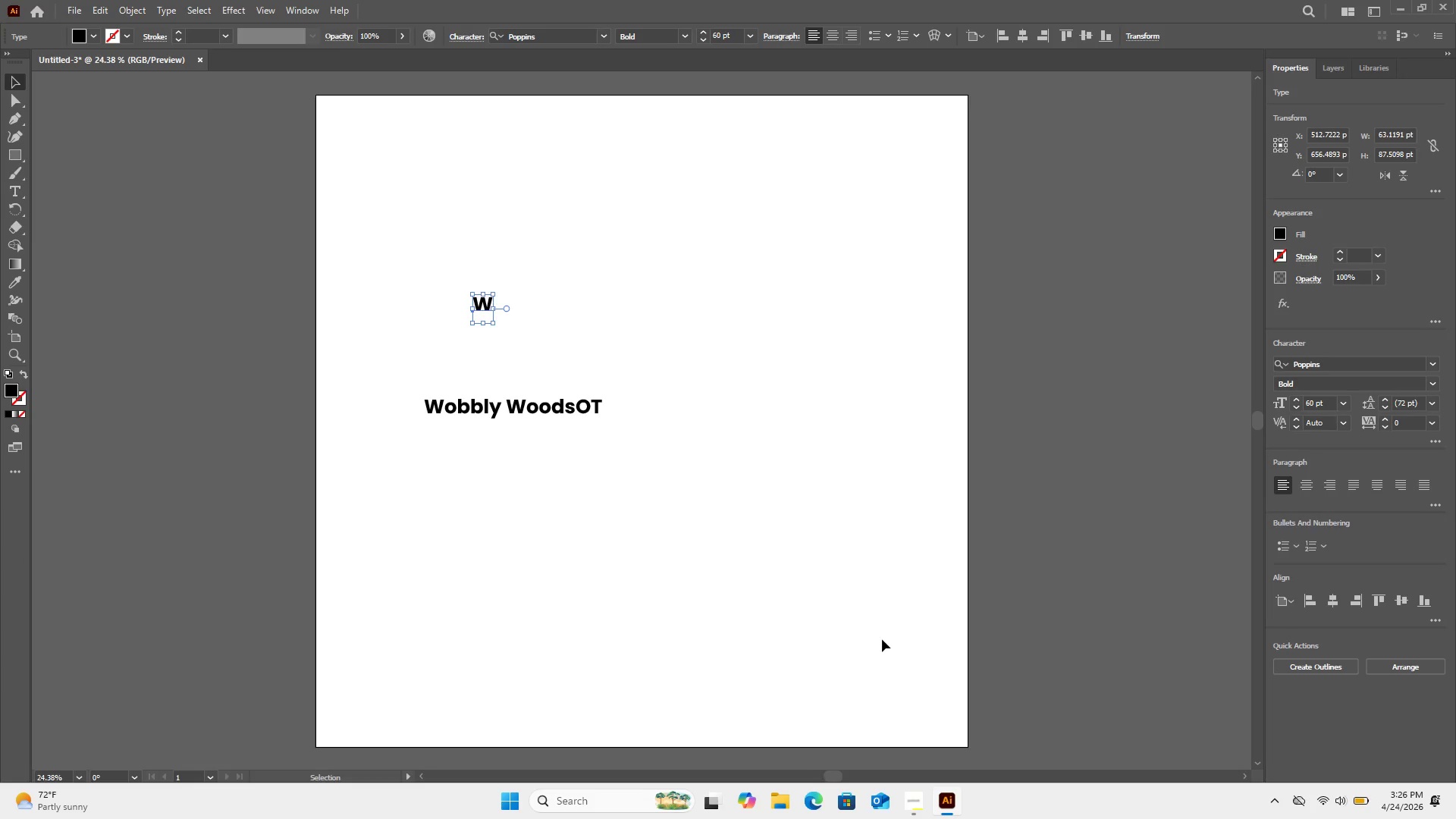 
left_click([1307, 399])
 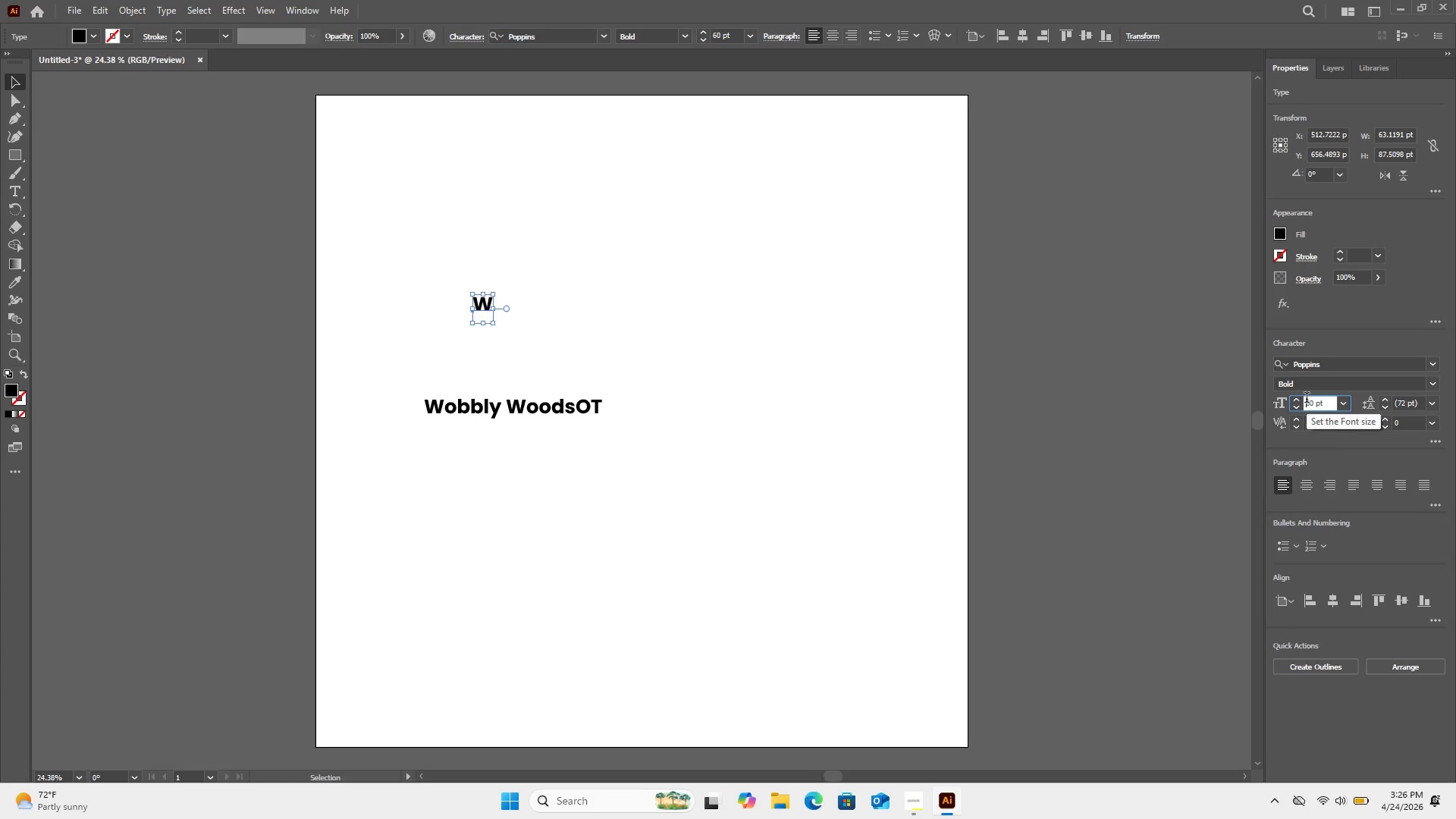 
left_click([1307, 399])
 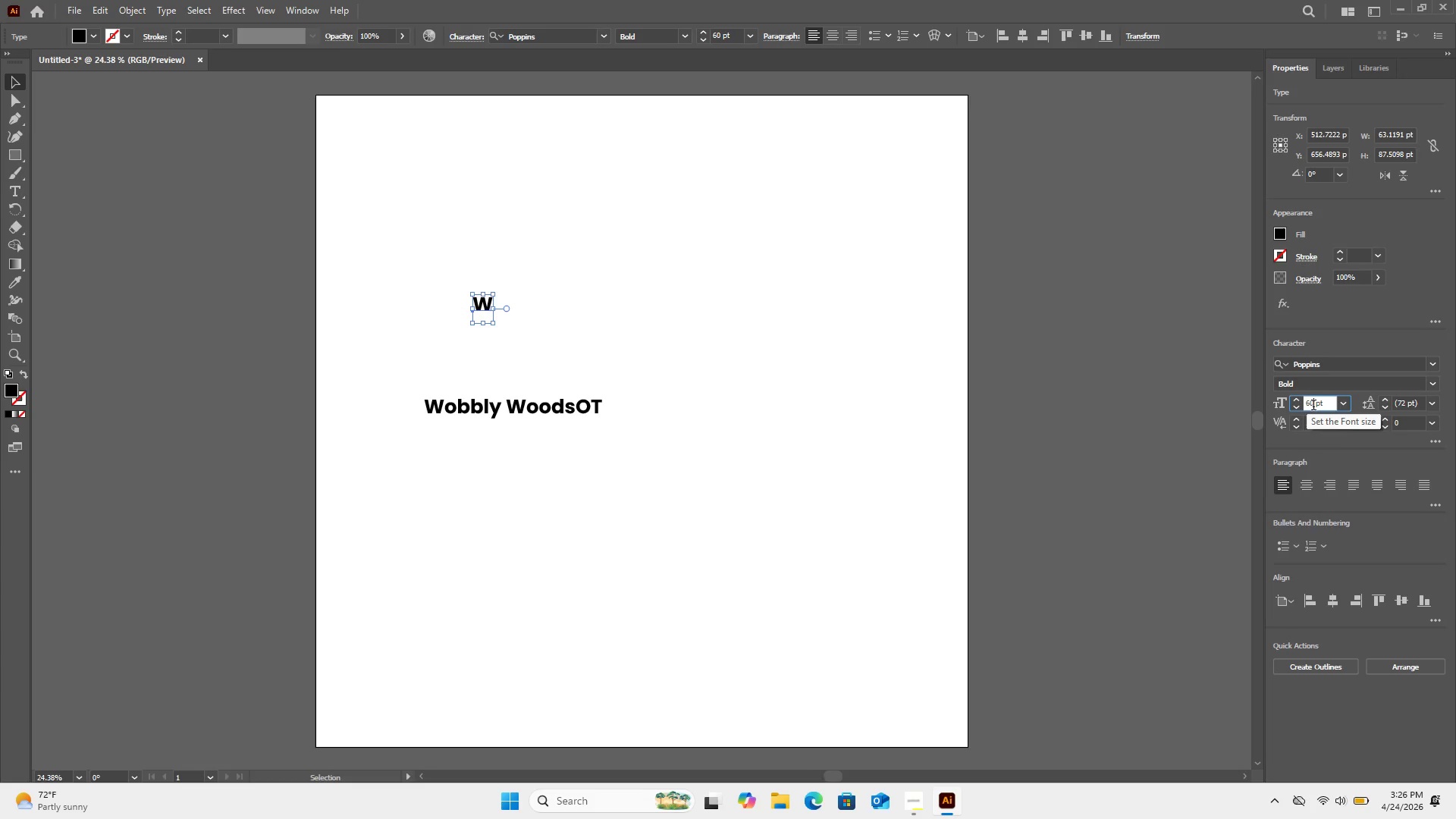 
double_click([1313, 406])
 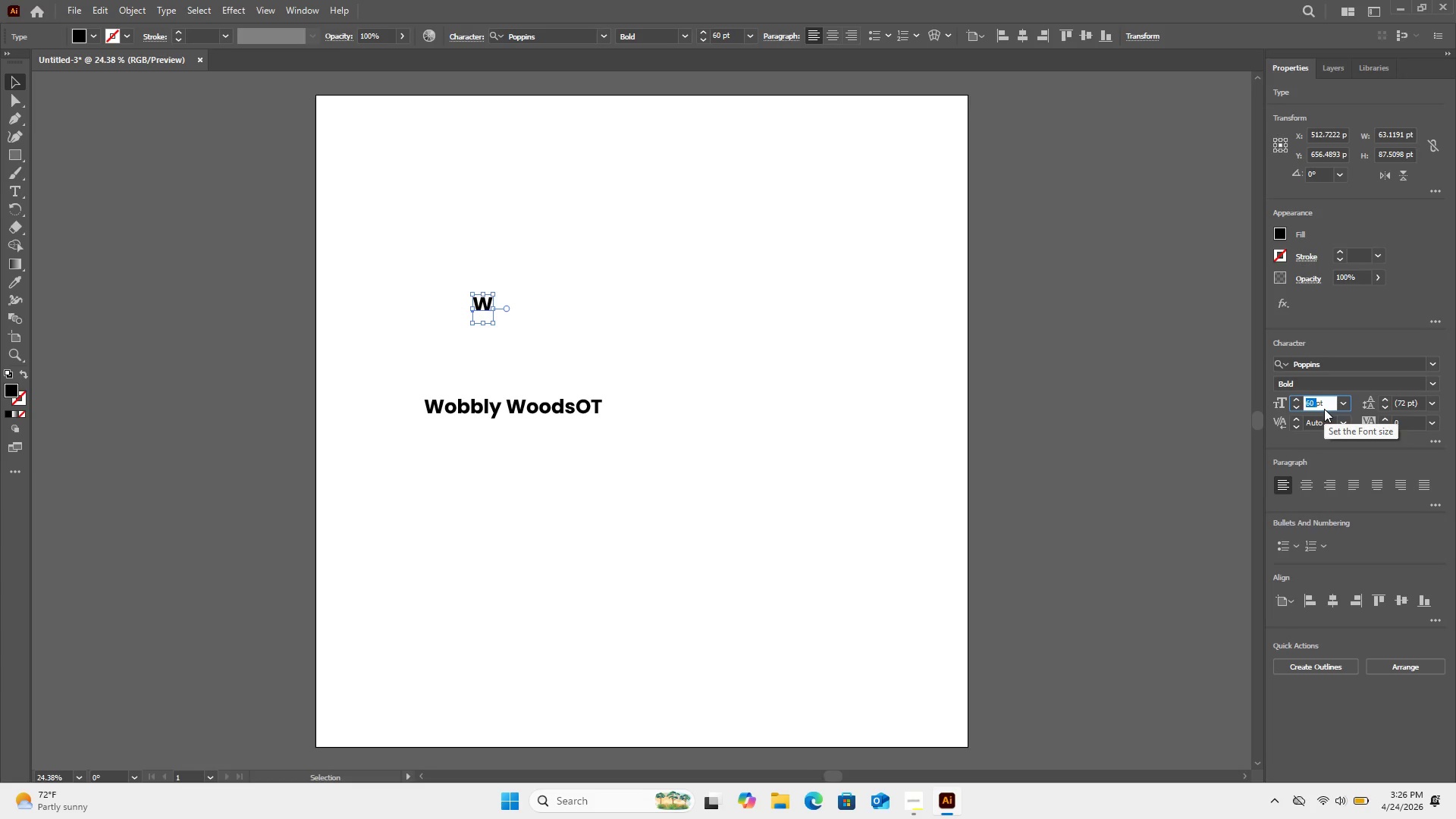 
key(Numpad1)
 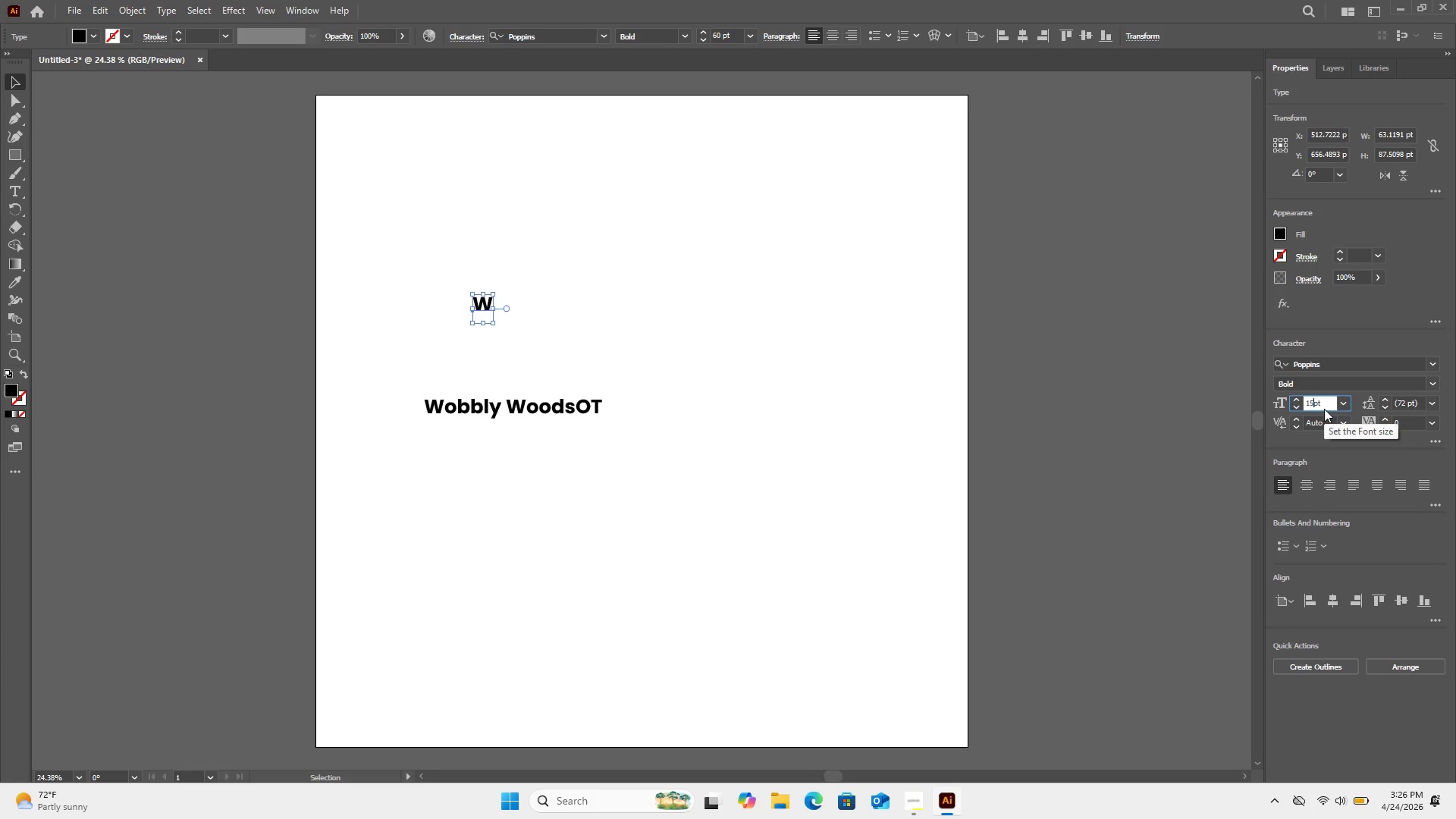 
key(Numpad5)
 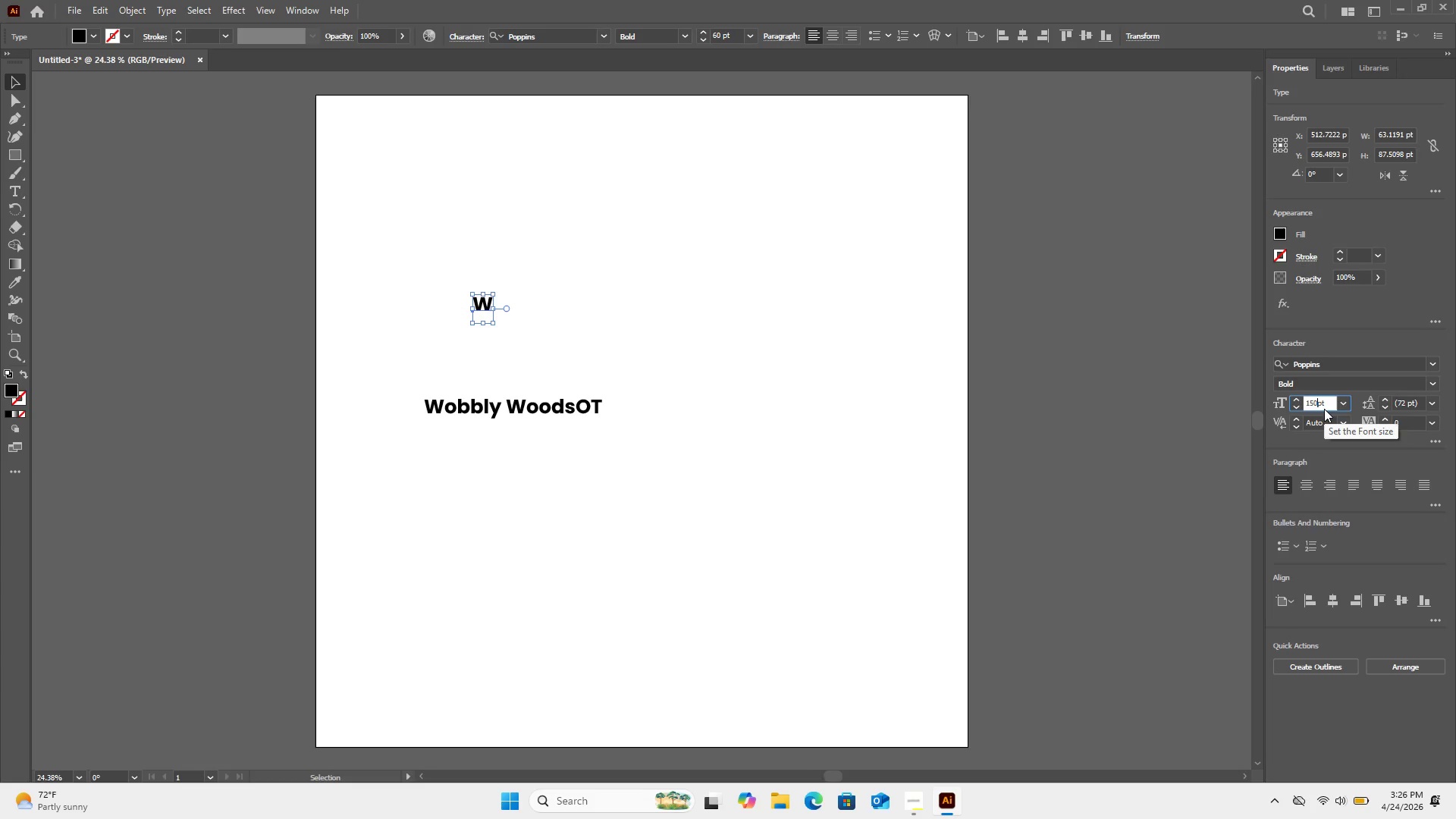 
key(Numpad0)
 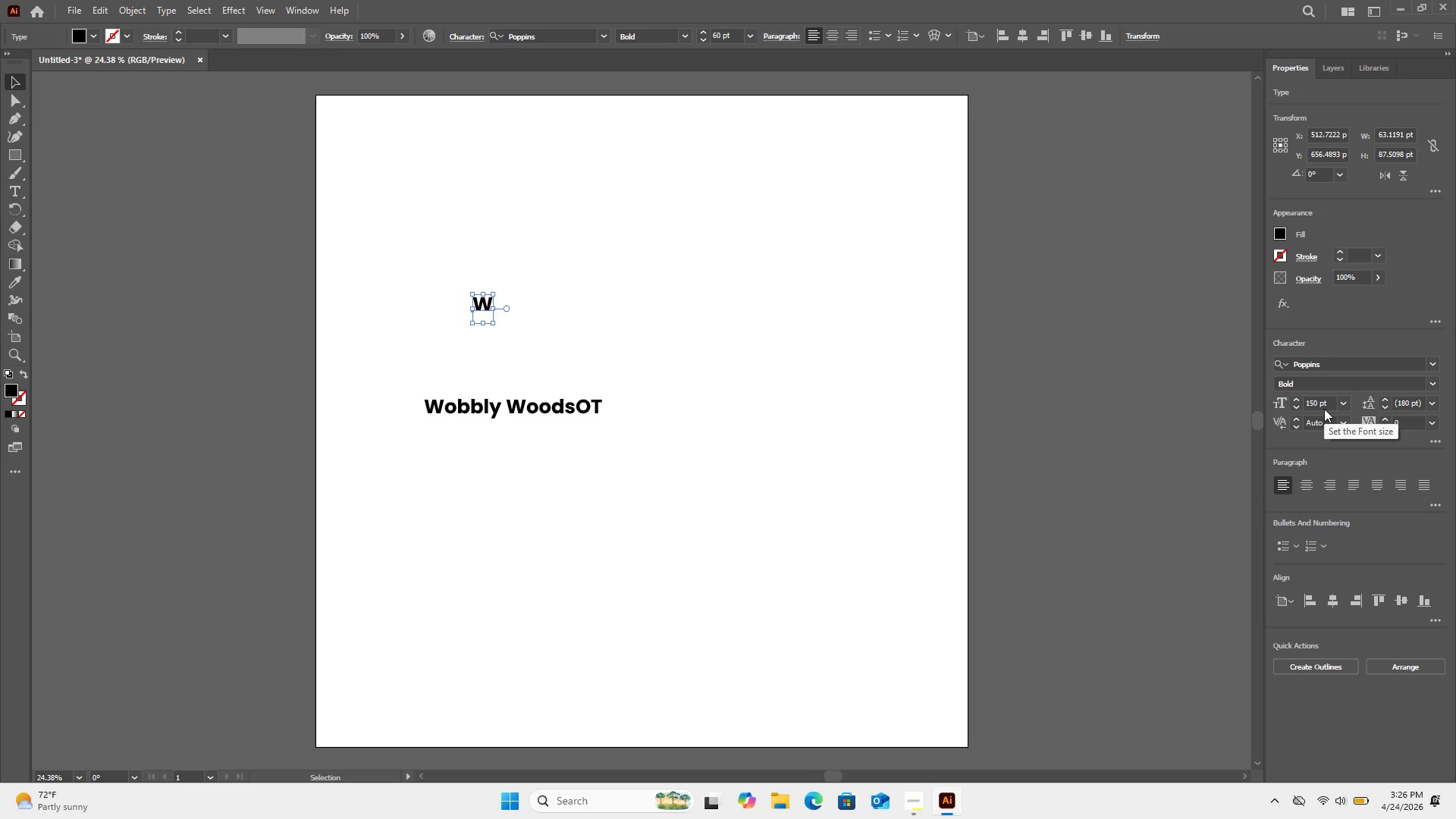 
key(Enter)
 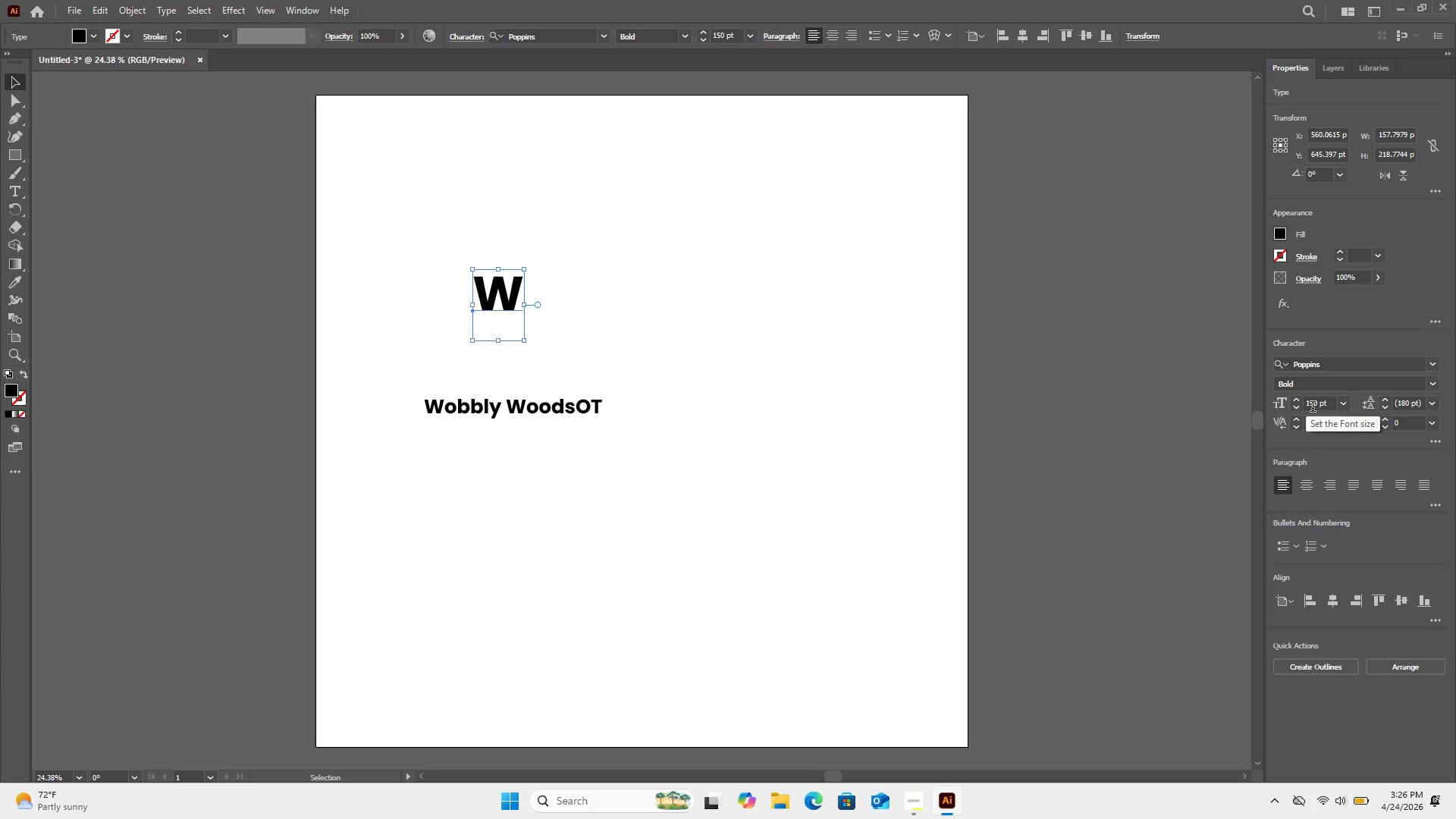 
wait(5.31)
 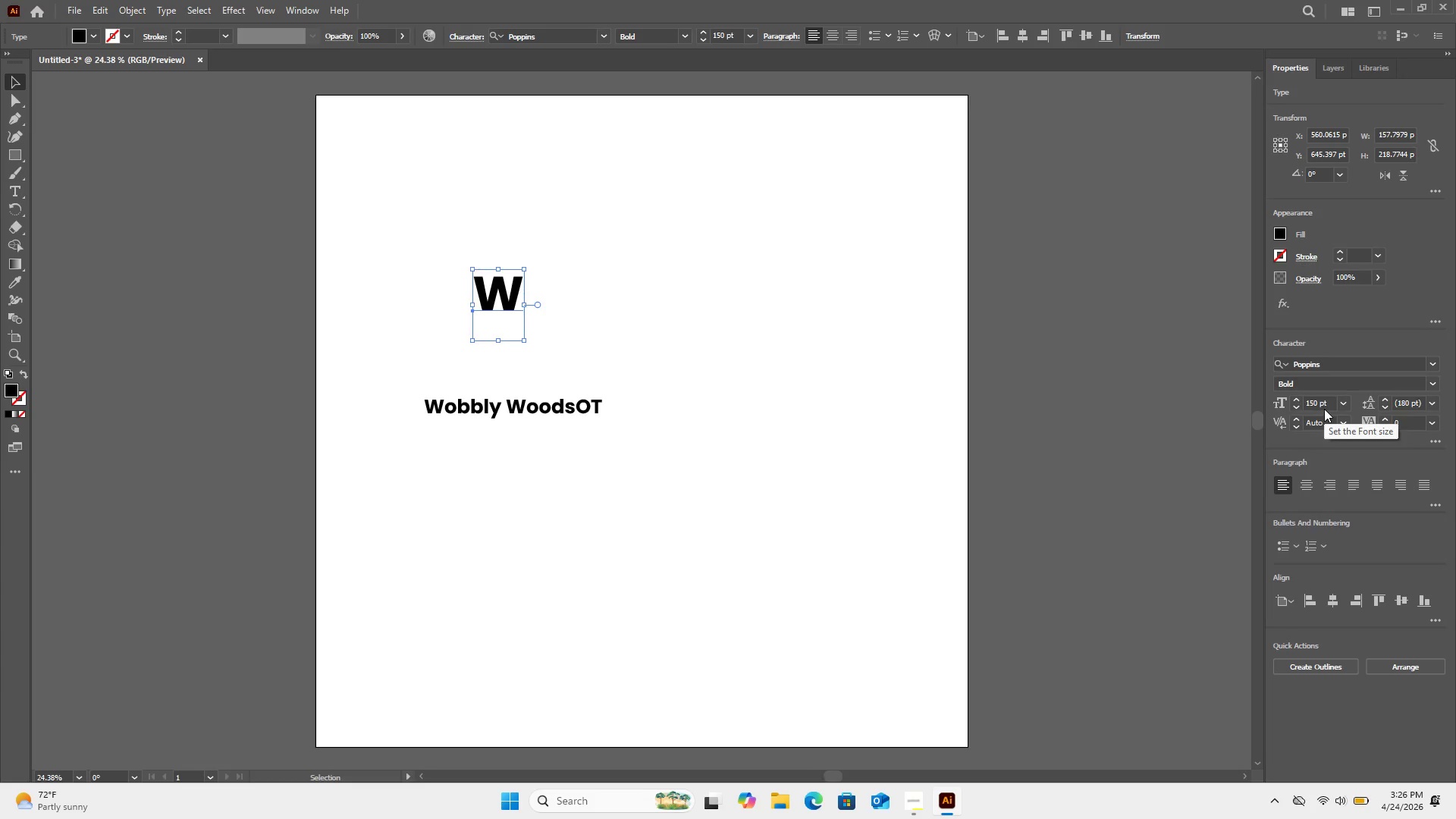 
double_click([1313, 408])
 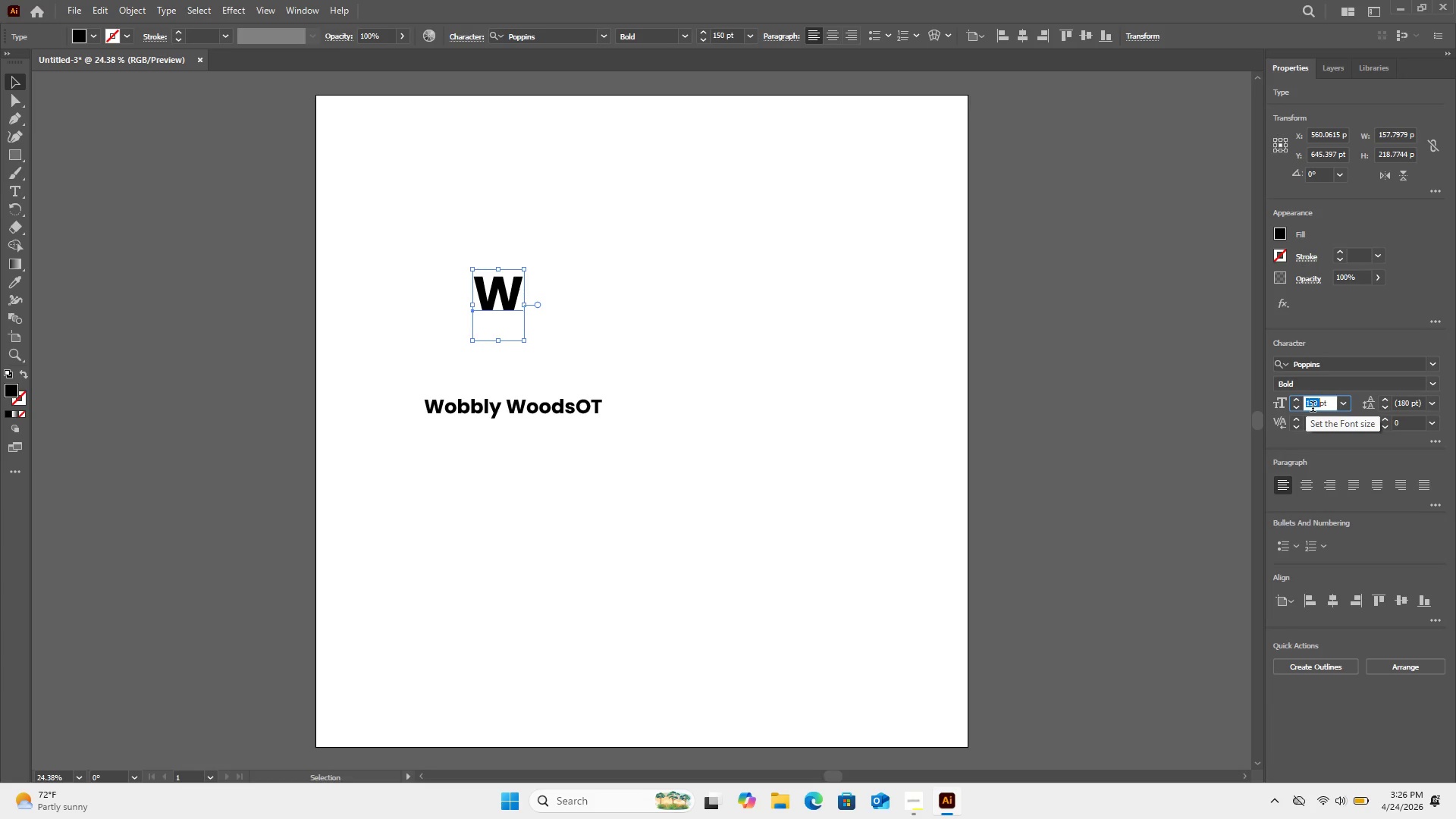 
key(Numpad5)
 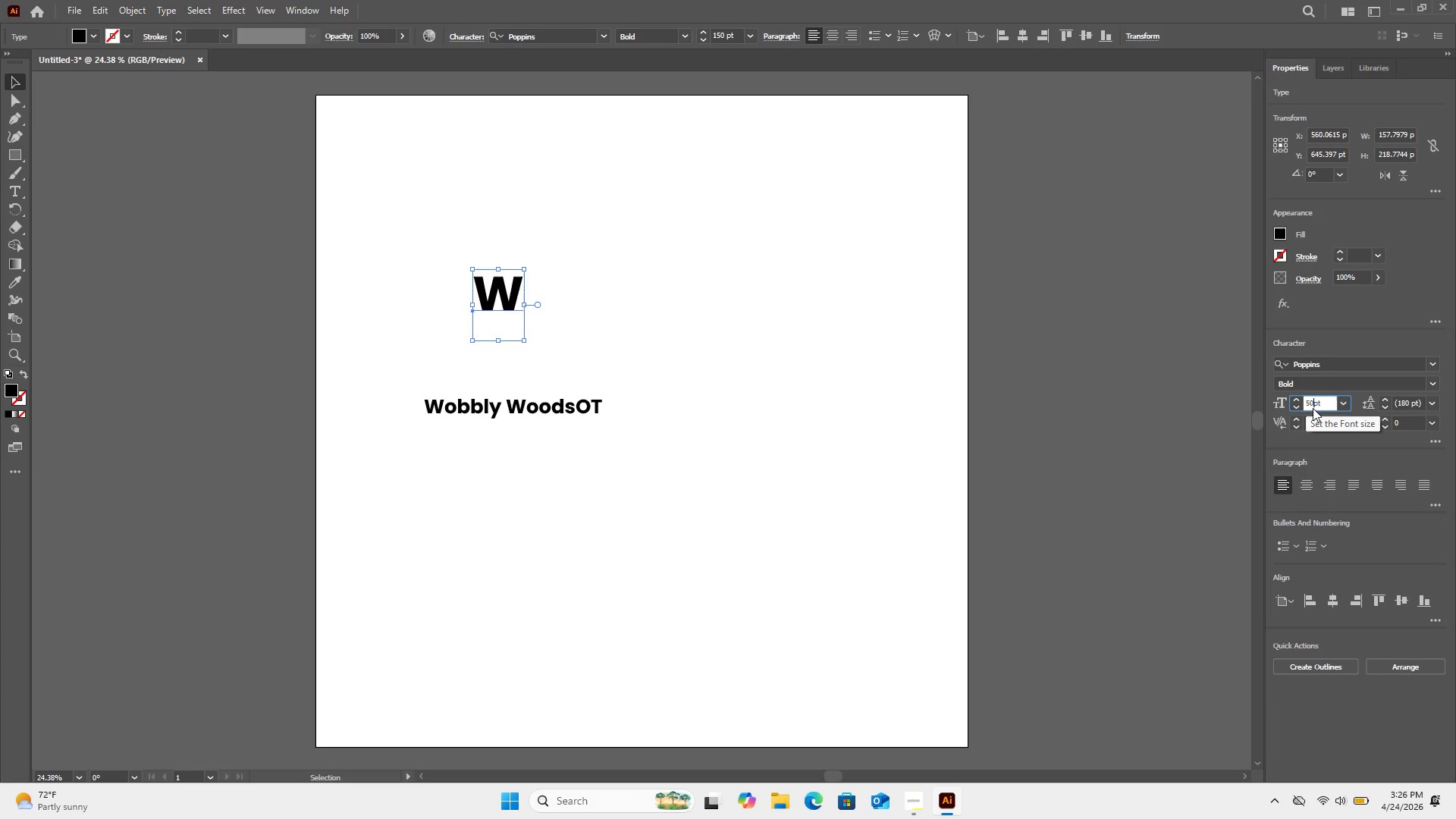 
key(Numpad0)
 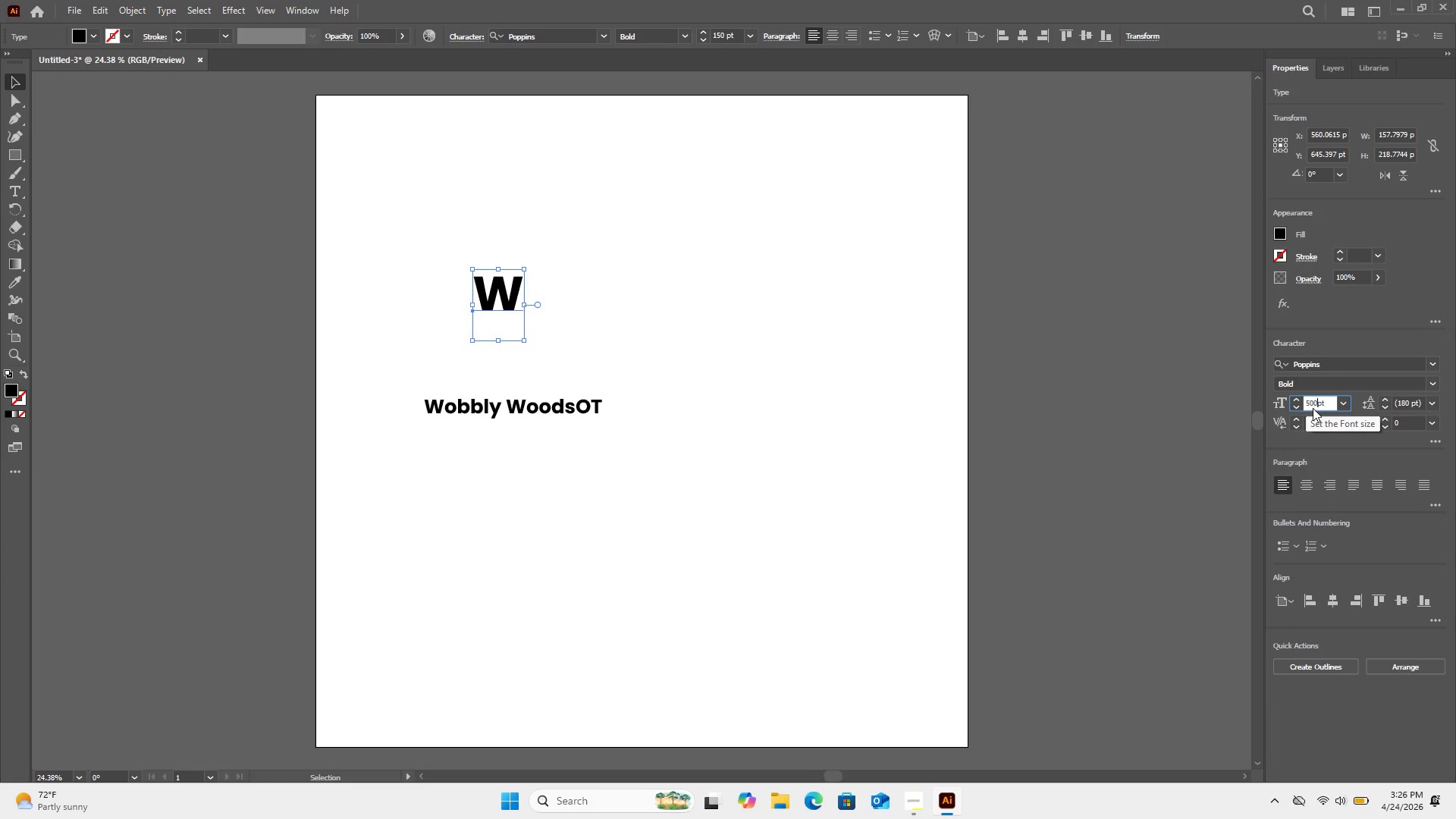 
key(Numpad0)
 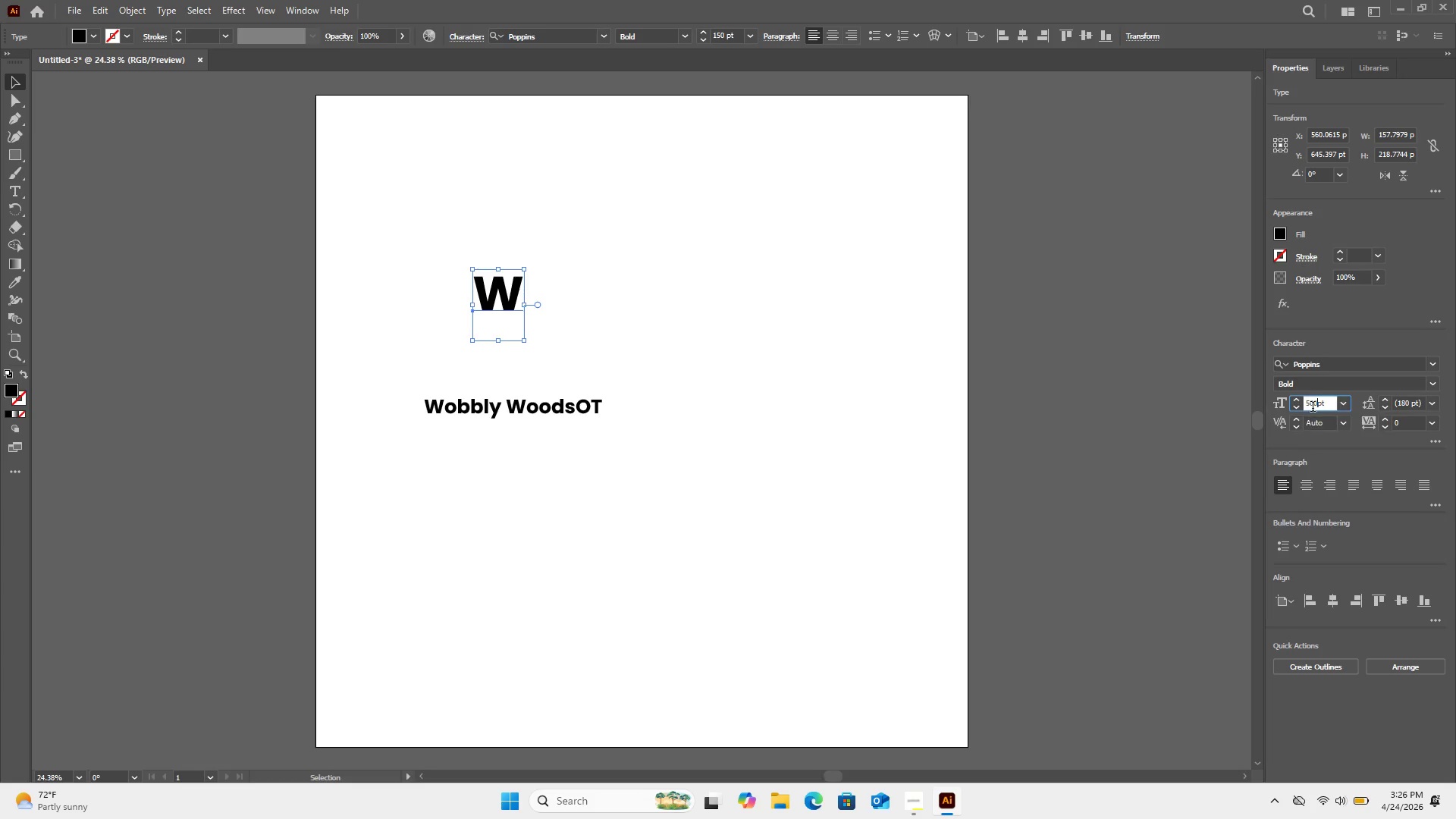 
key(Enter)
 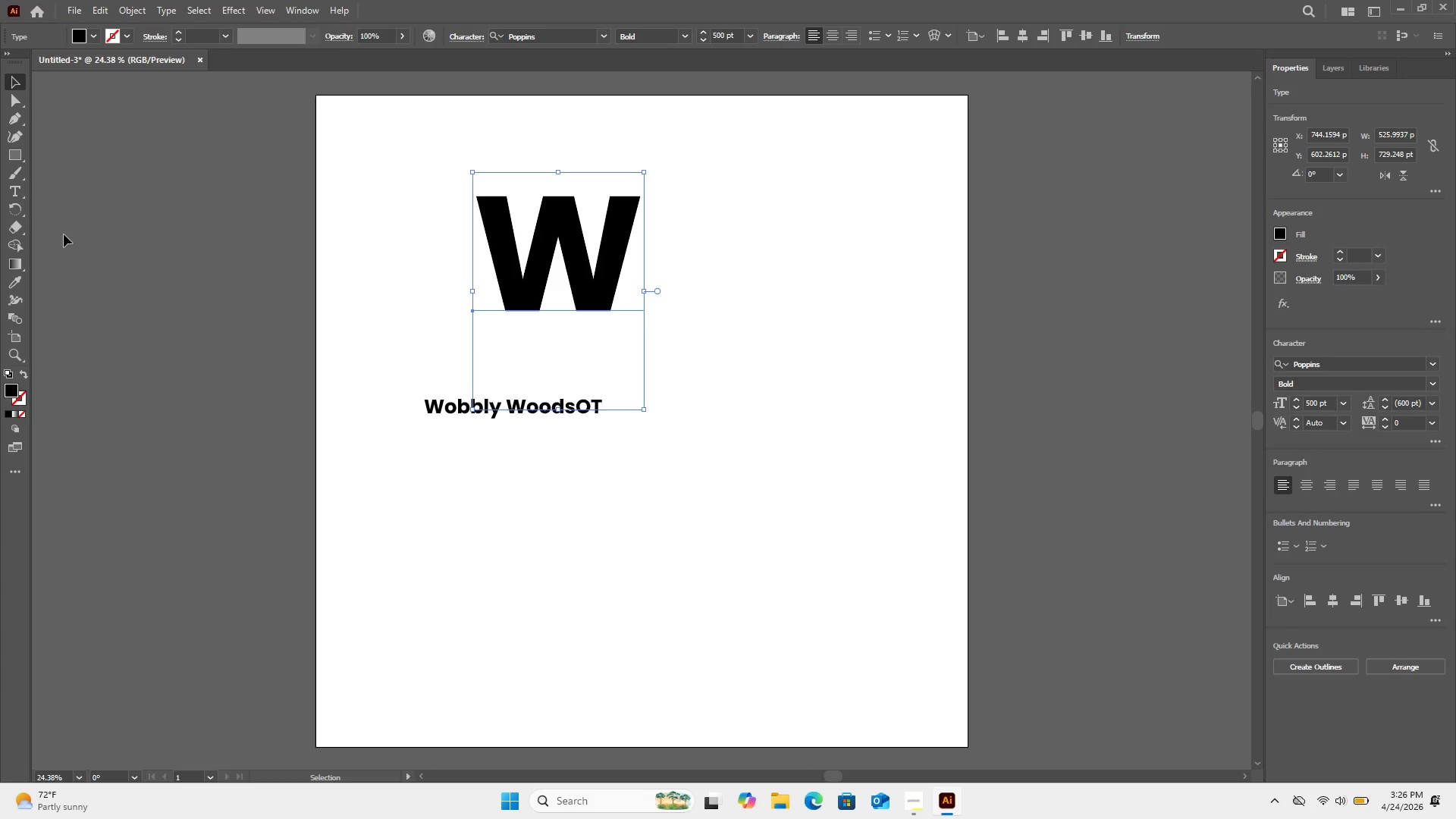 
wait(5.14)
 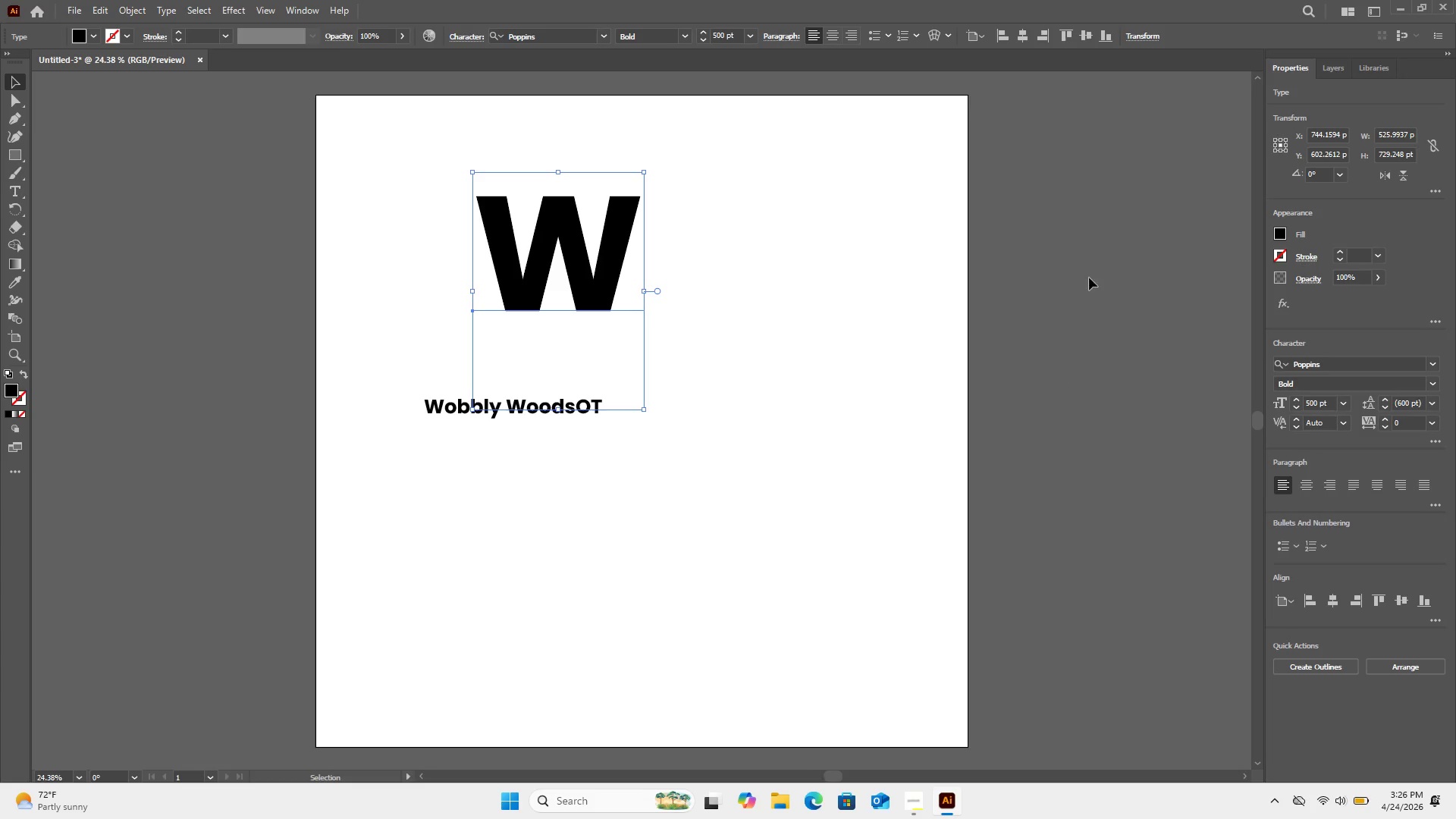 
left_click_drag(start_coordinate=[541, 259], to_coordinate=[555, 281])
 